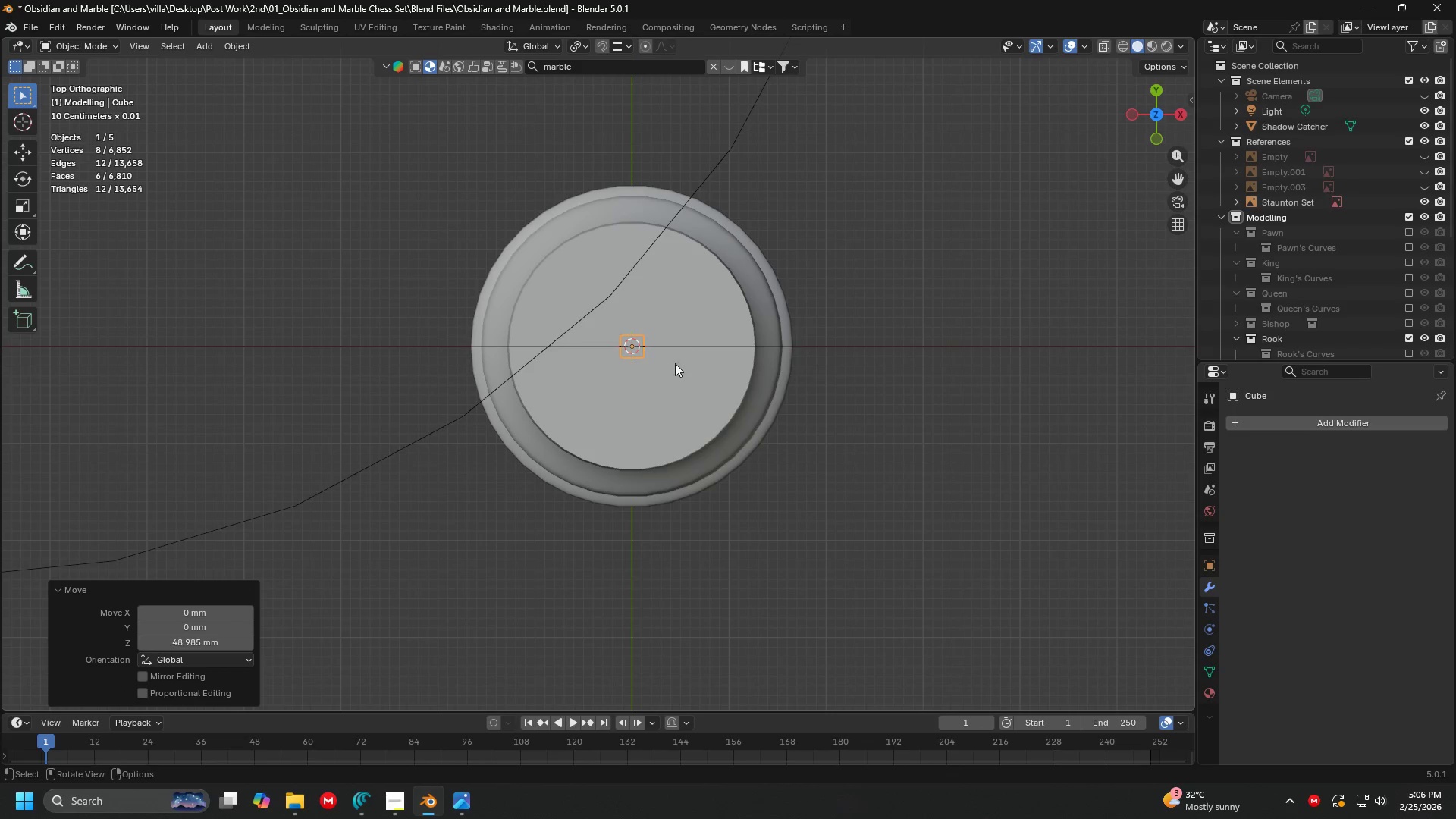 
key(G)
 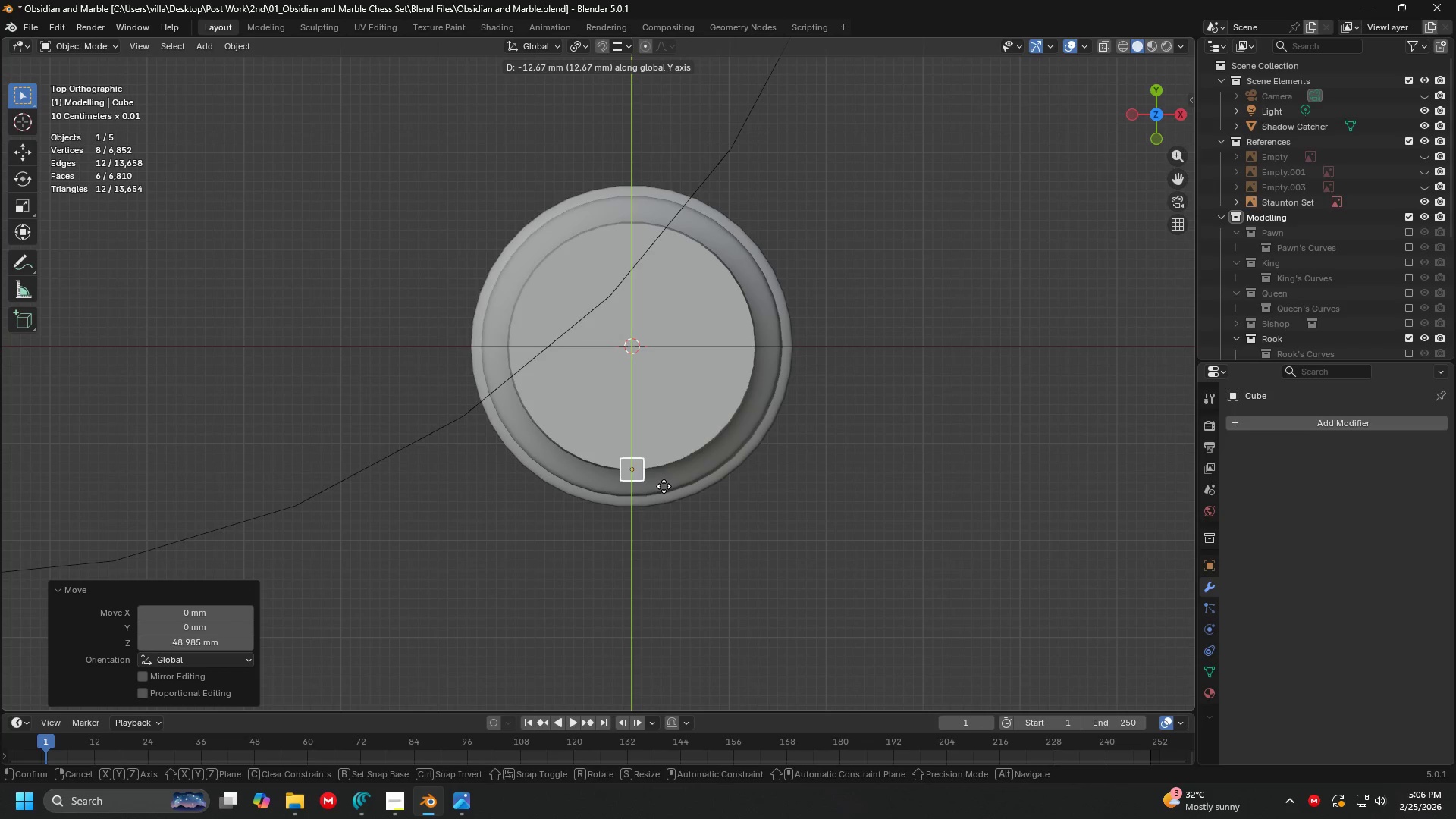 
left_click([664, 486])
 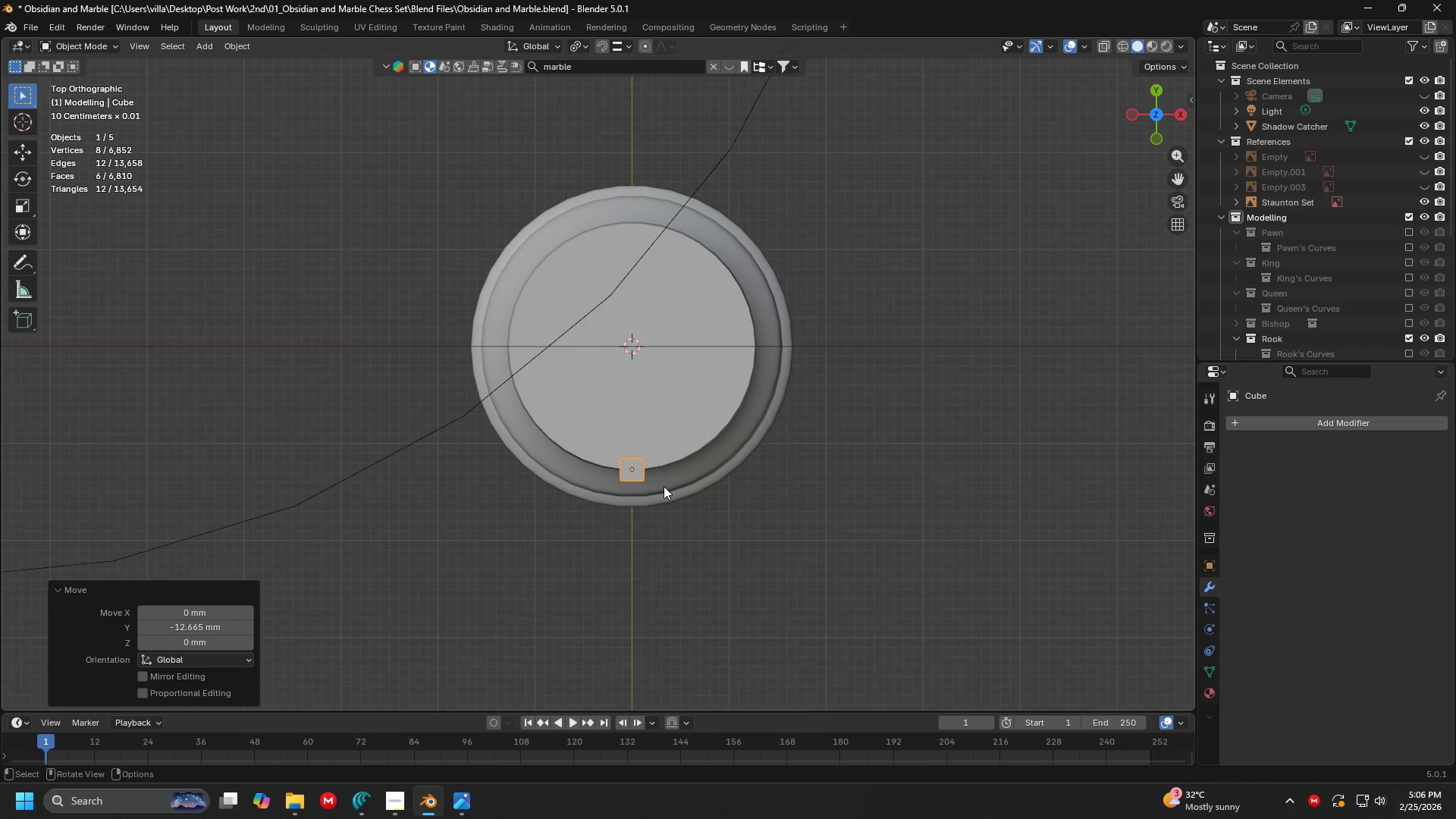 
key(Shift+ShiftLeft)
 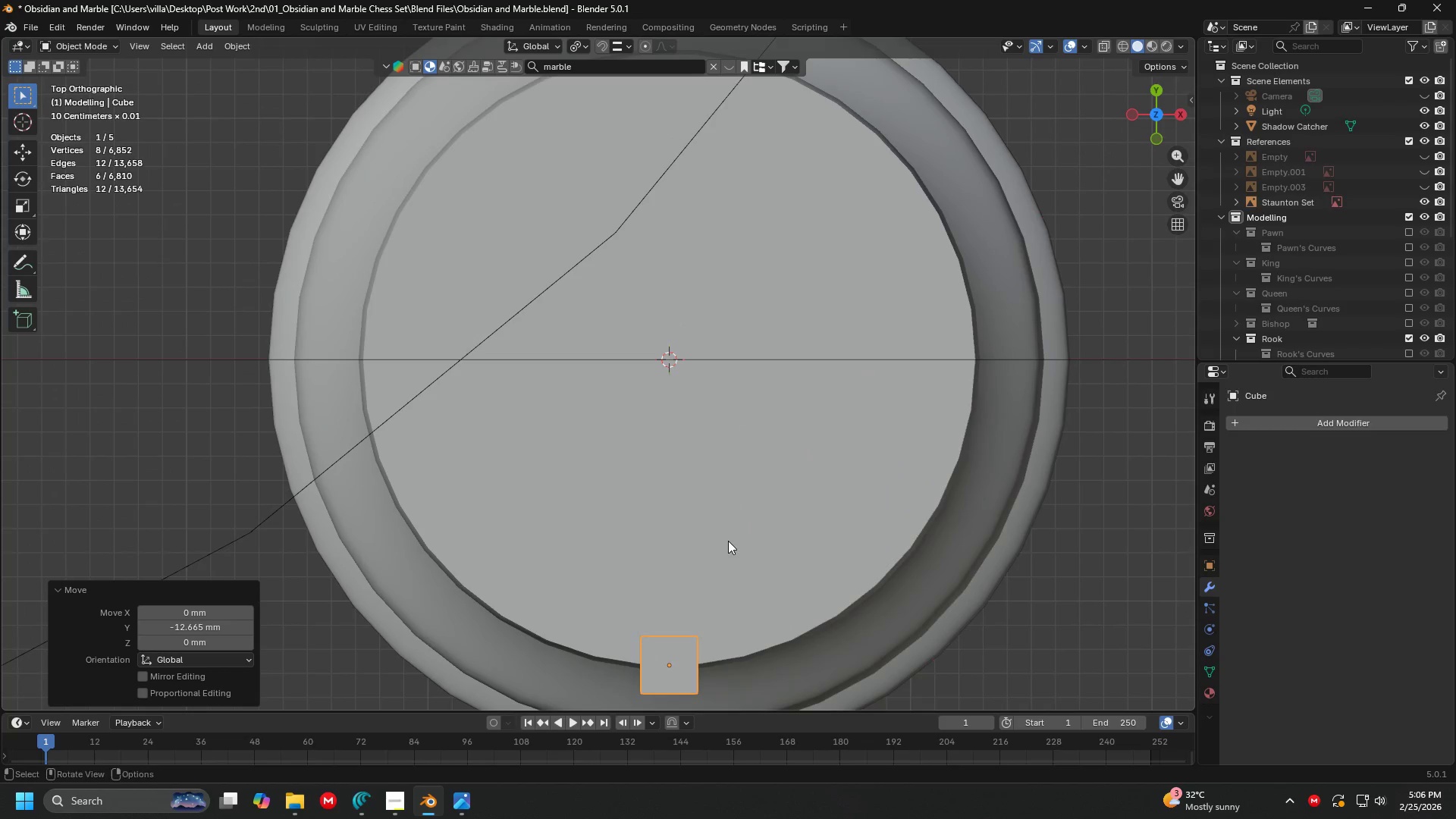 
scroll: coordinate [664, 486], scroll_direction: up, amount: 5.0
 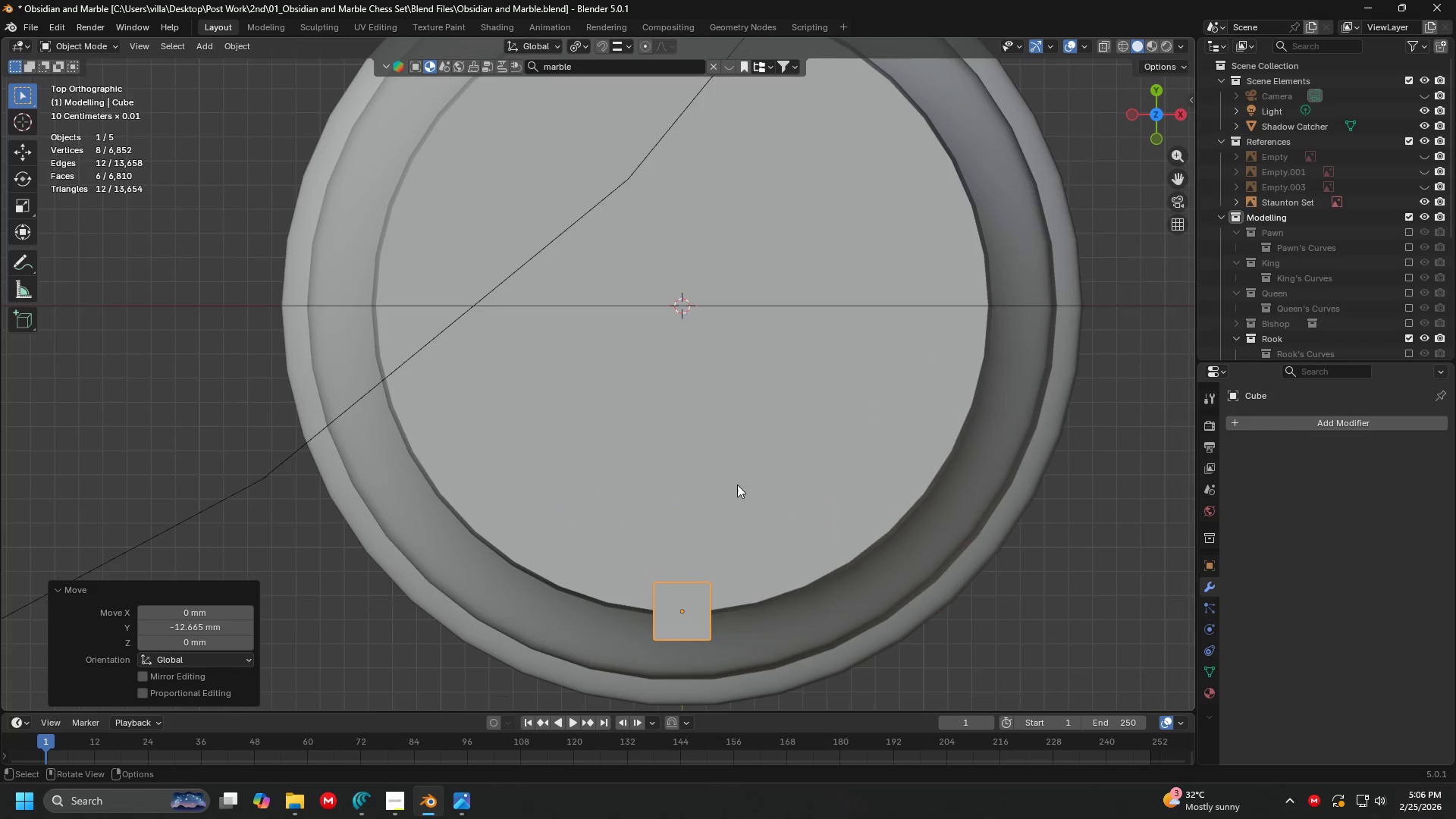 
scroll: coordinate [733, 528], scroll_direction: down, amount: 4.0
 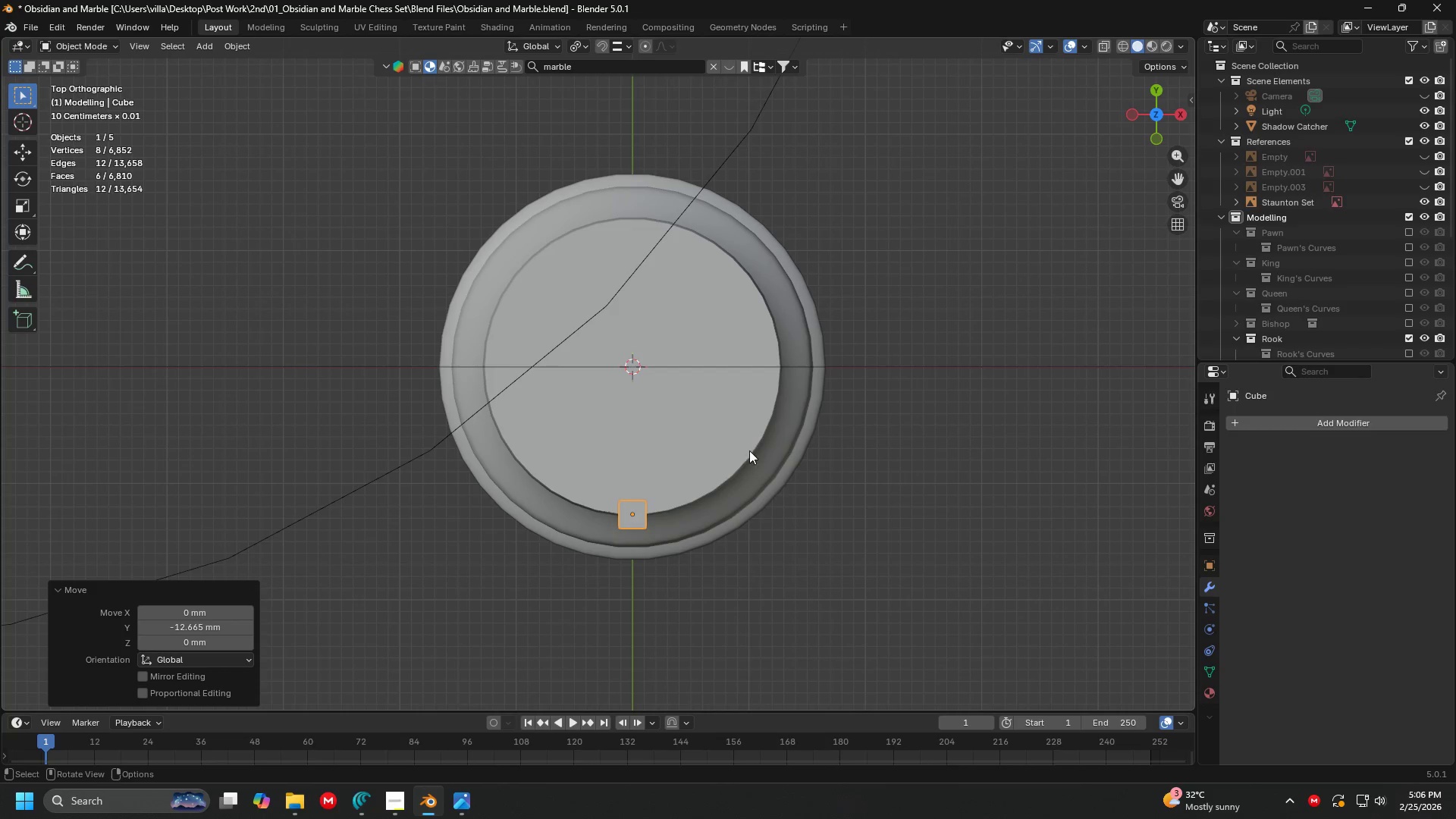 
right_click([733, 399])
 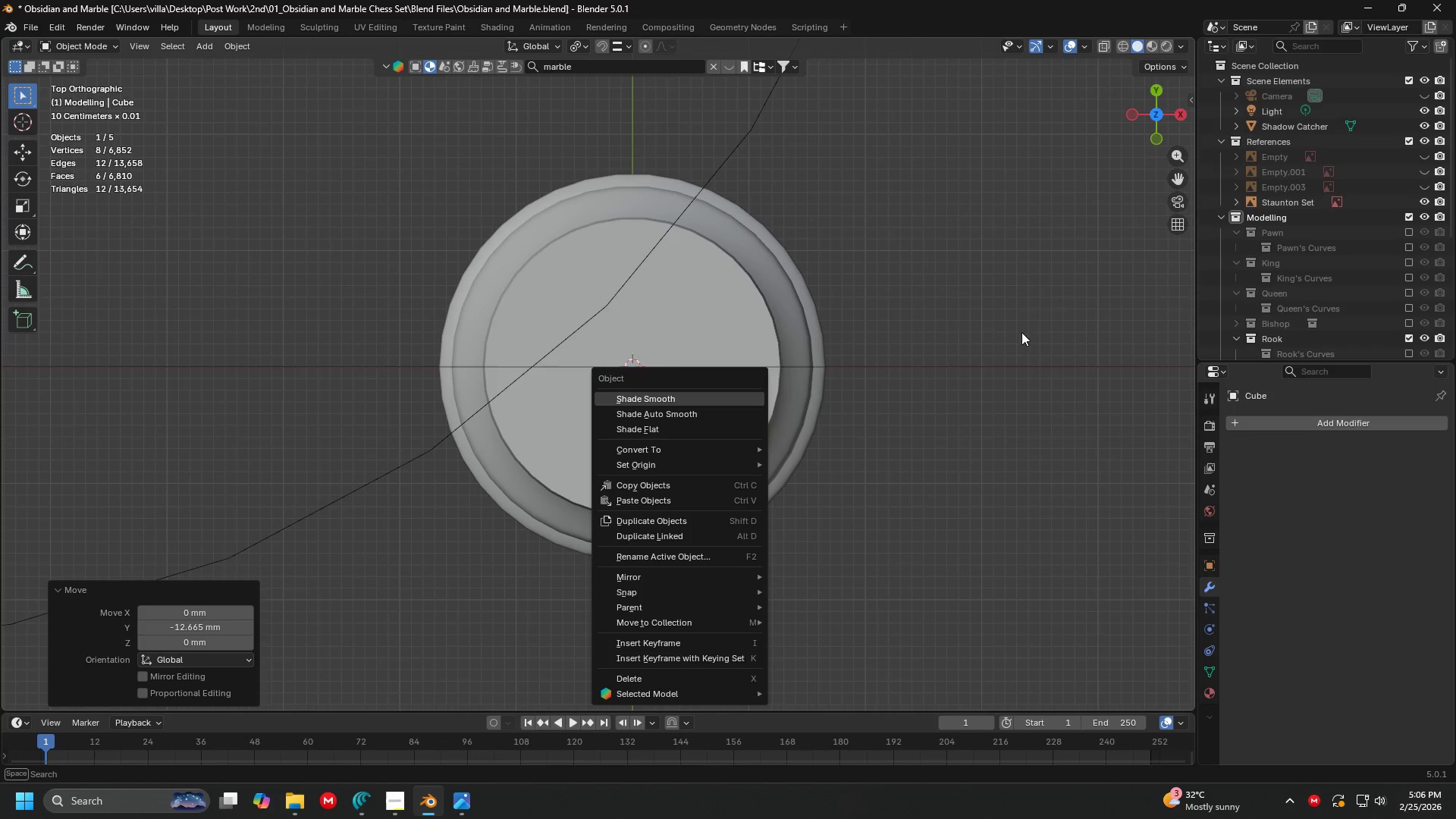 
left_click([859, 300])
 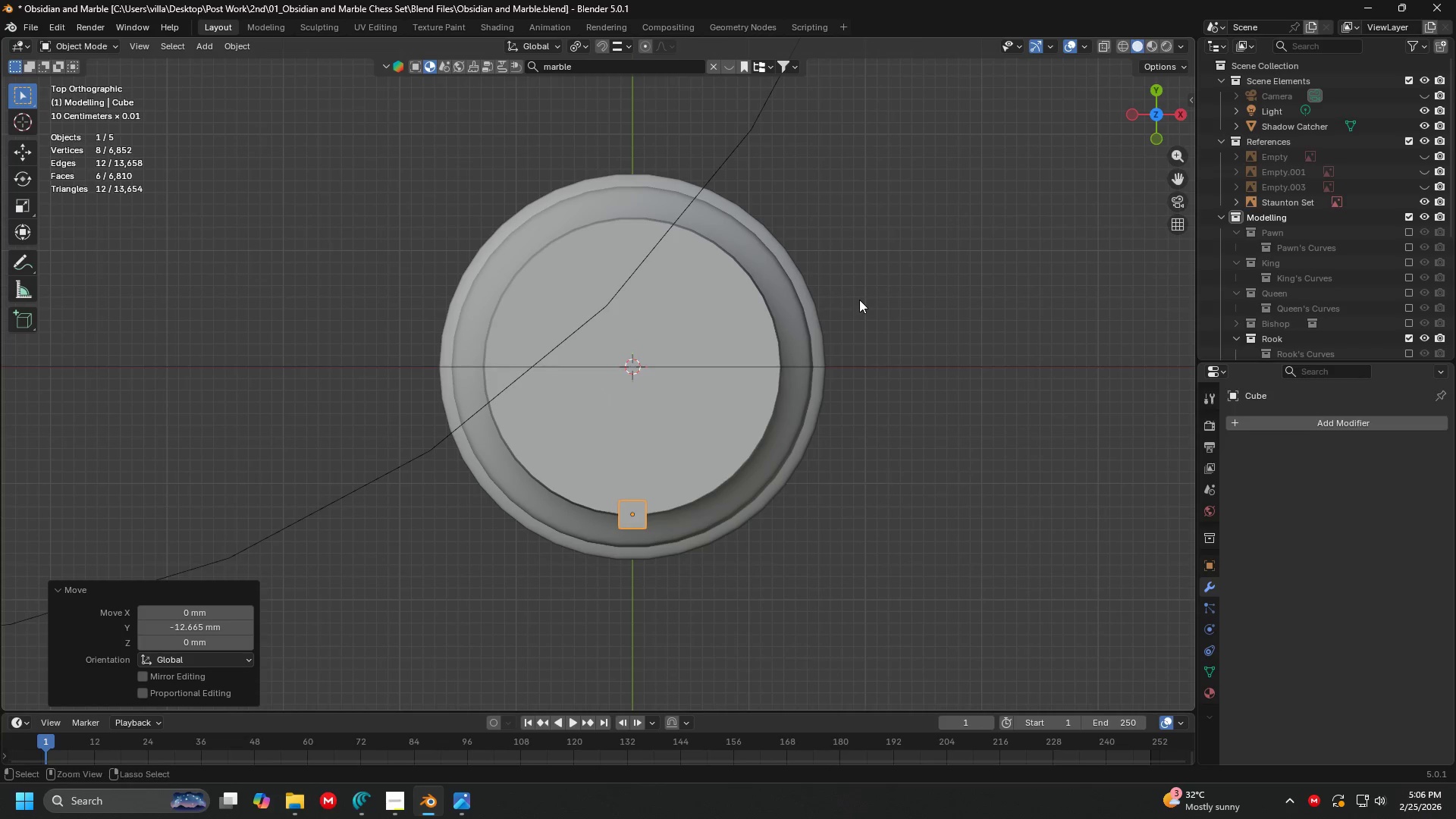 
key(Control+ControlLeft)
 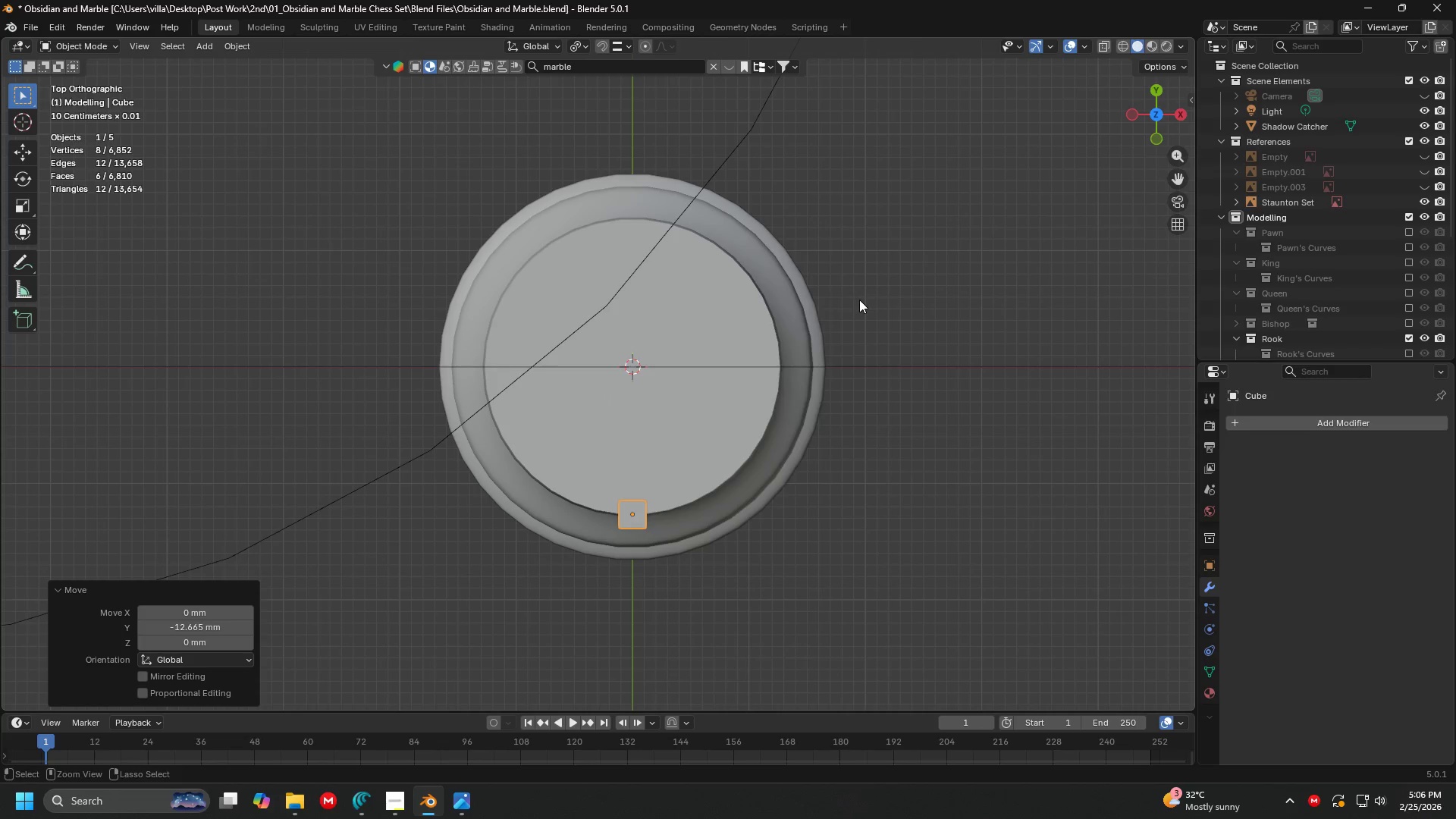 
key(Control+A)
 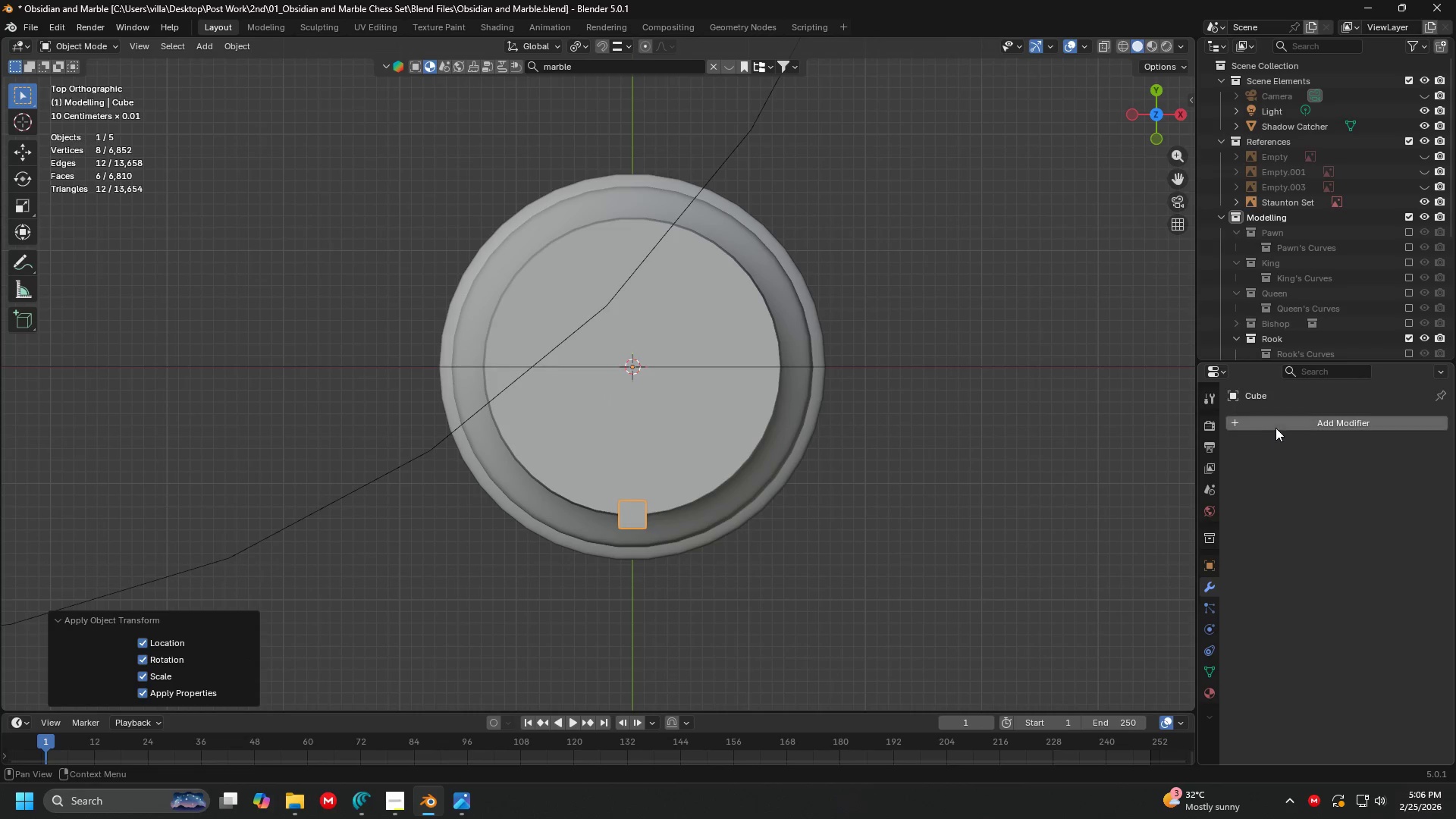 
double_click([1278, 422])
 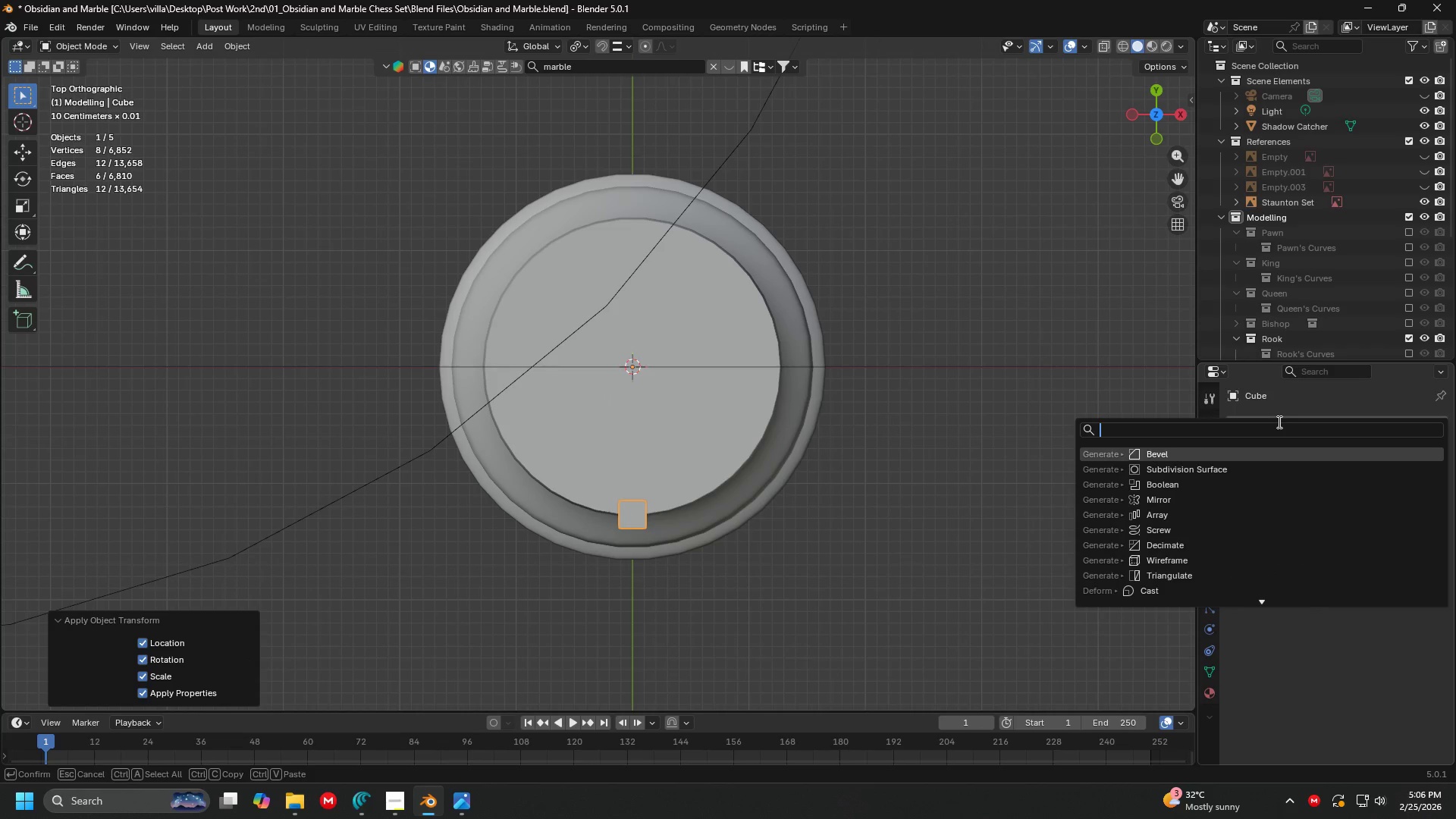 
type(arr)
 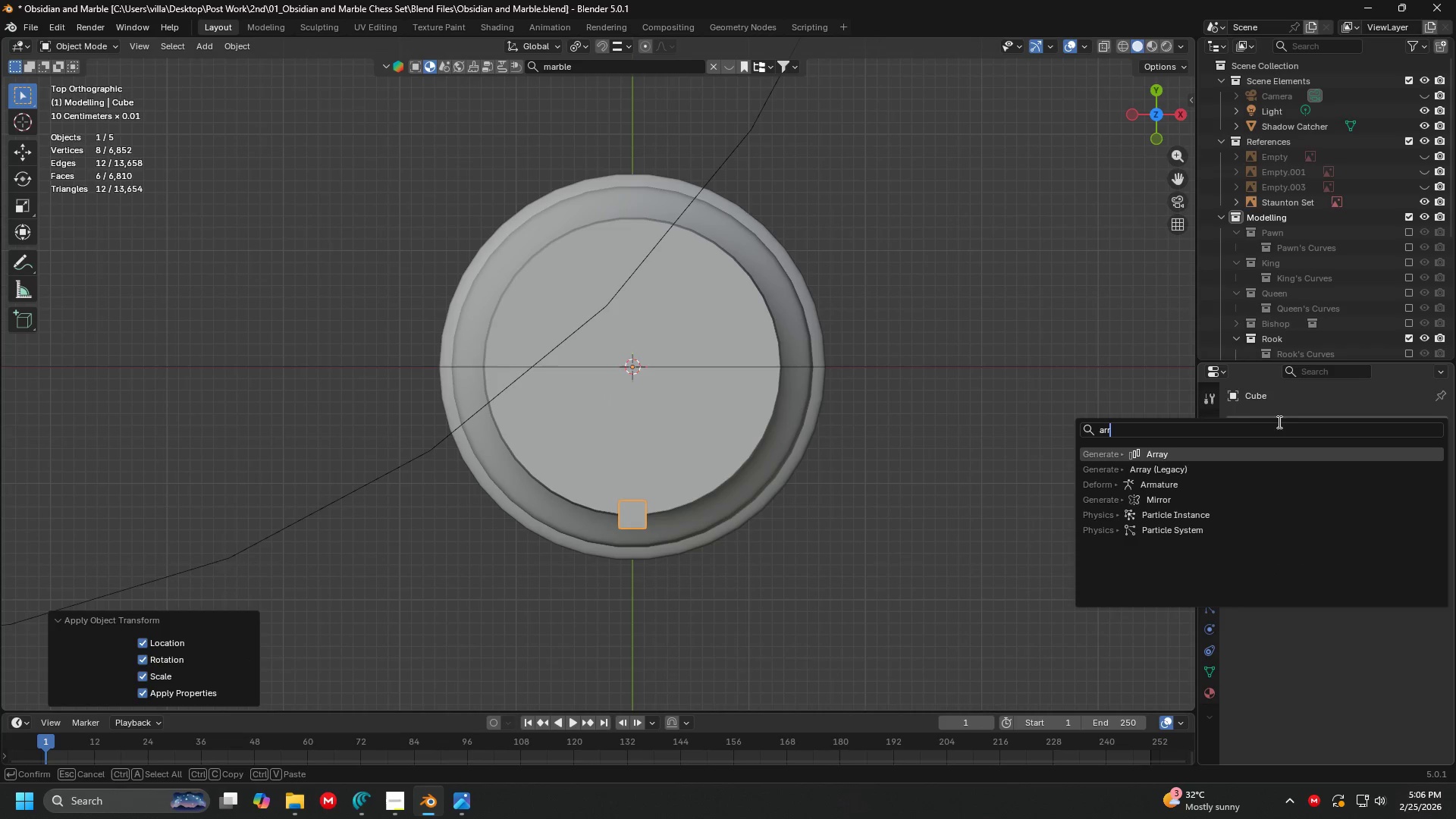 
key(Enter)
 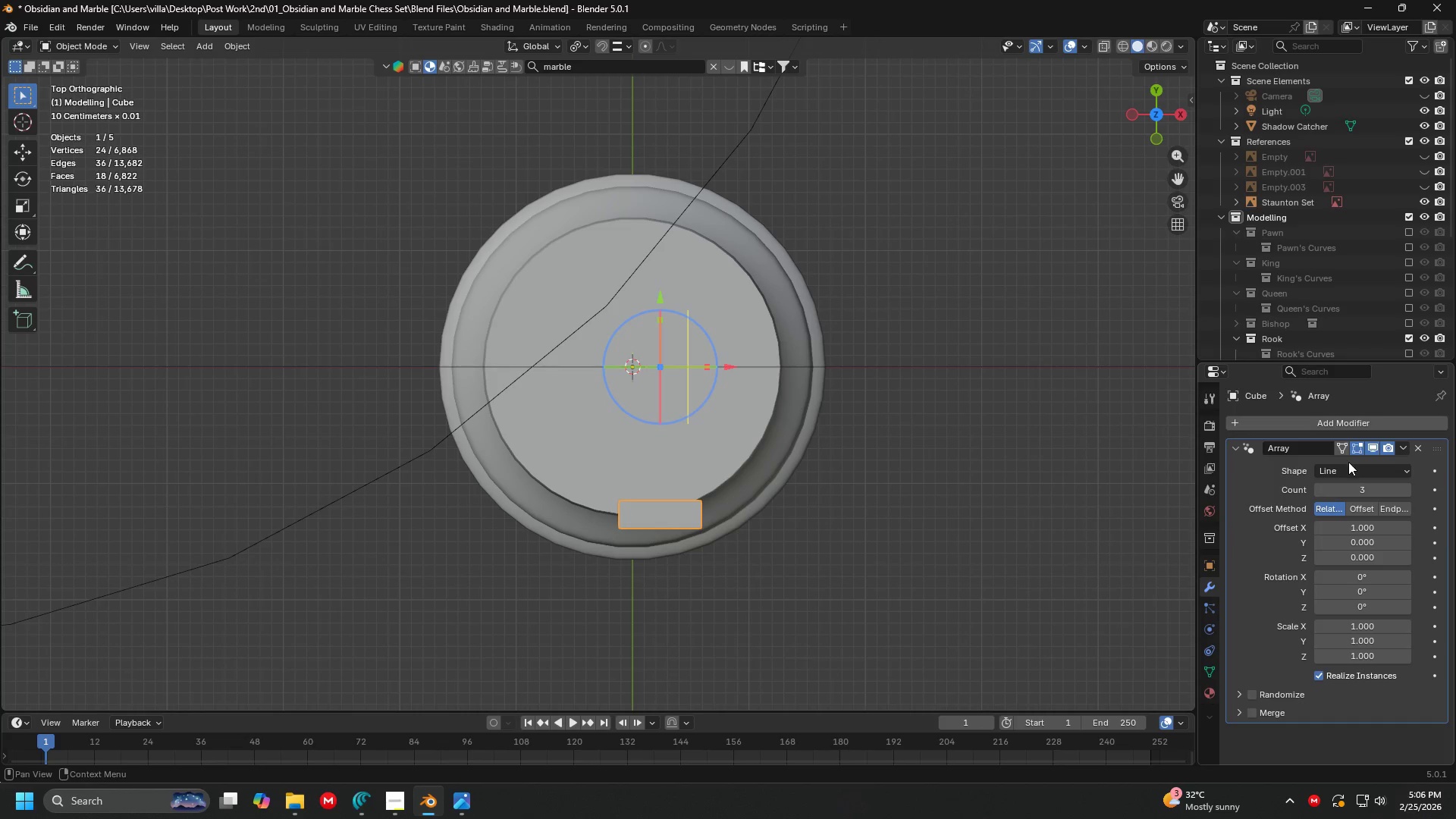 
left_click([1349, 469])
 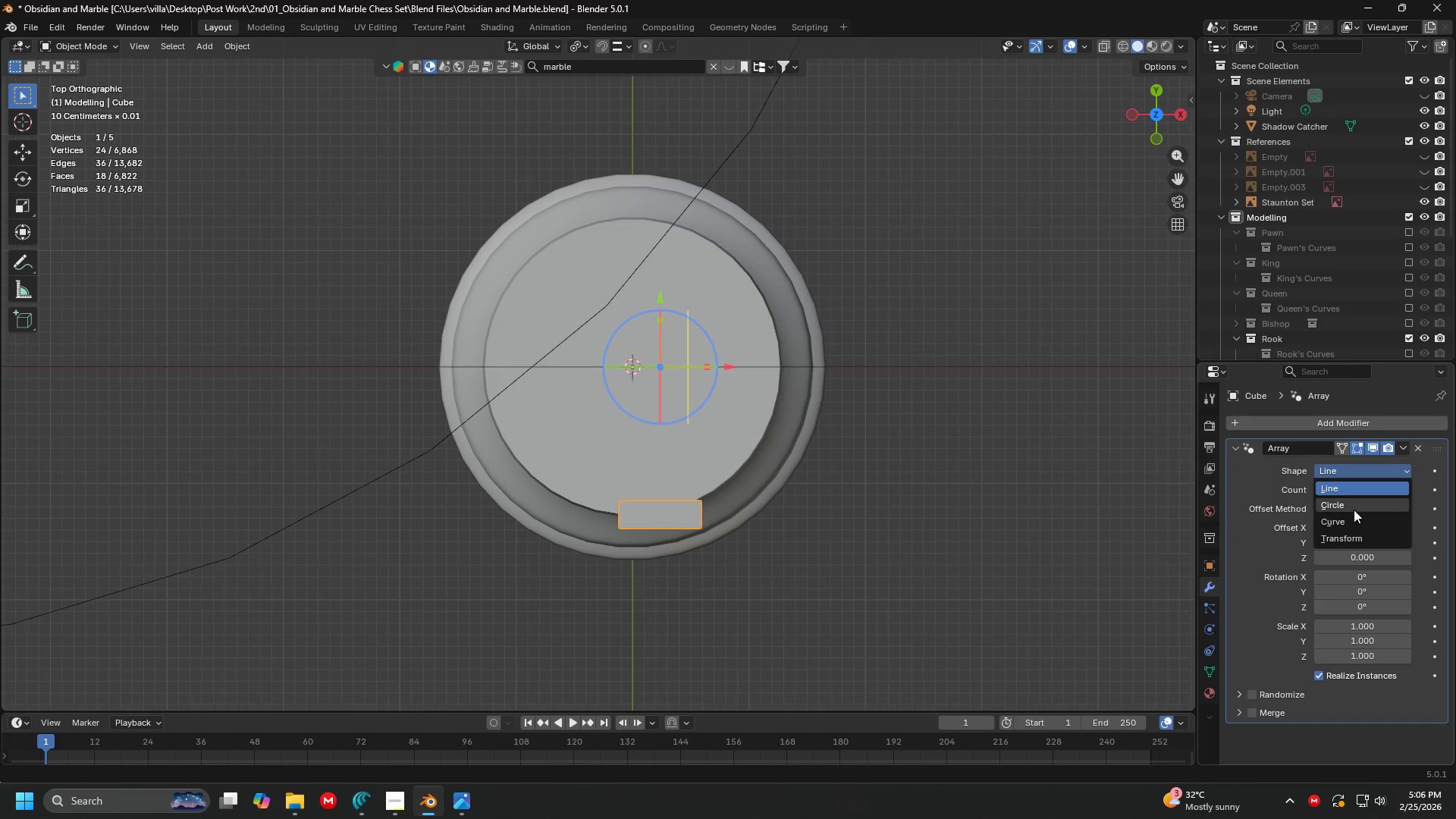 
left_click([1355, 507])
 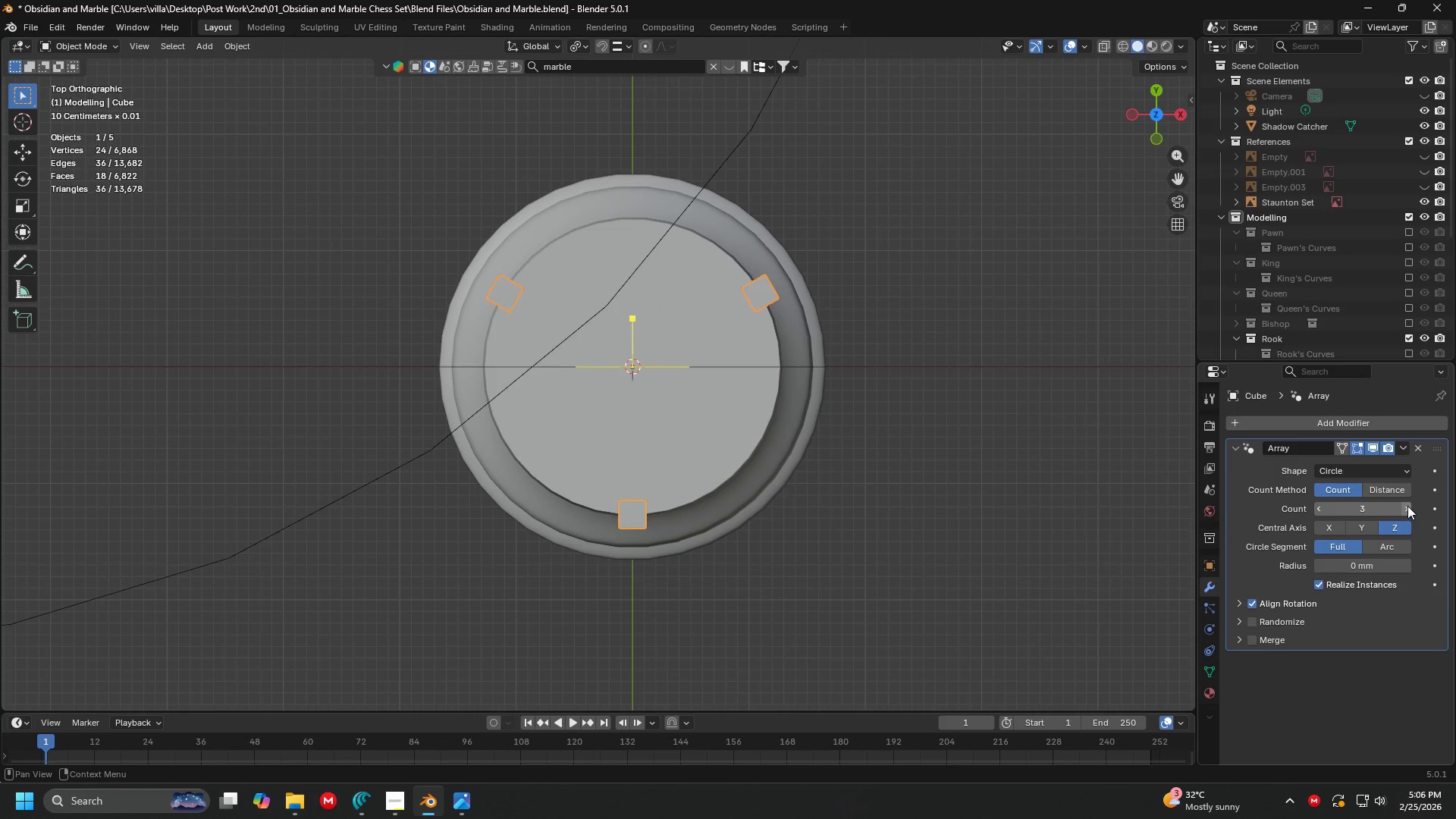 
double_click([1407, 506])
 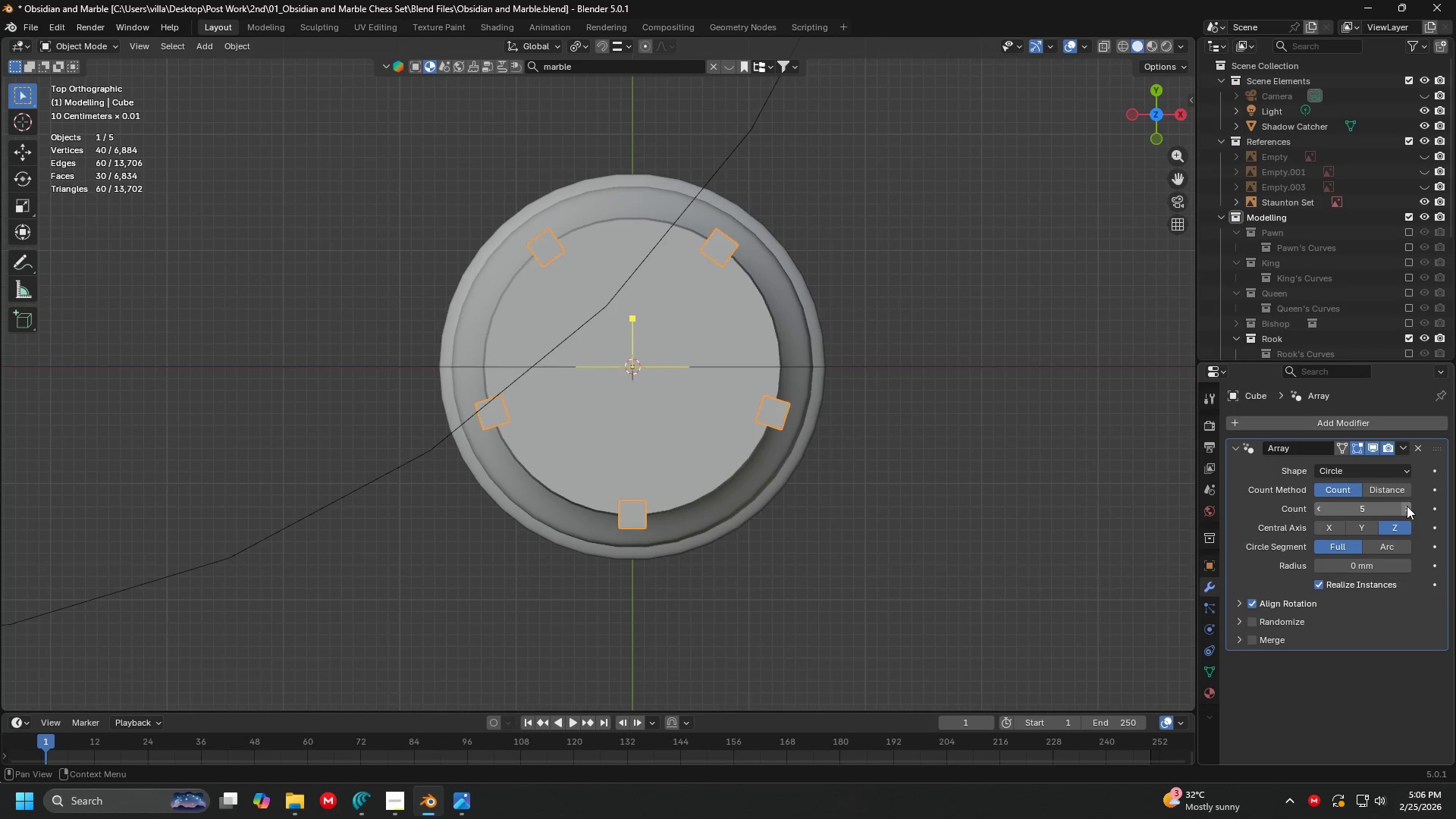 
triple_click([1407, 506])
 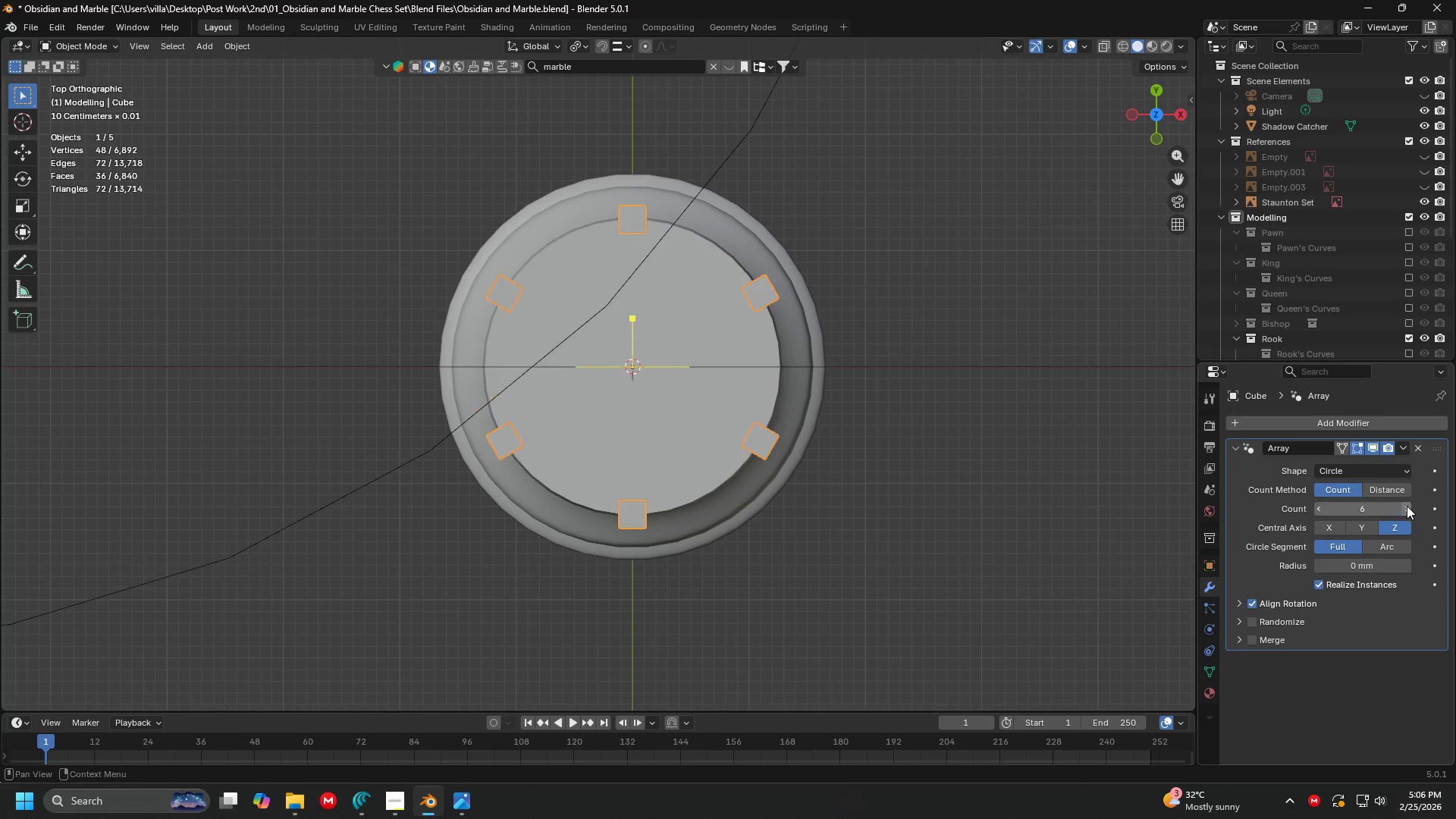 
triple_click([1407, 506])
 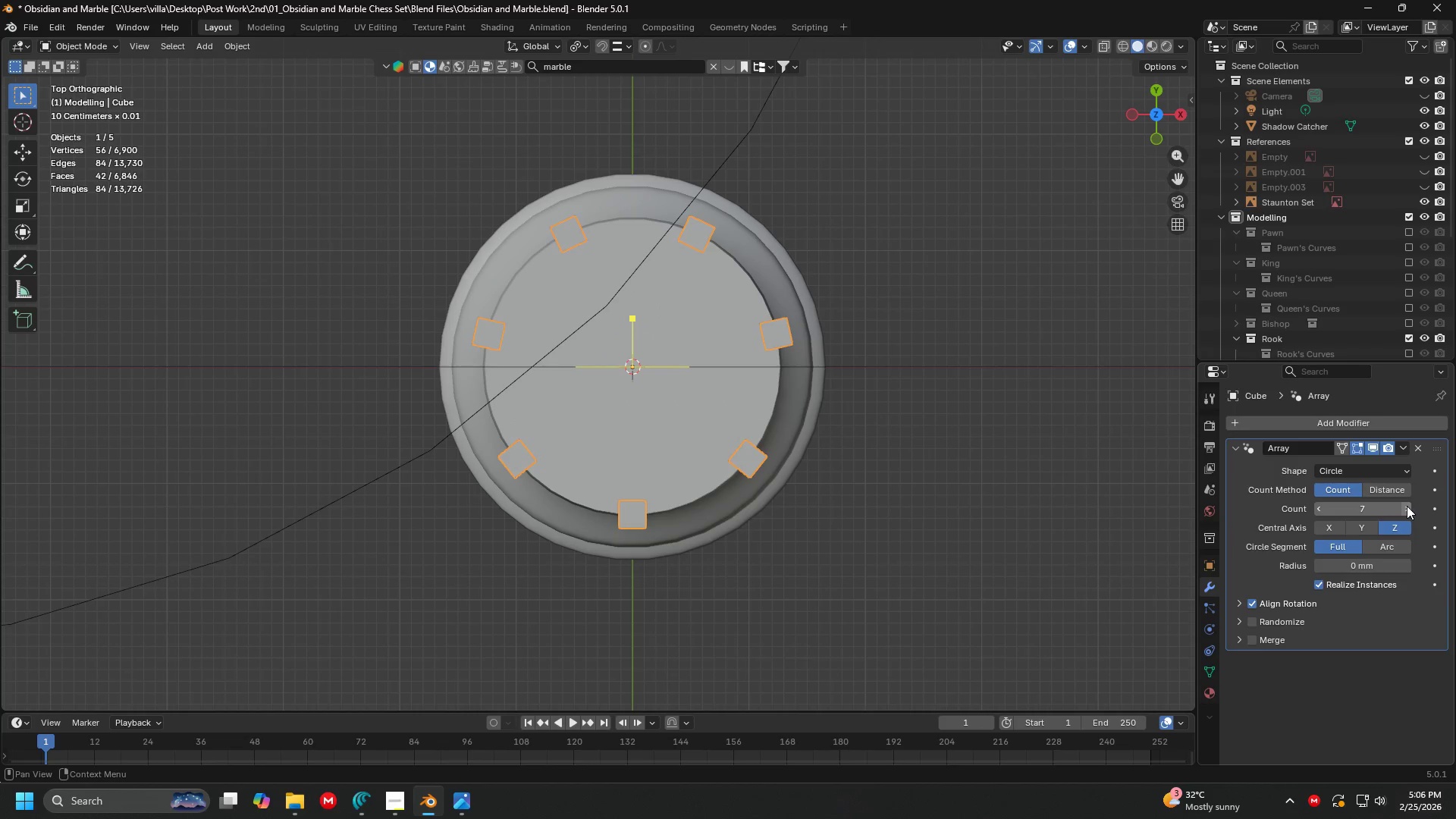 
triple_click([1407, 506])
 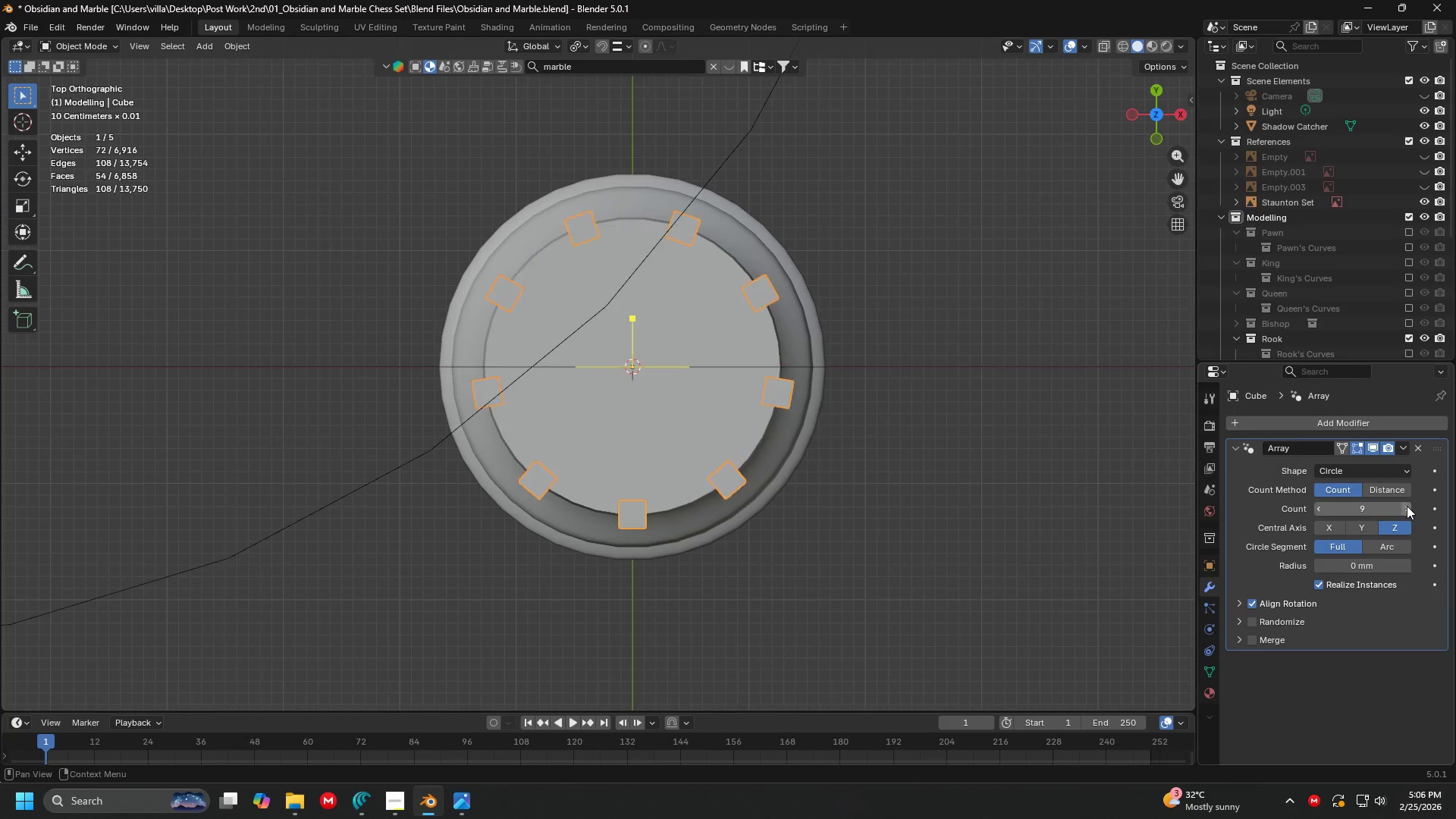 
double_click([1407, 506])
 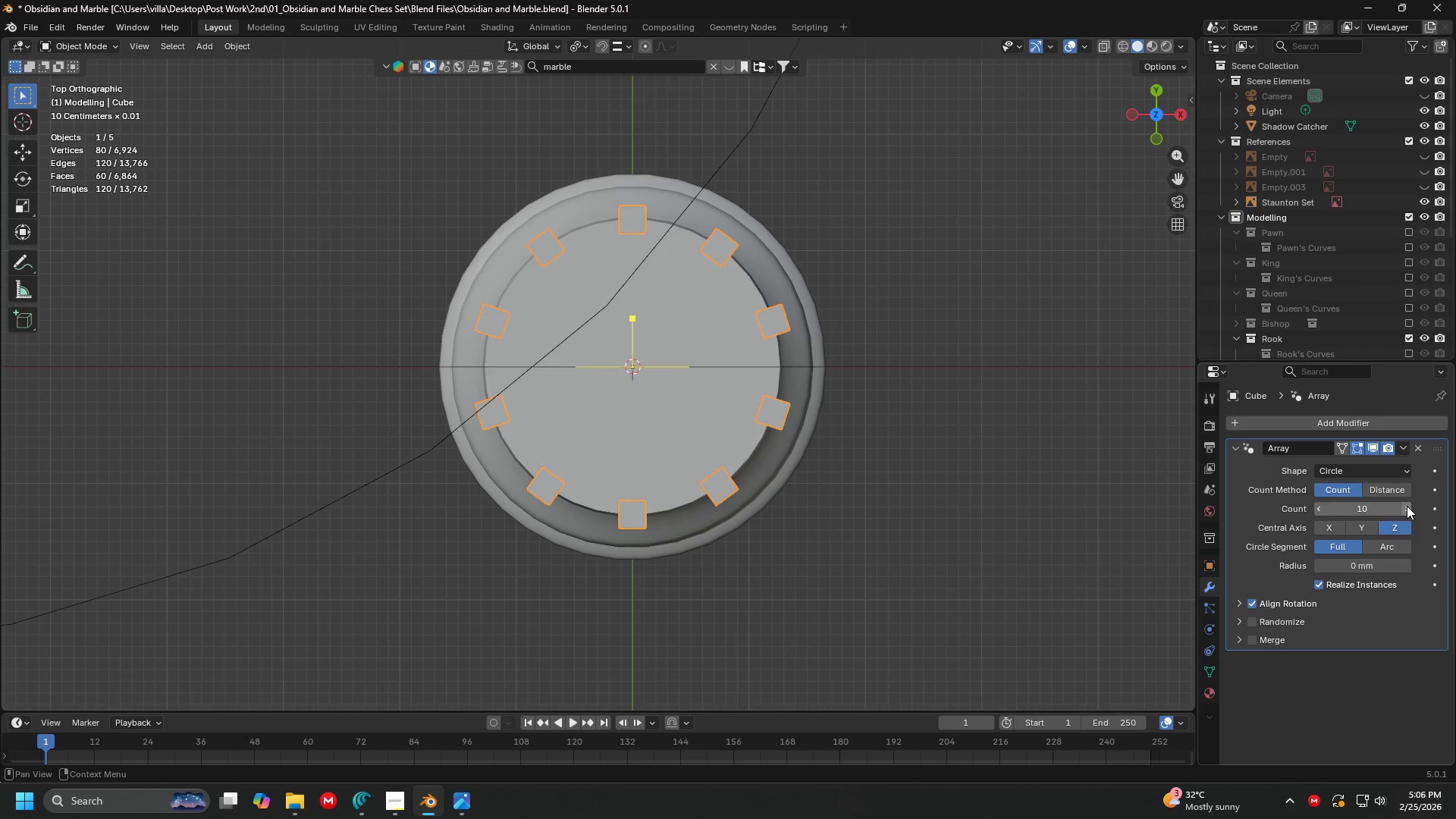 
left_click([1407, 506])
 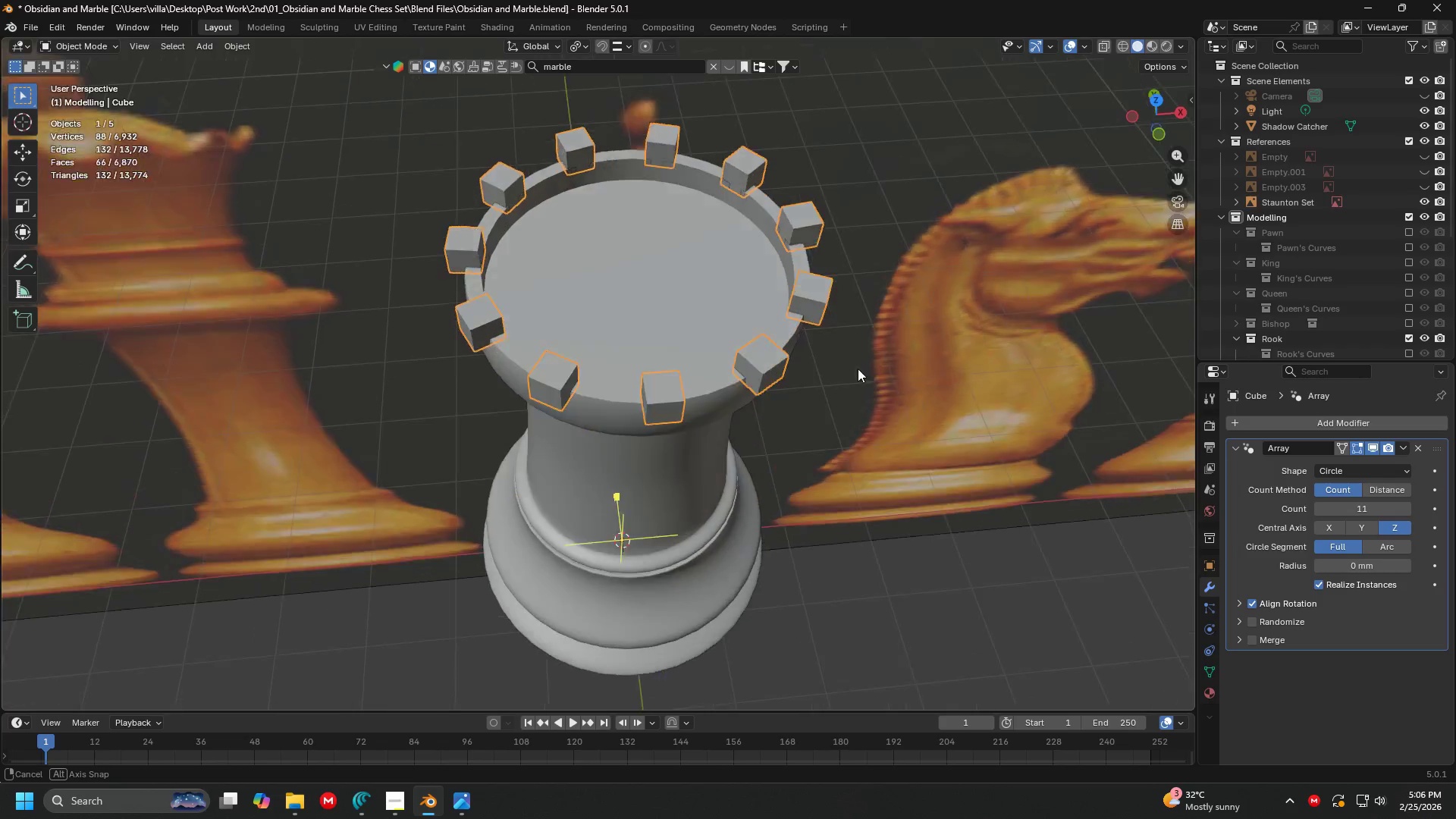 
key(Shift+ShiftLeft)
 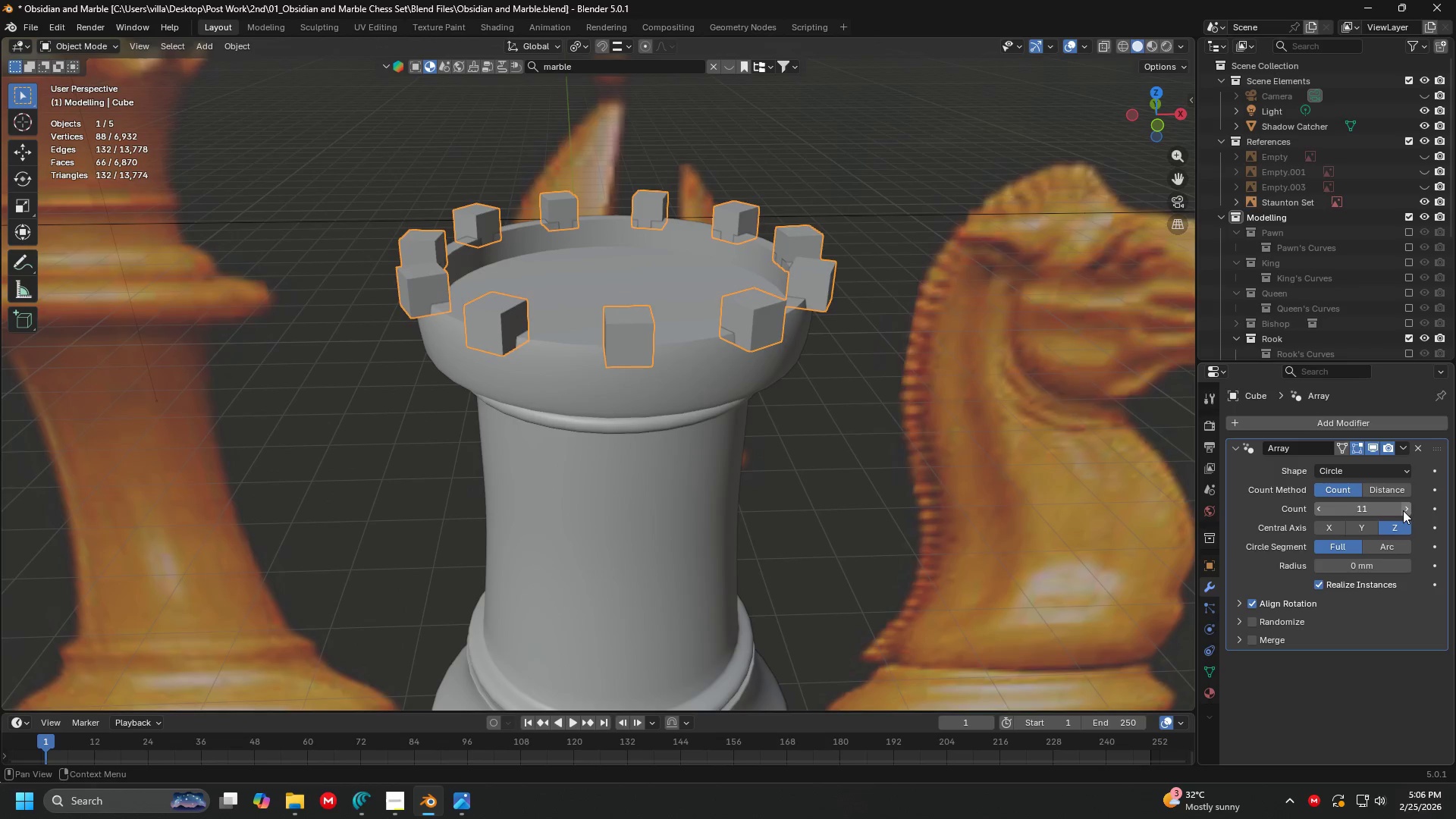 
scroll: coordinate [867, 309], scroll_direction: up, amount: 1.0
 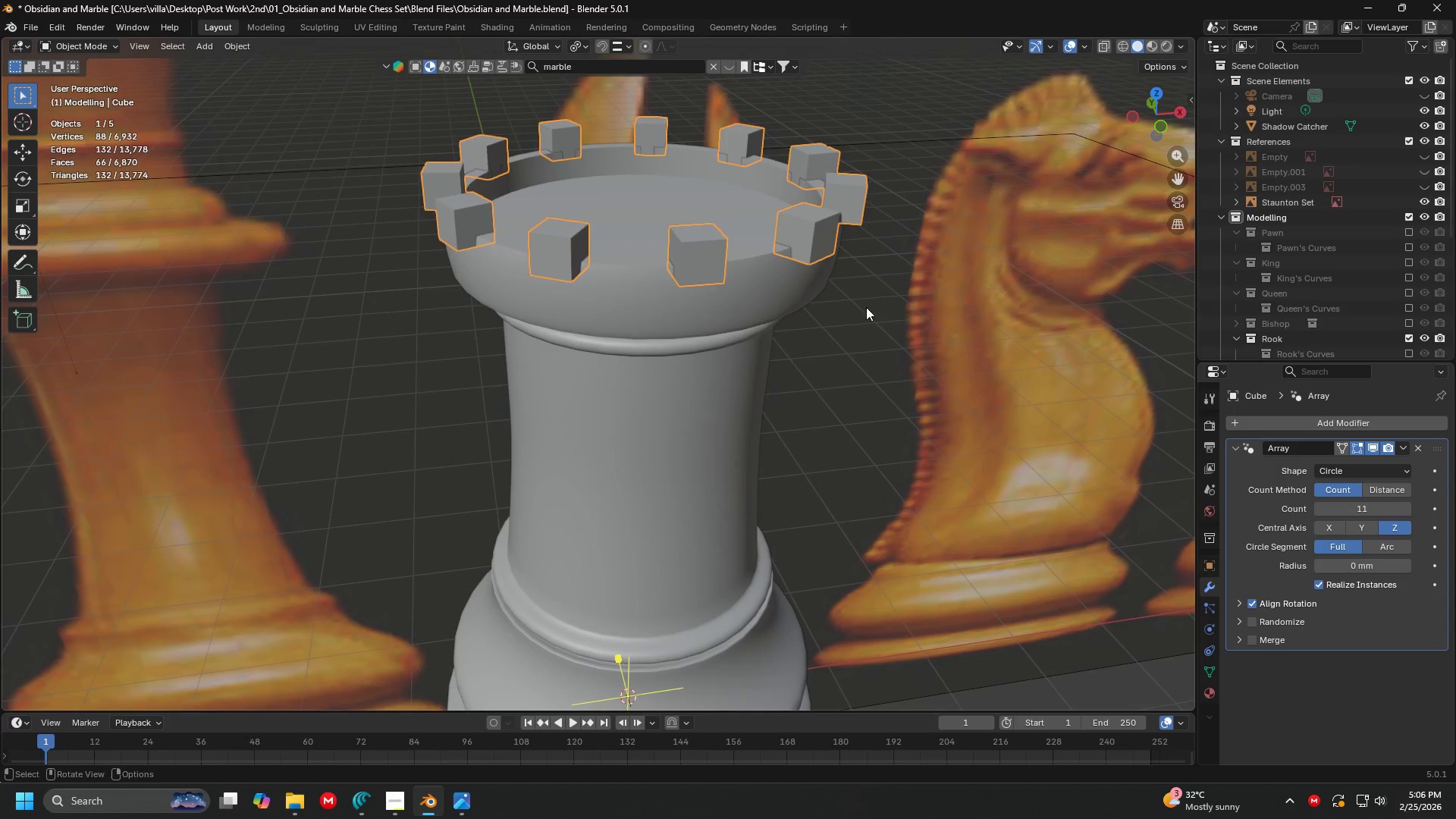 
double_click([1404, 512])
 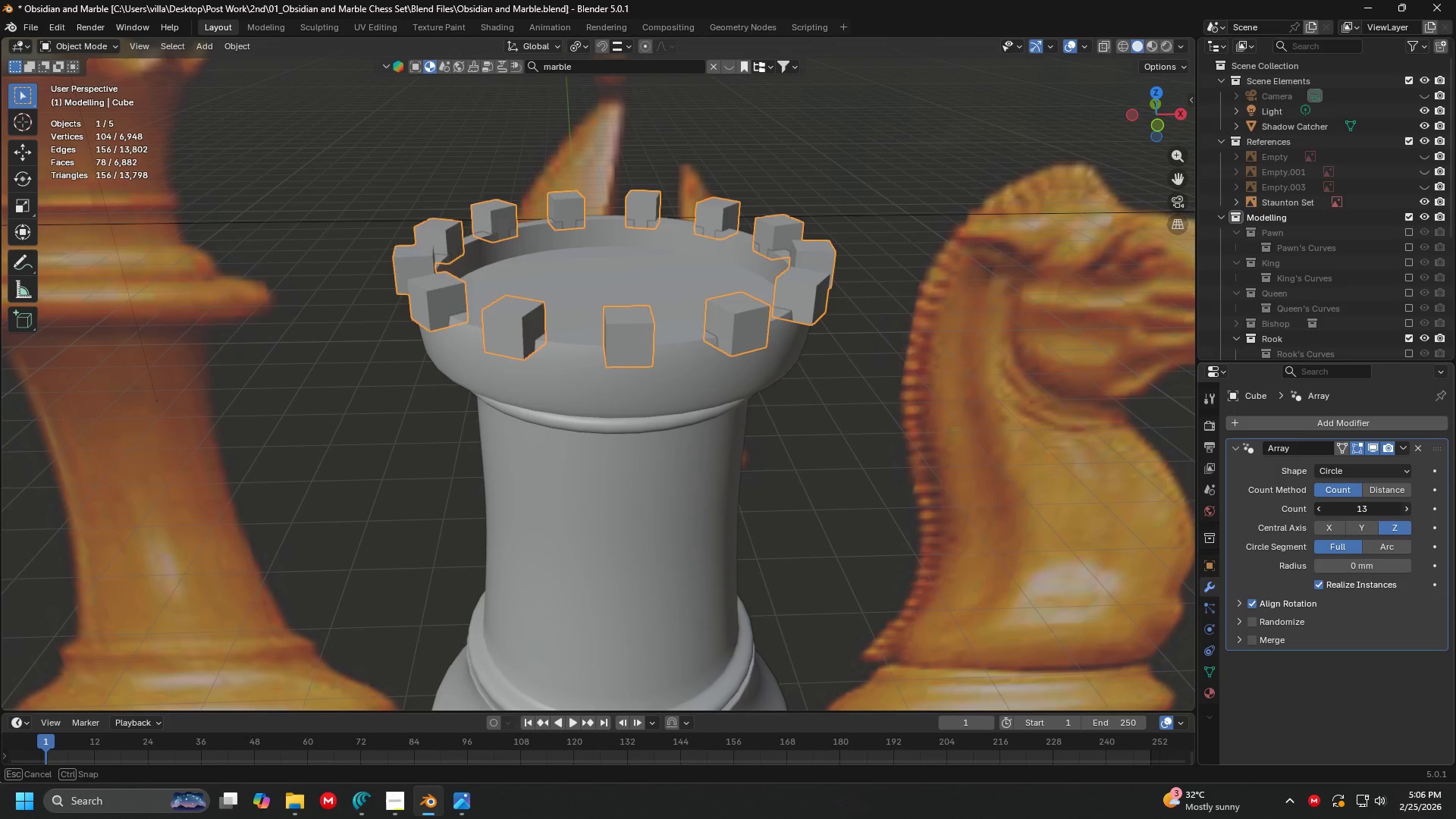 
triple_click([1404, 512])
 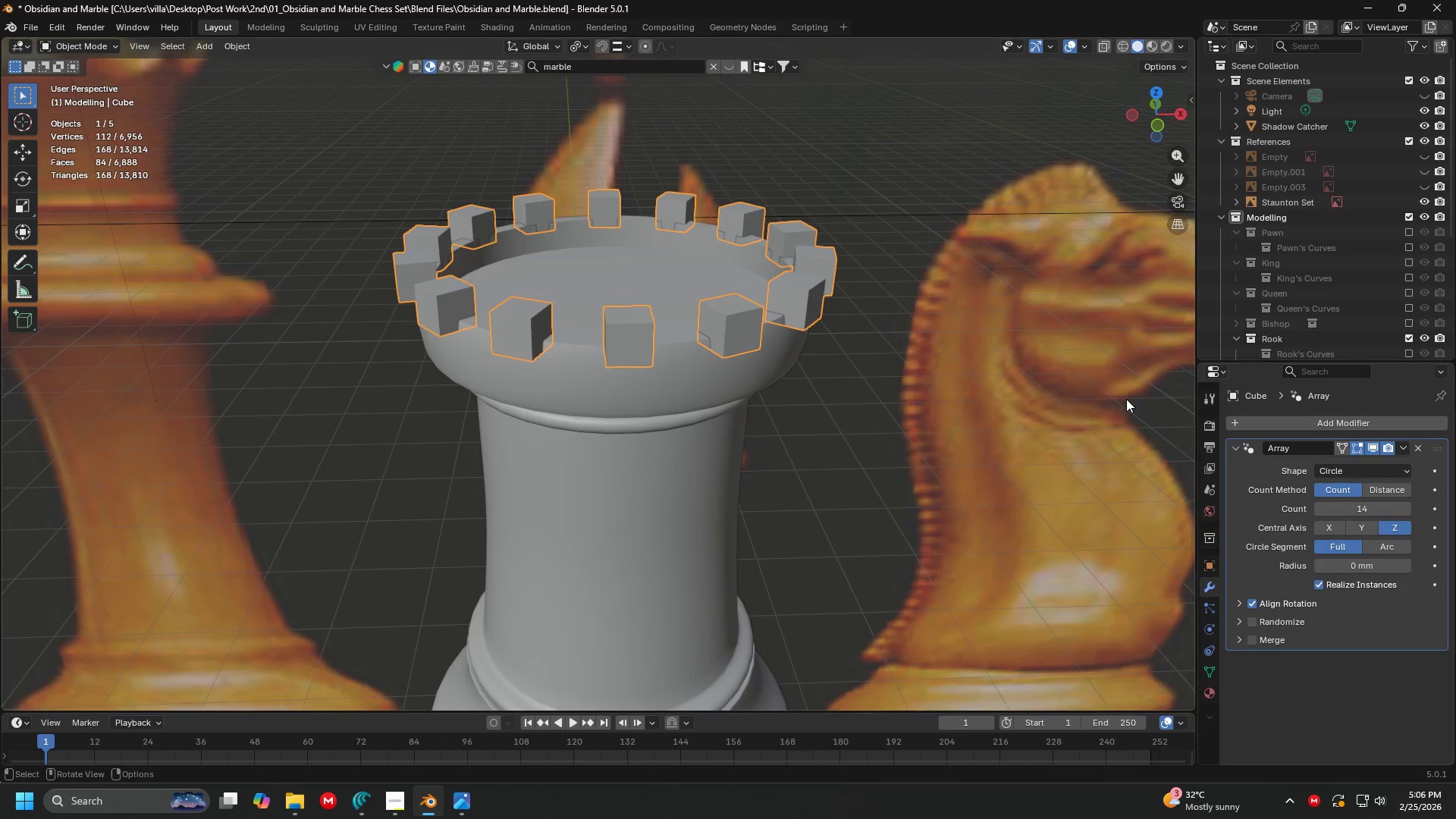 
key(Shift+ShiftLeft)
 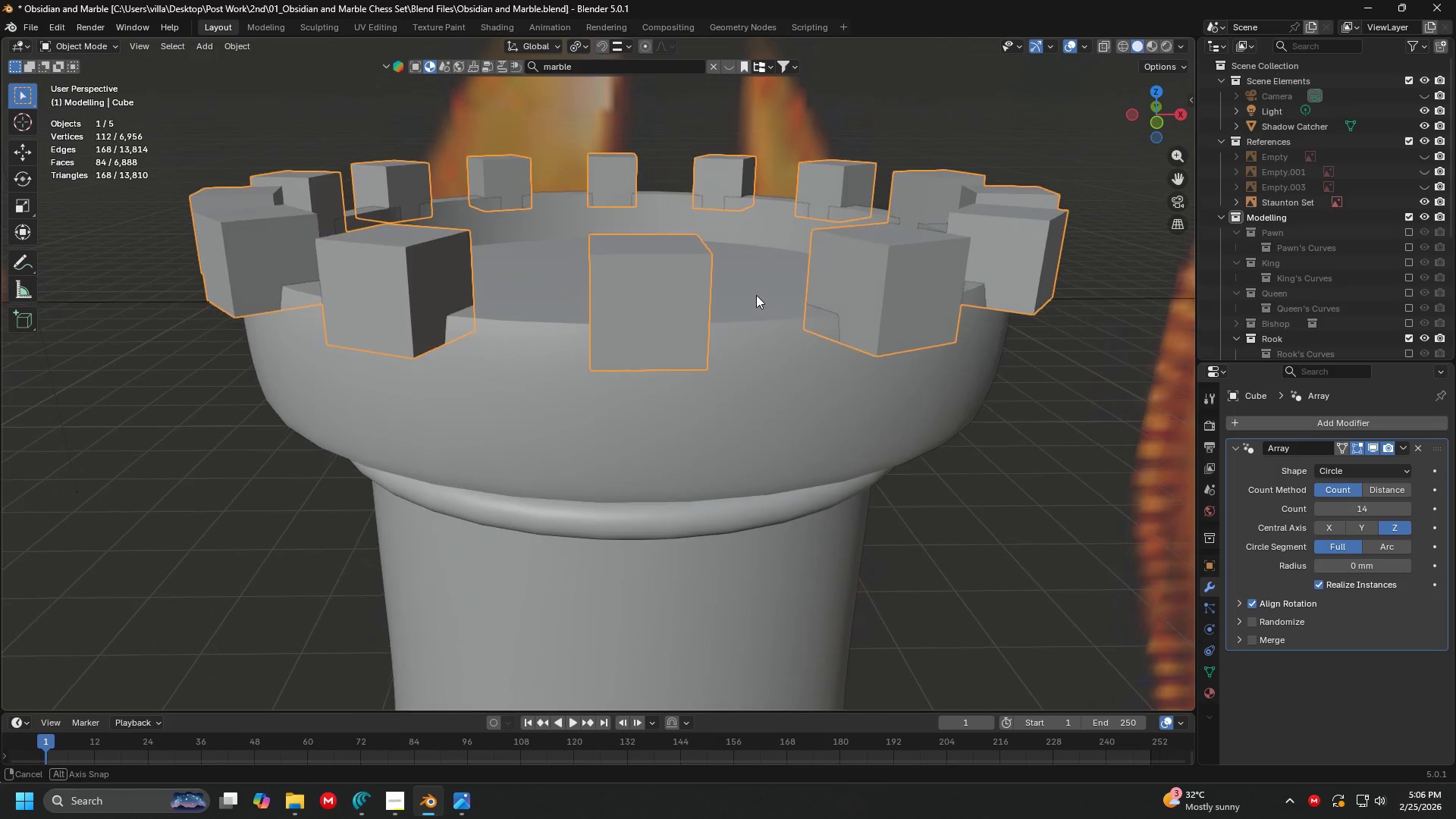 
scroll: coordinate [843, 290], scroll_direction: up, amount: 3.0
 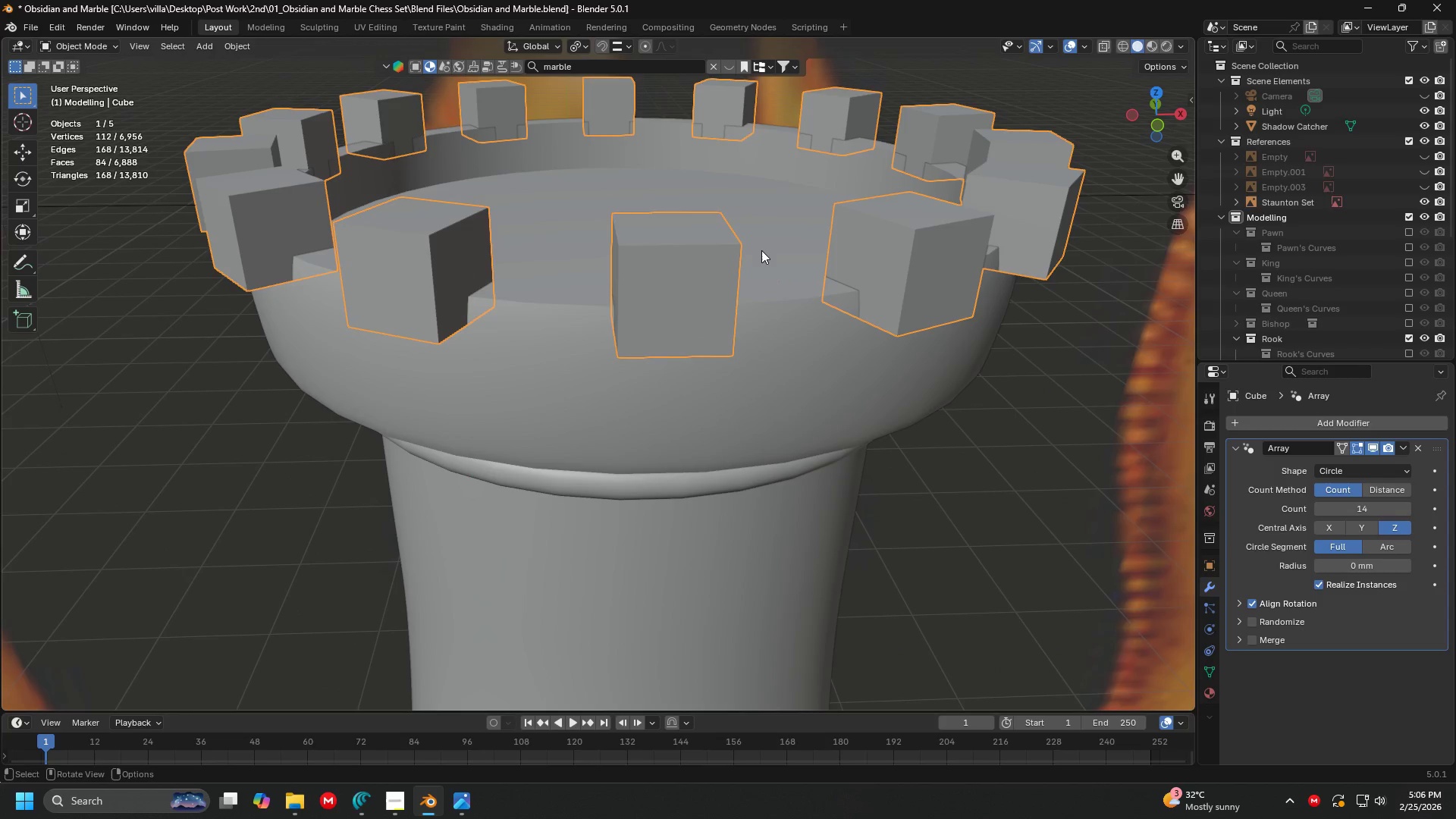 
type(gz)
 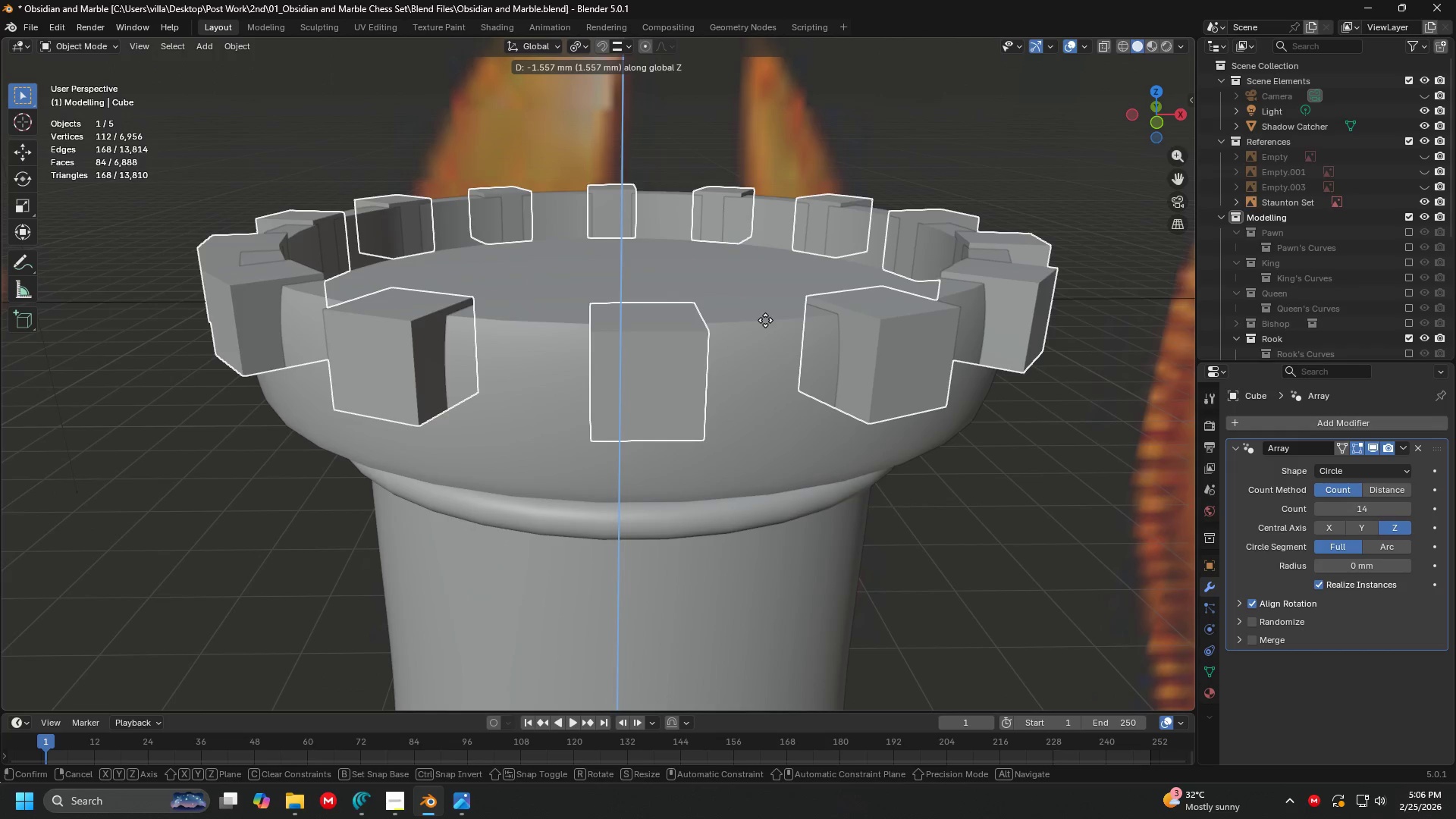 
key(Shift+ShiftLeft)
 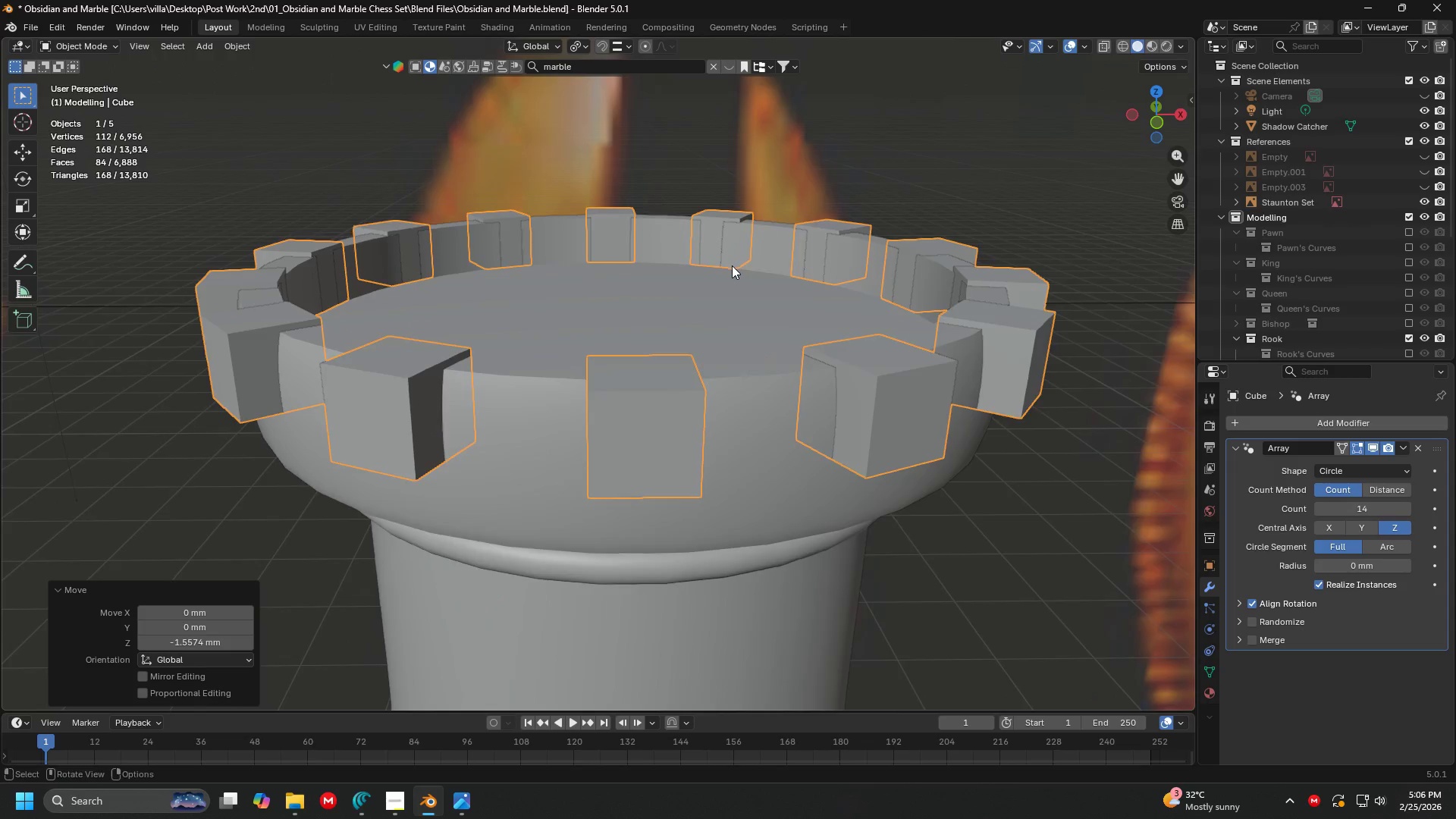 
scroll: coordinate [732, 265], scroll_direction: up, amount: 1.0
 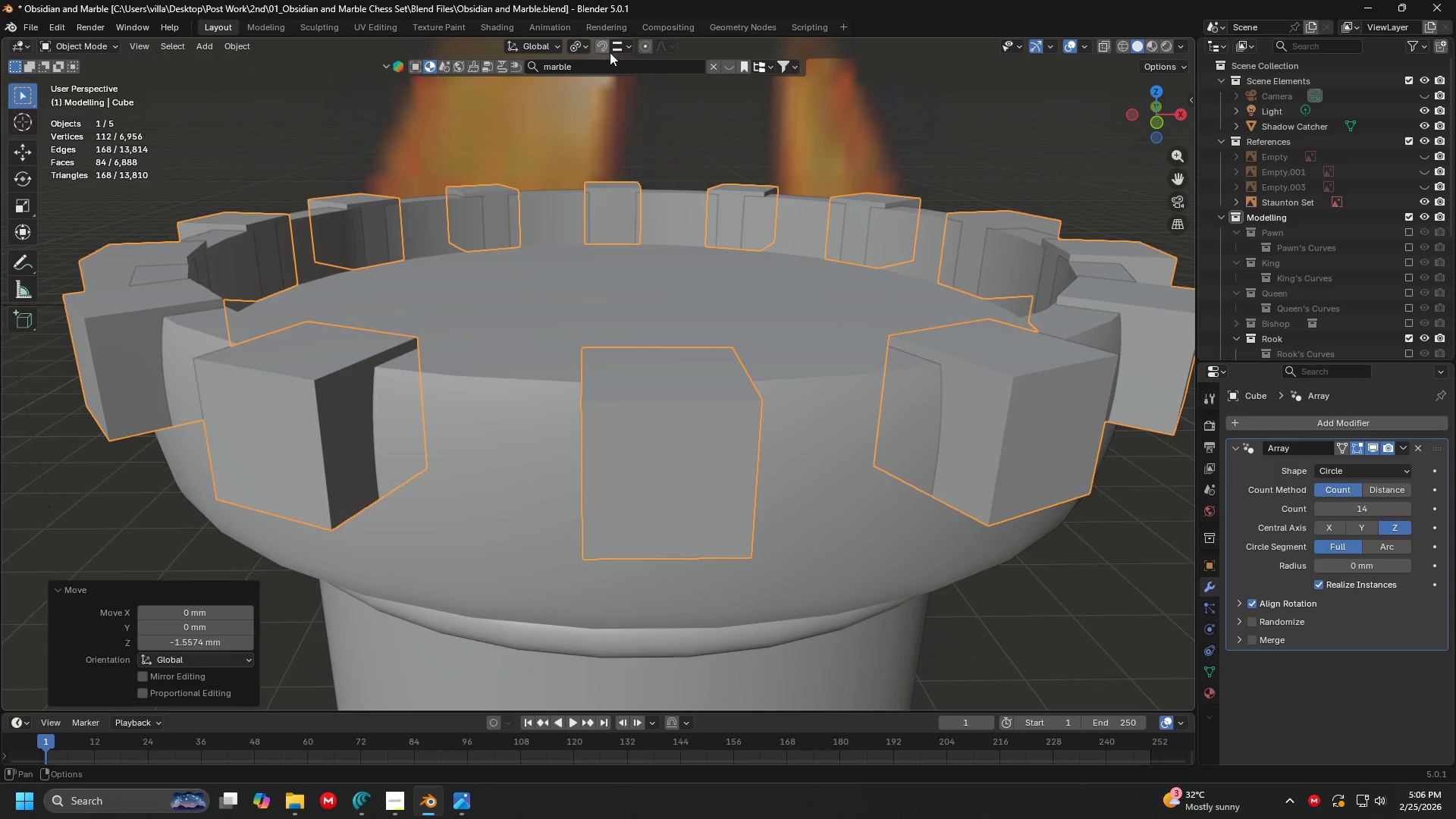 
left_click([608, 51])
 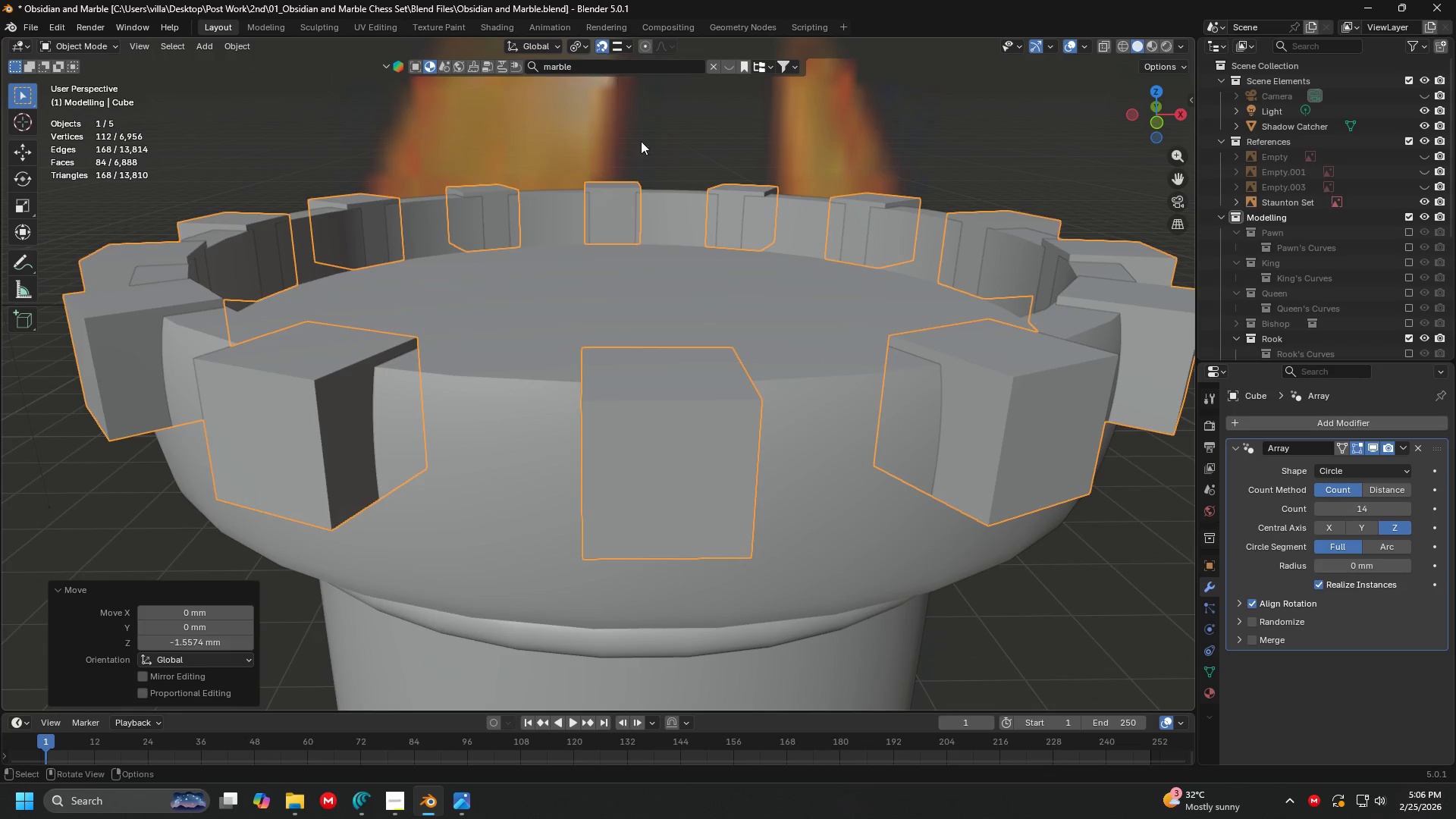 
type(gz)
 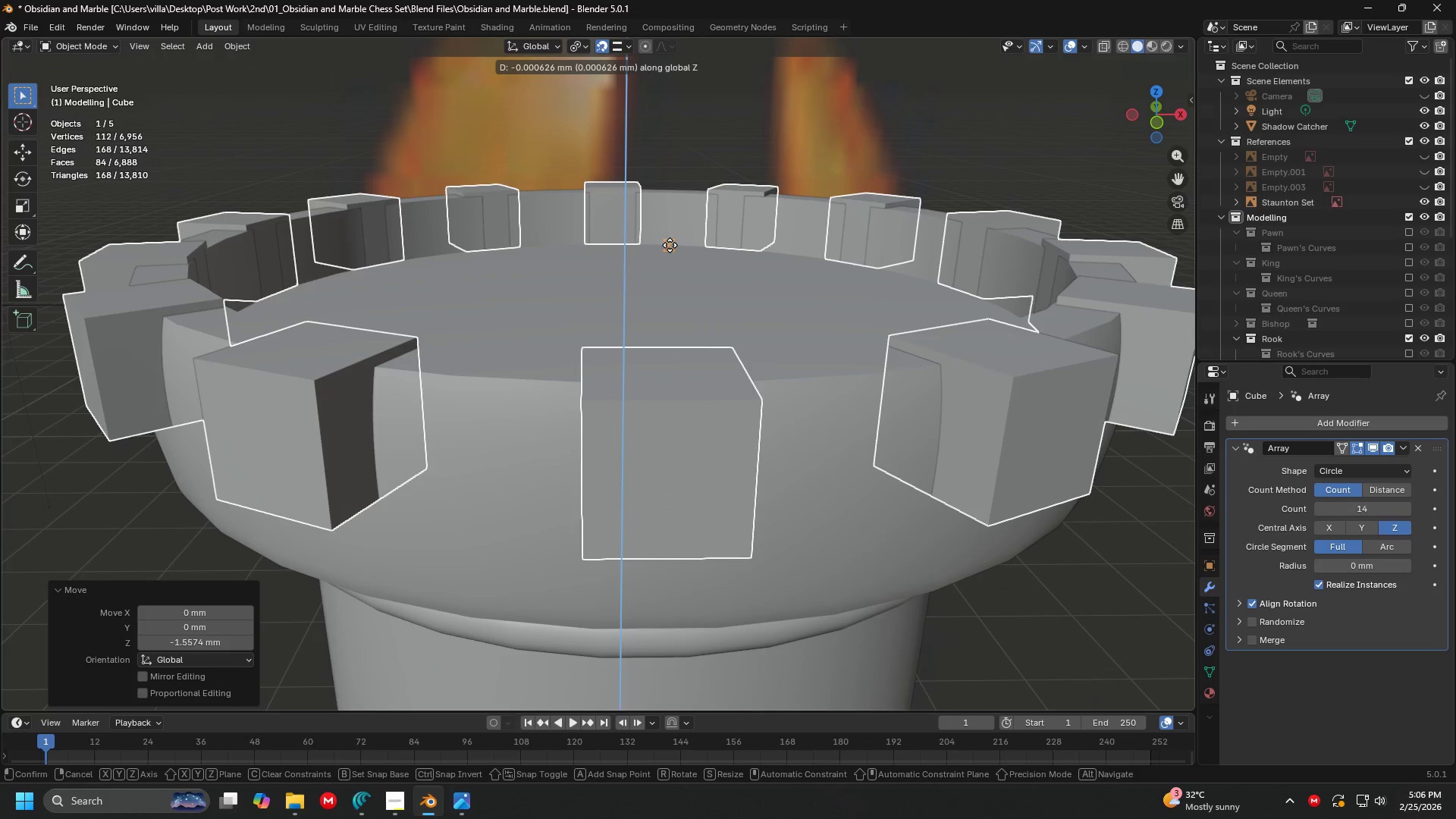 
left_click([670, 245])
 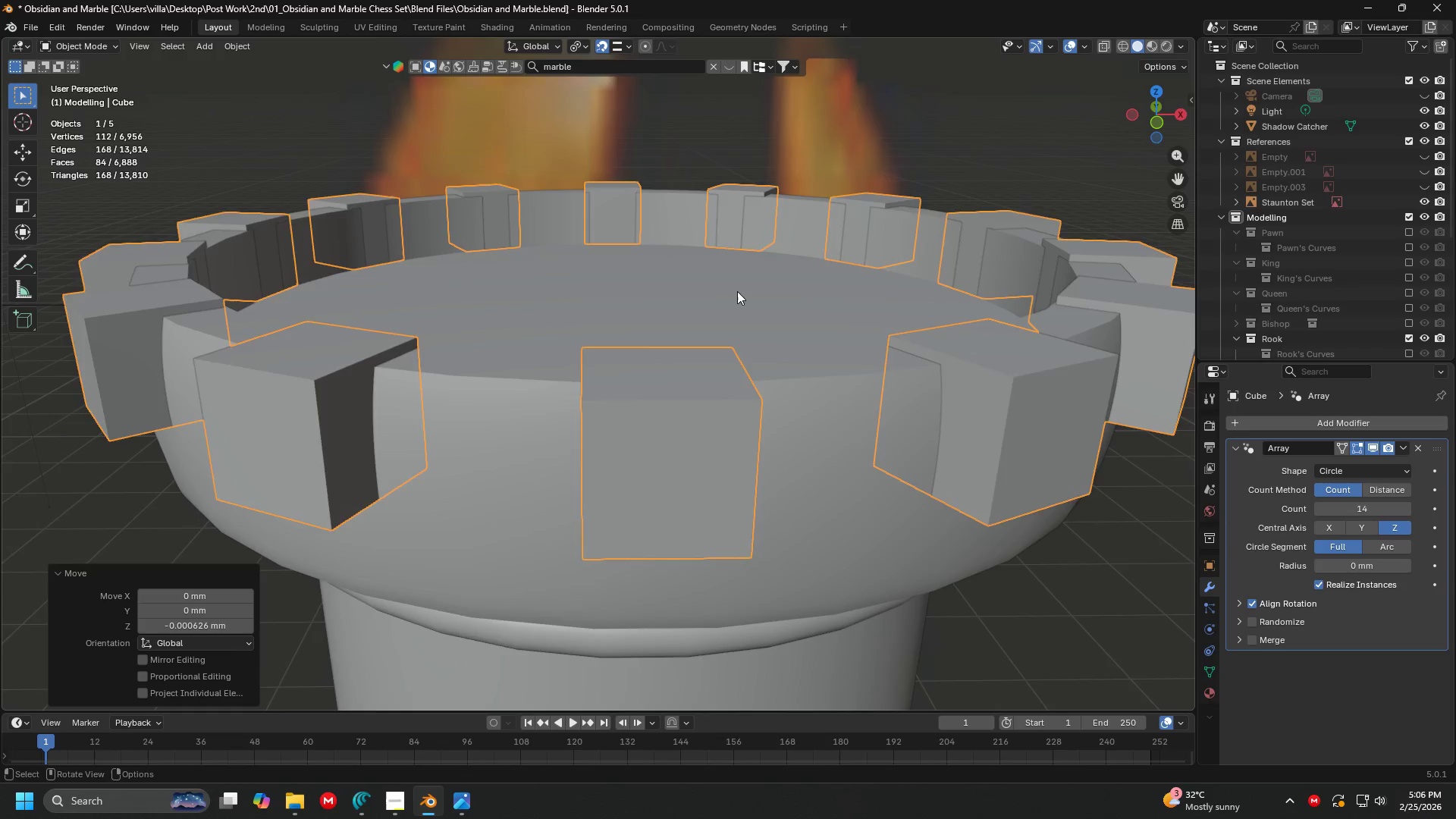 
key(Shift+ShiftLeft)
 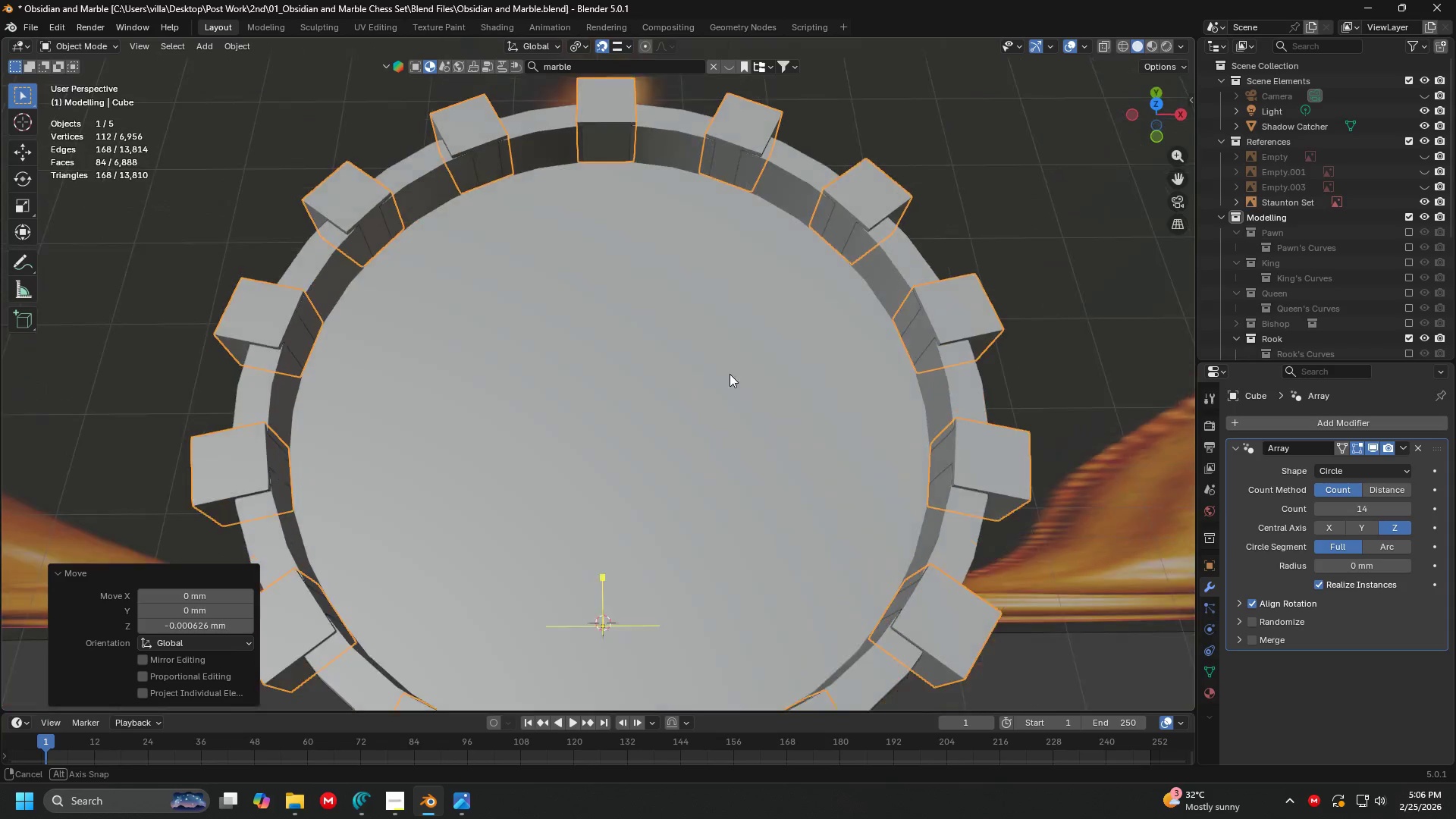 
scroll: coordinate [739, 292], scroll_direction: down, amount: 1.0
 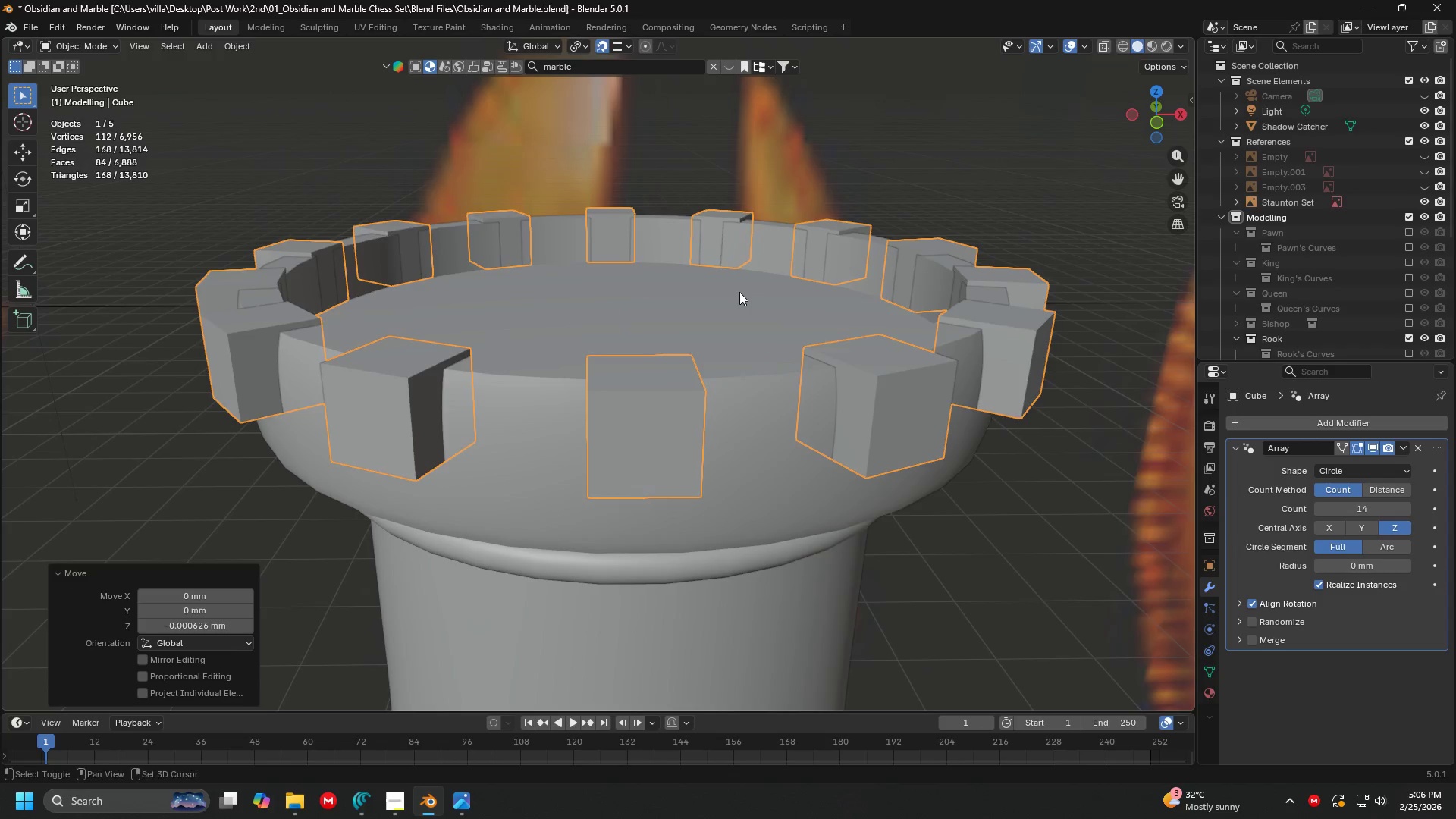 
key(Shift+ShiftLeft)
 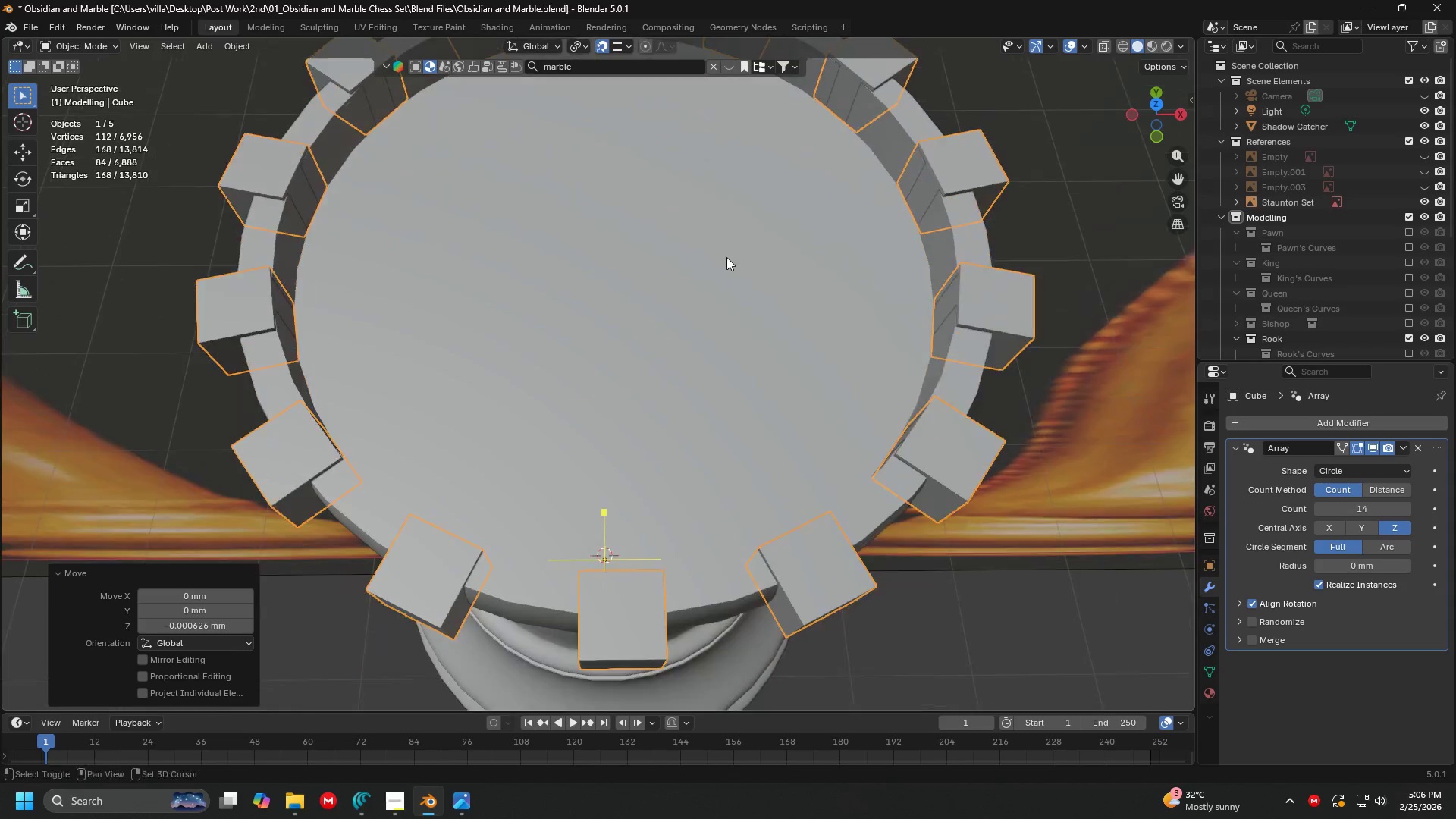 
scroll: coordinate [726, 251], scroll_direction: down, amount: 1.0
 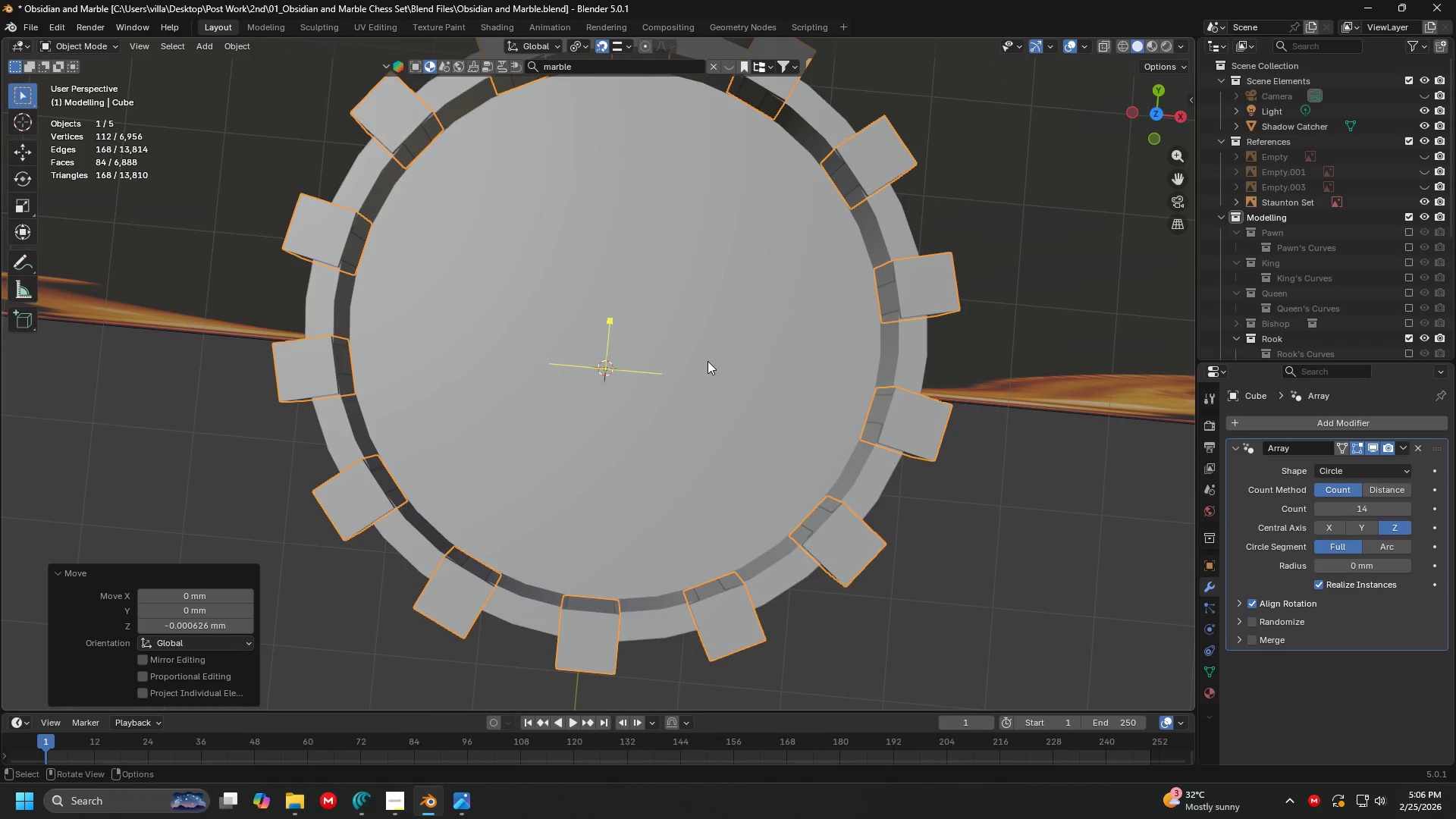 
key(S)
 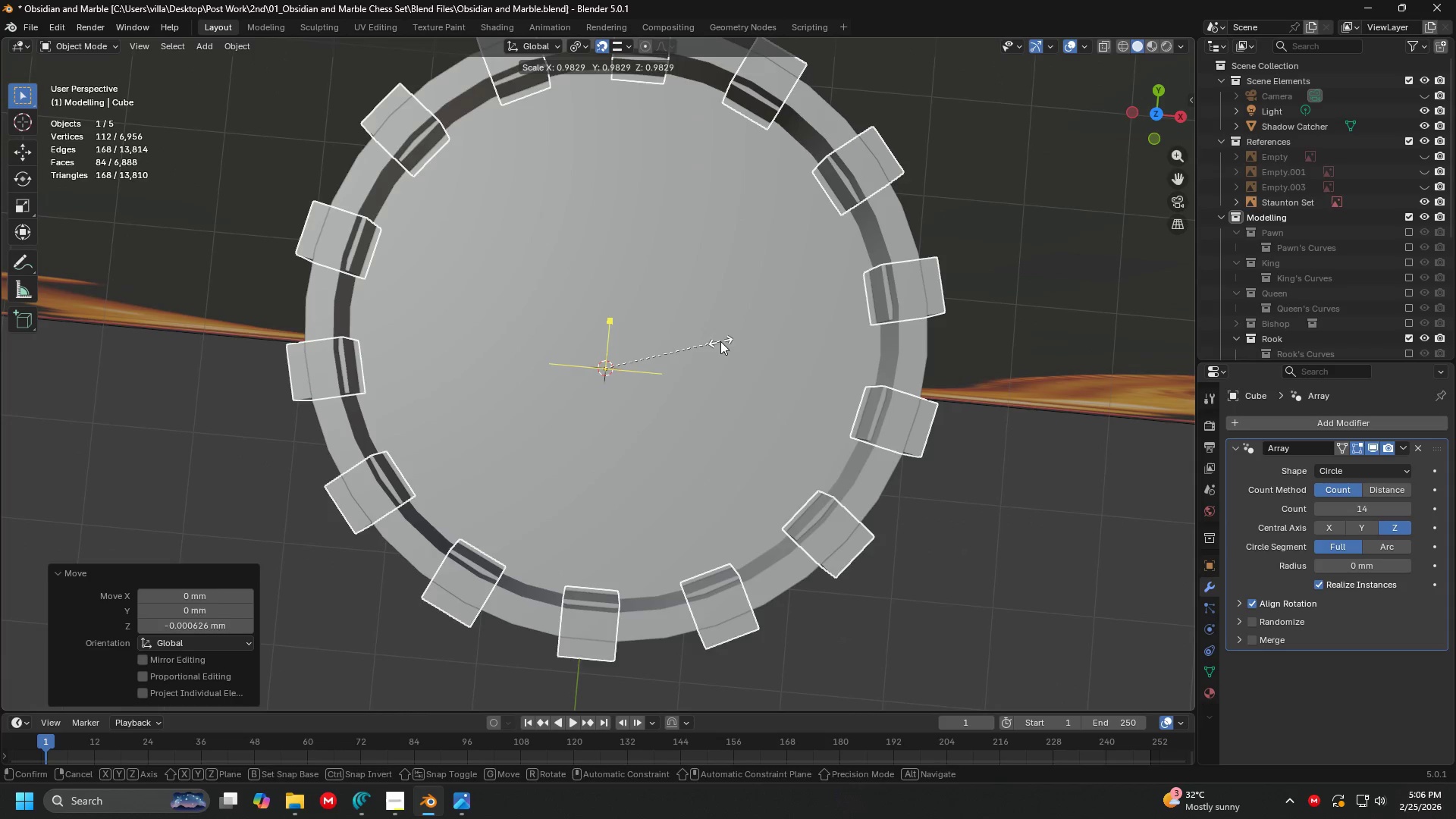 
left_click([720, 341])
 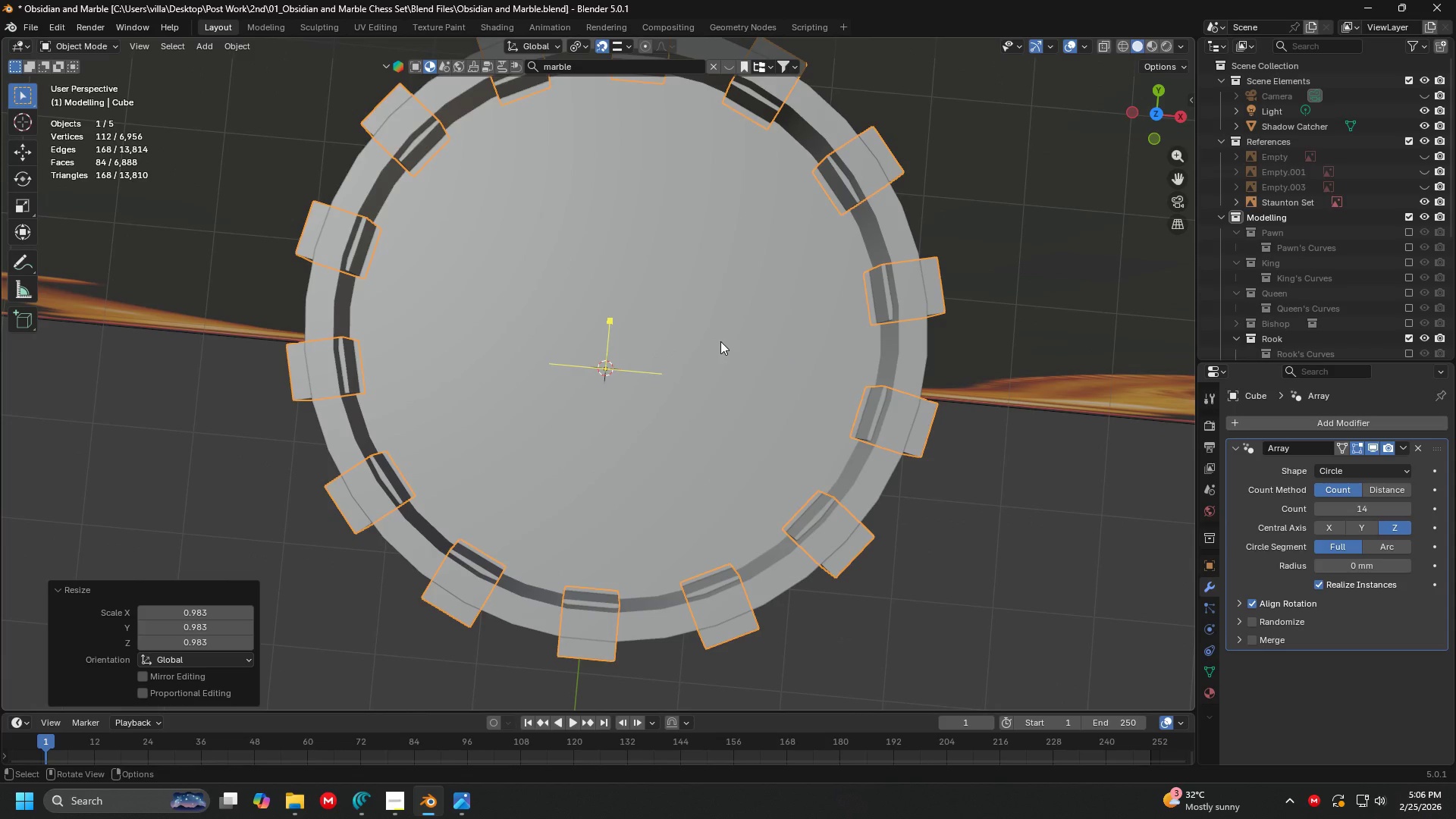 
scroll: coordinate [720, 339], scroll_direction: down, amount: 1.0
 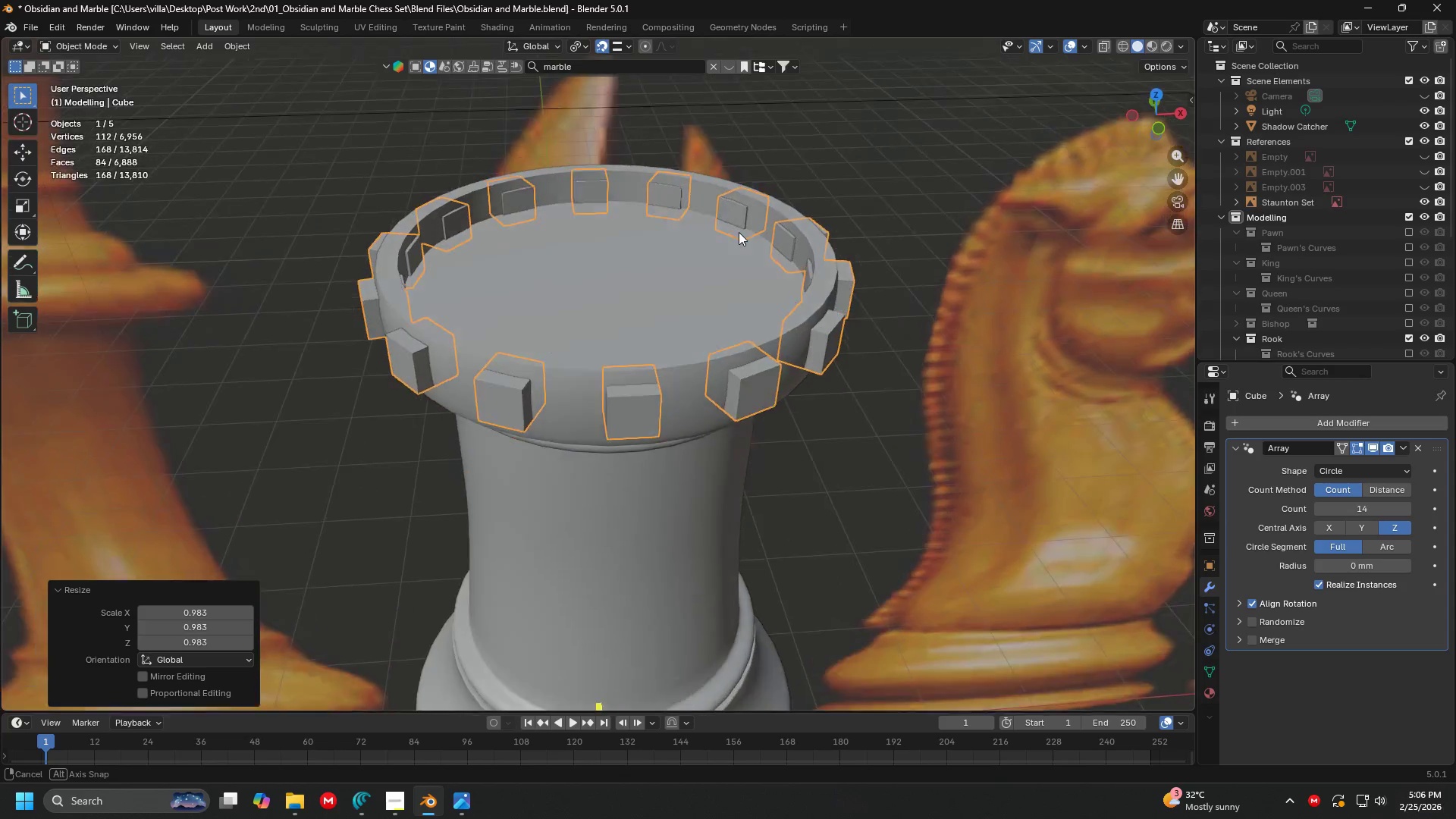 
key(Shift+ShiftLeft)
 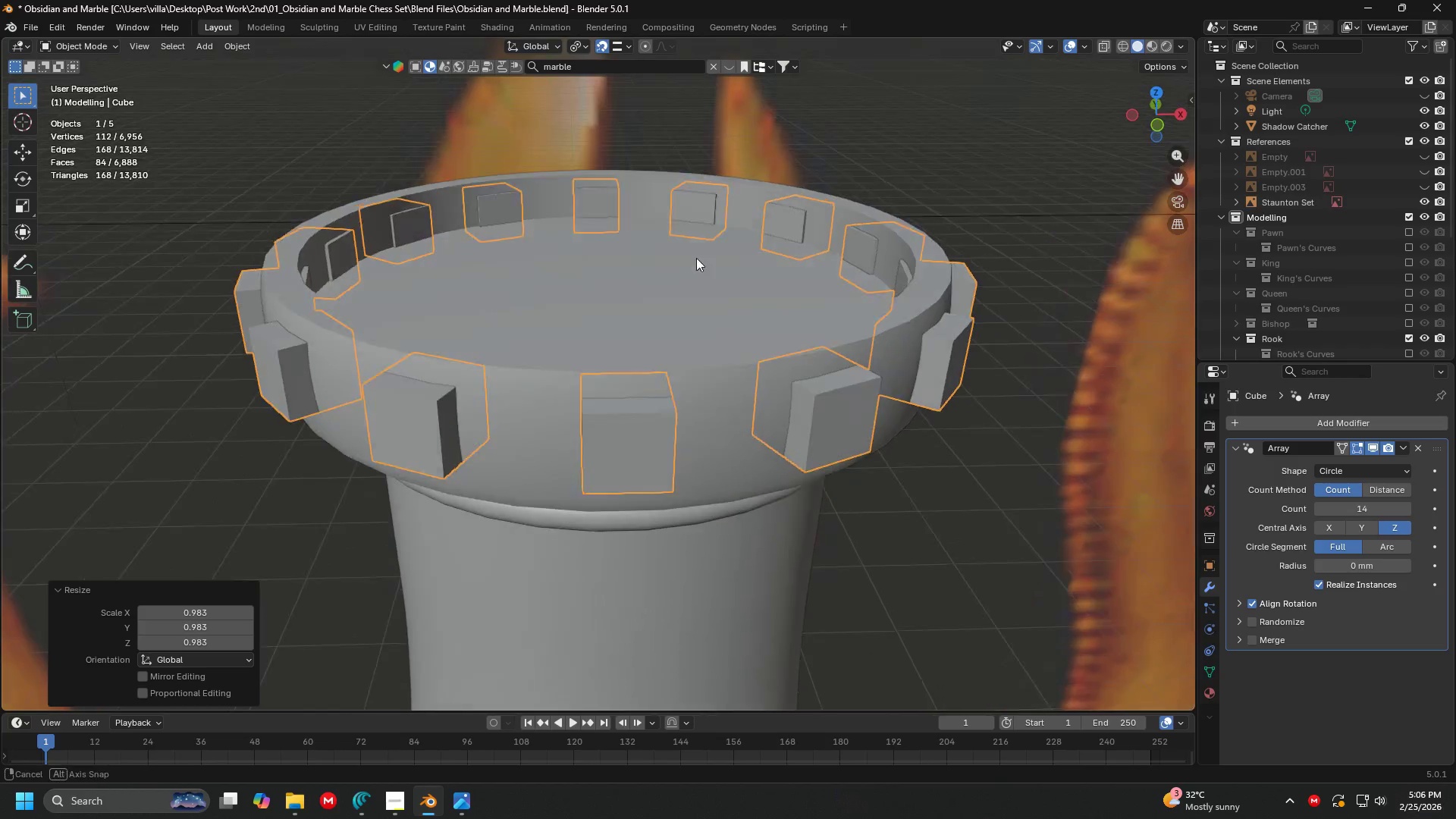 
scroll: coordinate [705, 210], scroll_direction: up, amount: 2.0
 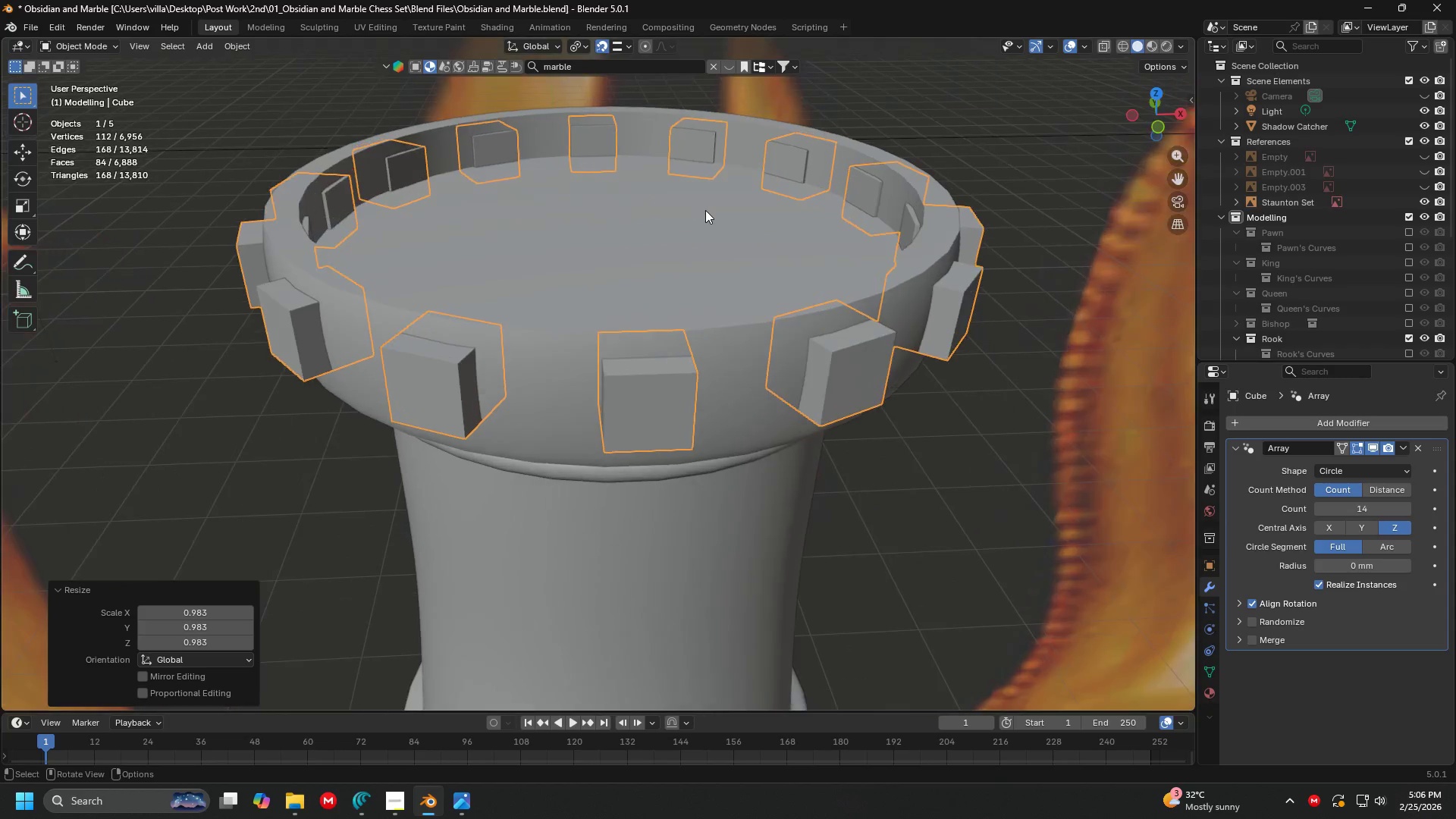 
key(Control+ControlLeft)
 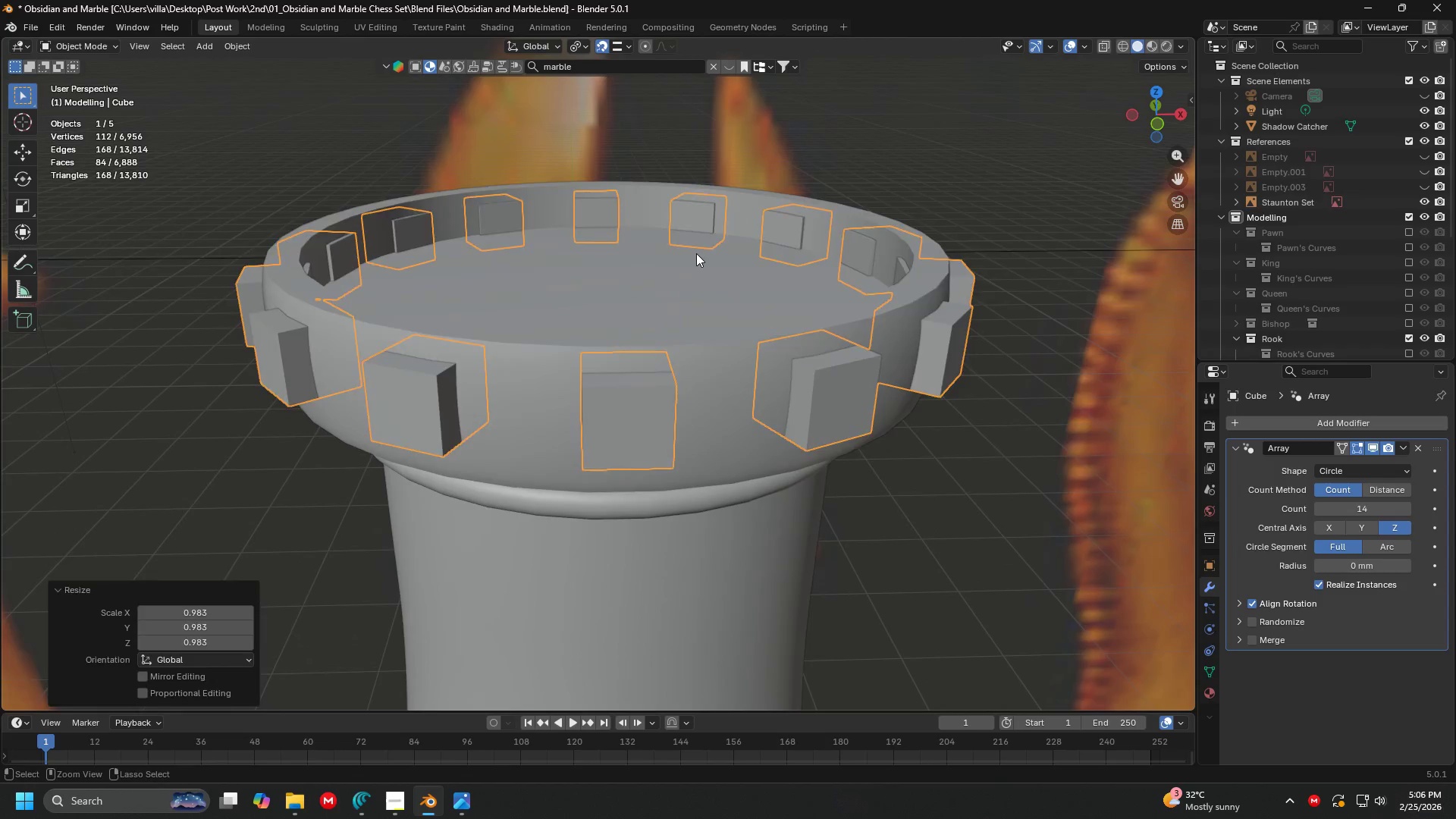 
key(Control+Z)
 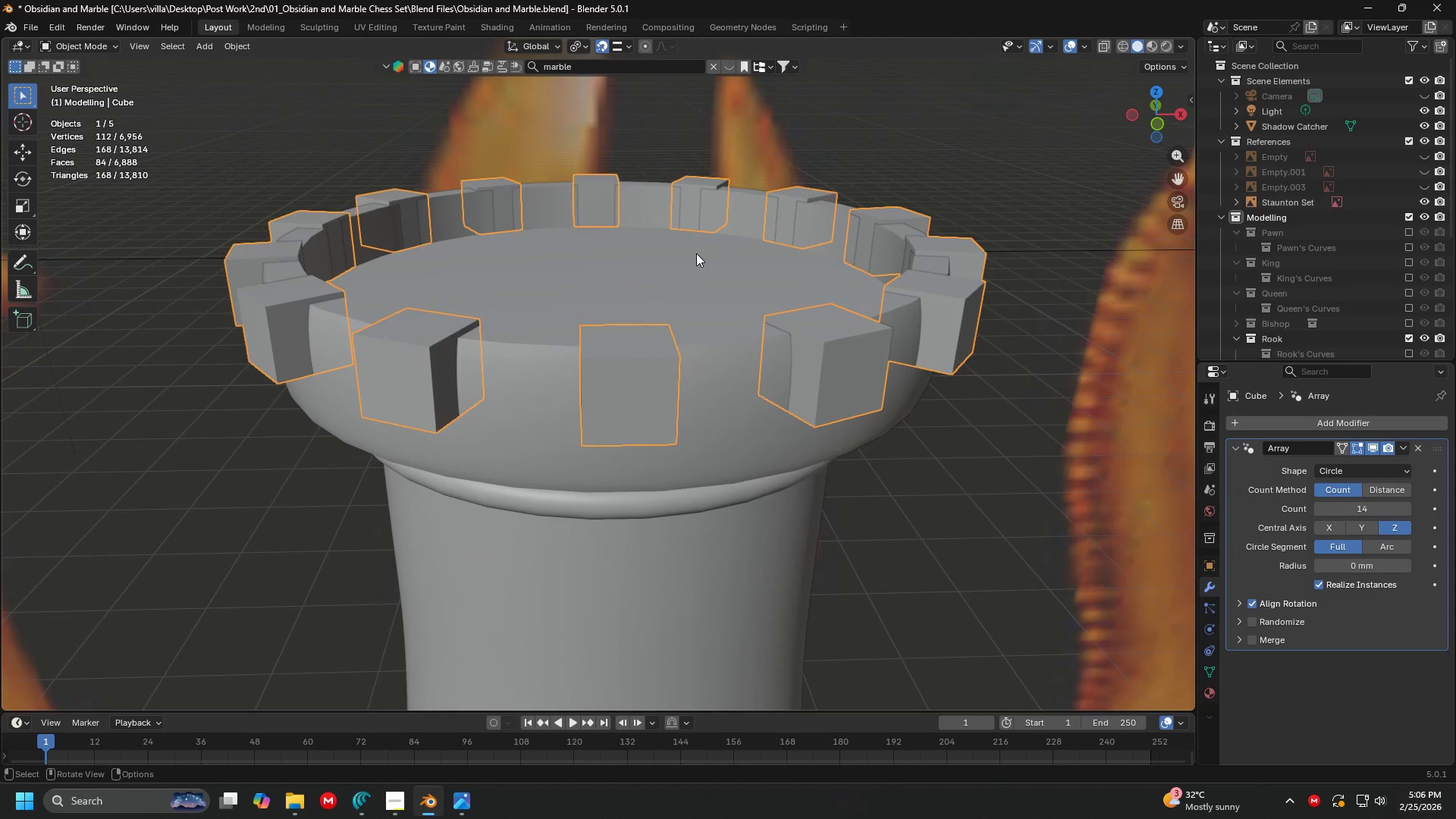 
key(Shift+ShiftLeft)
 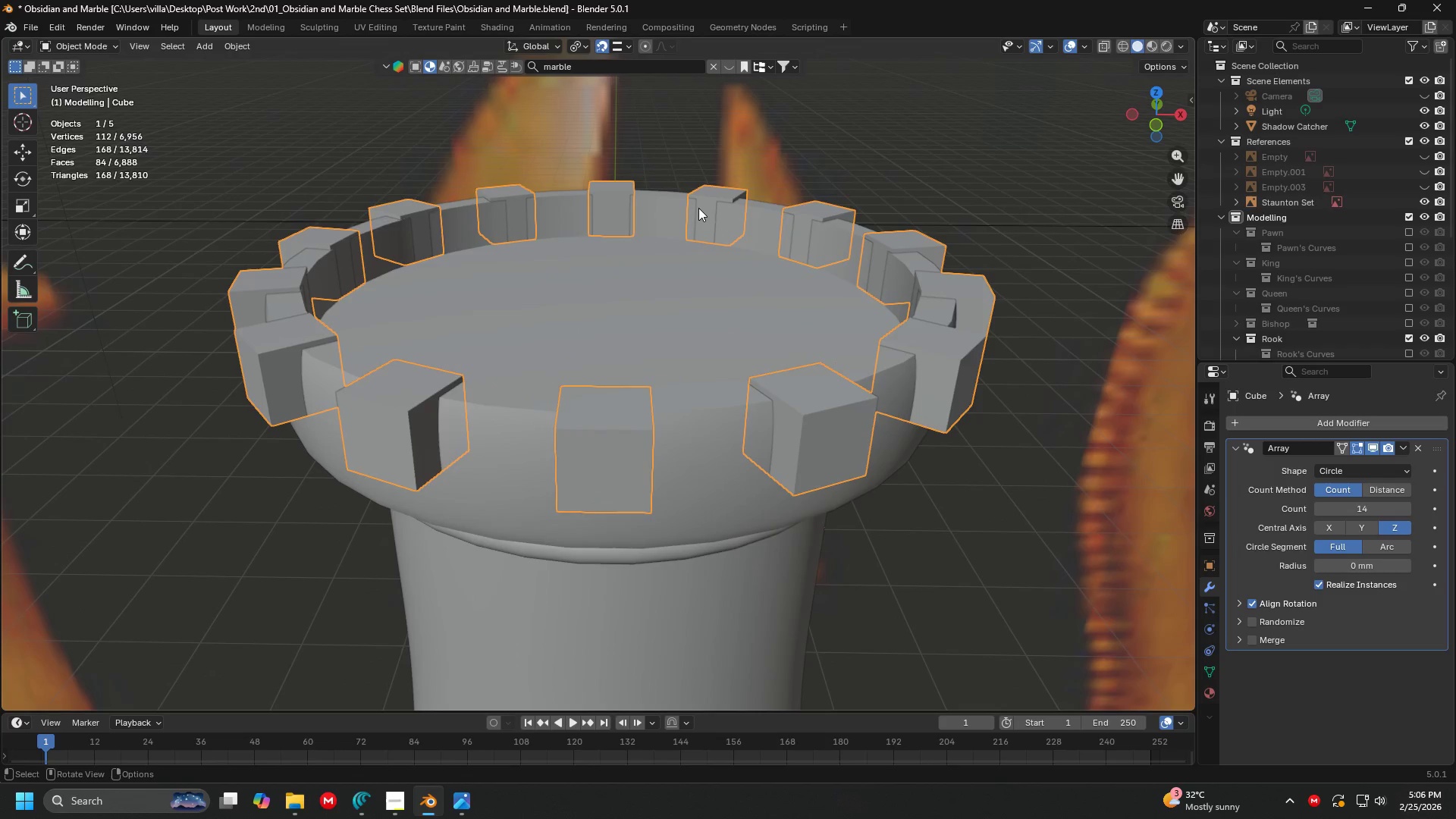 
key(Tab)
 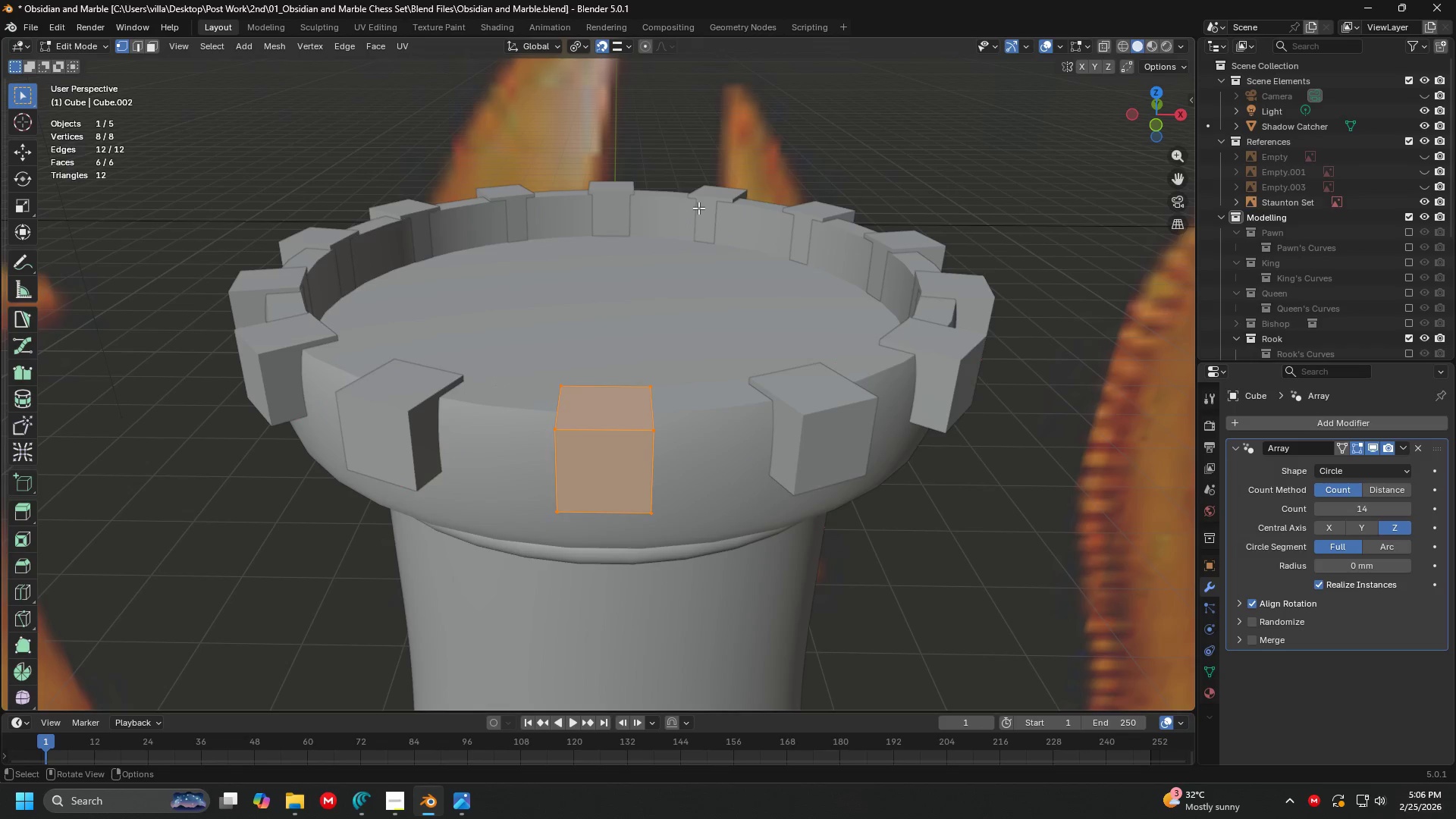 
key(A)
 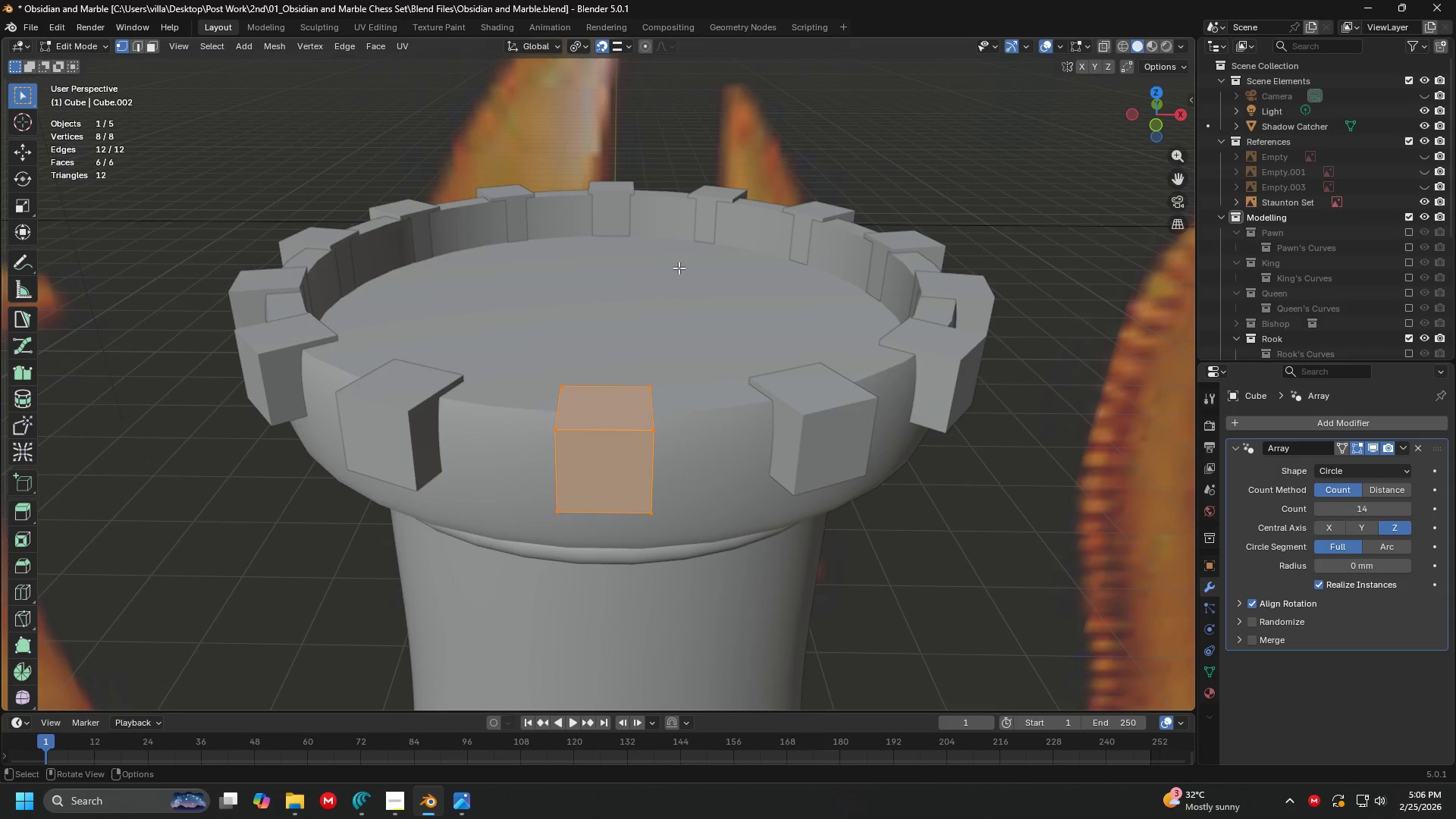 
key(Shift+ShiftLeft)
 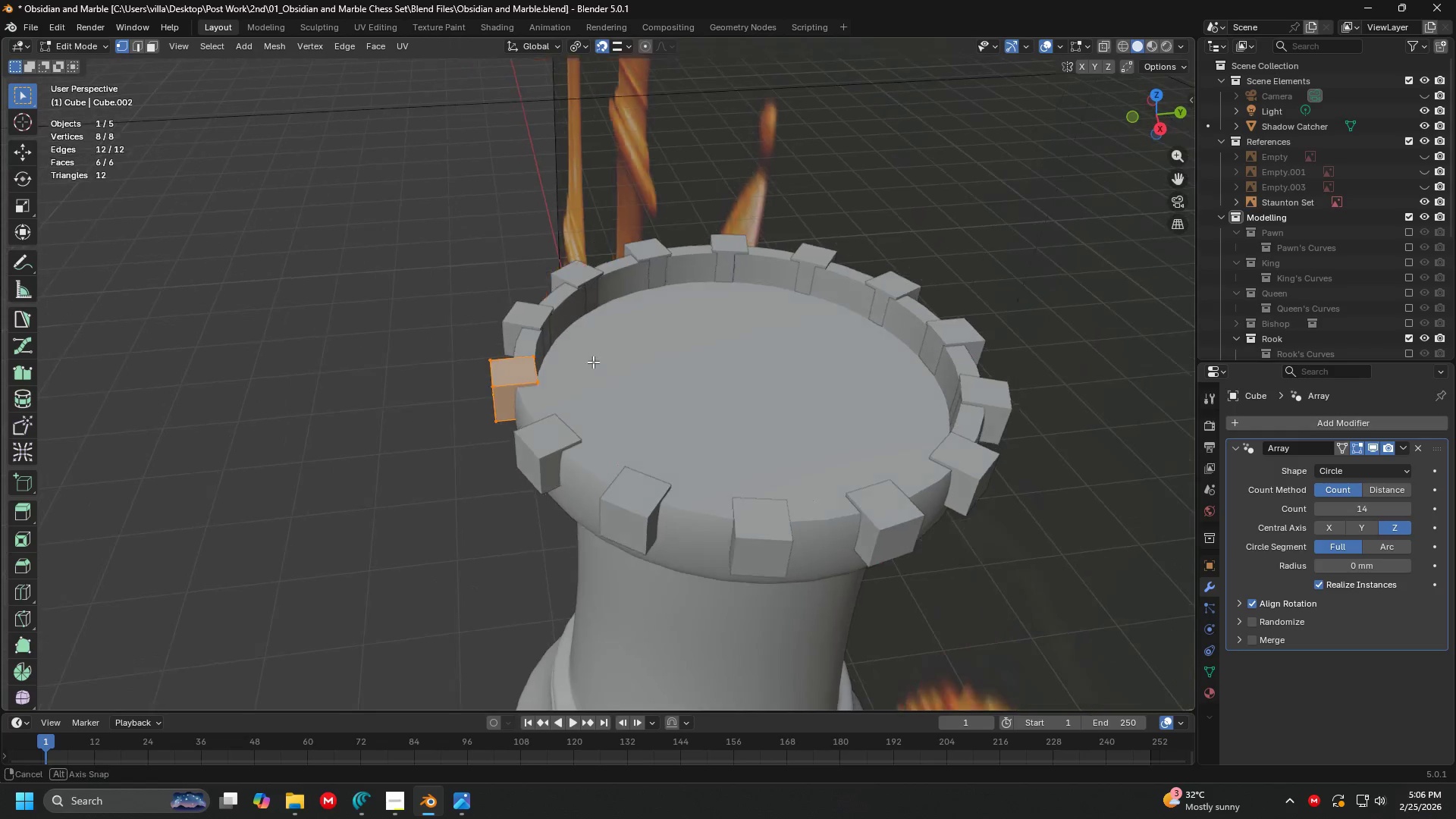 
scroll: coordinate [651, 310], scroll_direction: down, amount: 2.0
 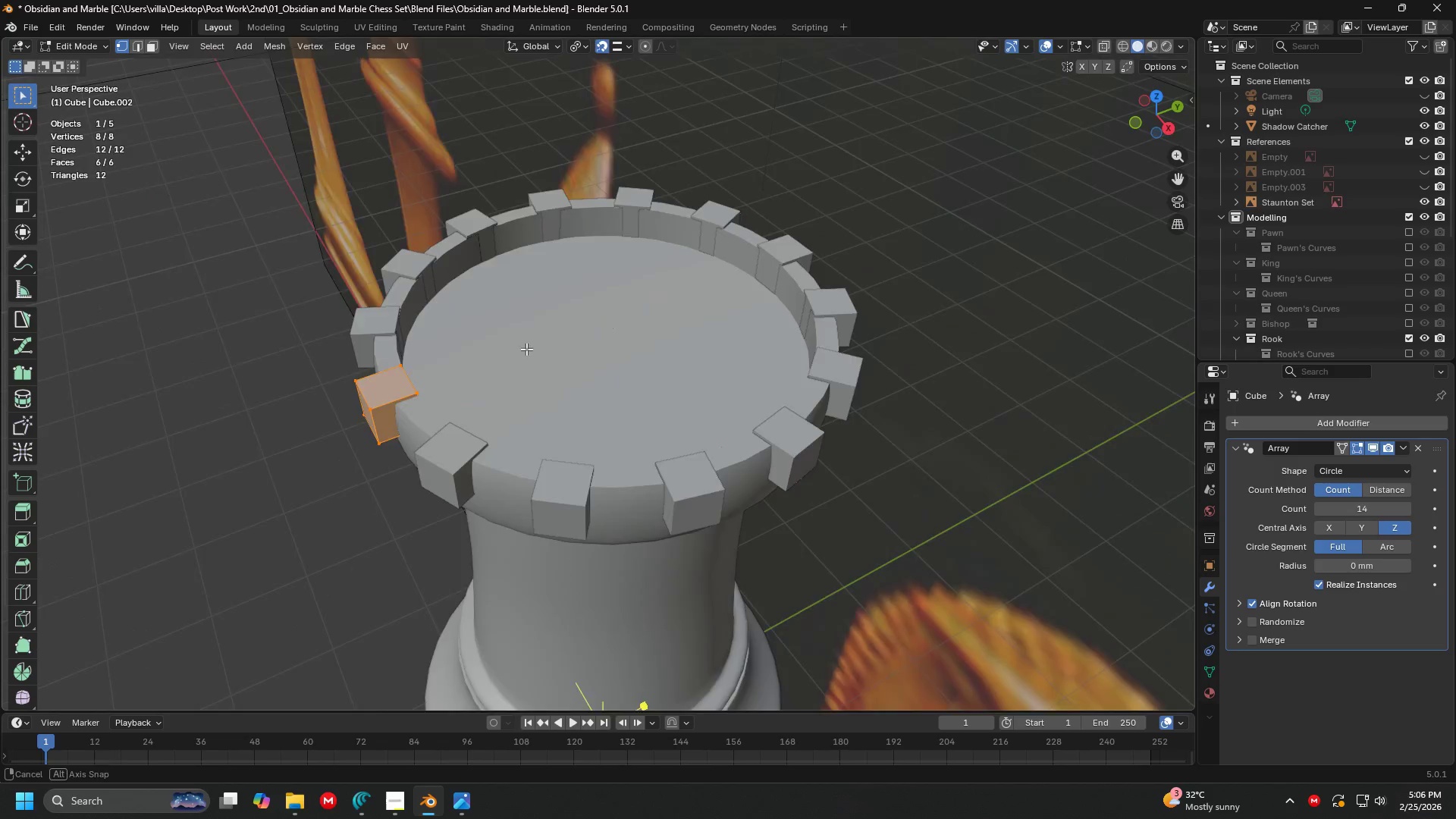 
scroll: coordinate [604, 332], scroll_direction: up, amount: 1.0
 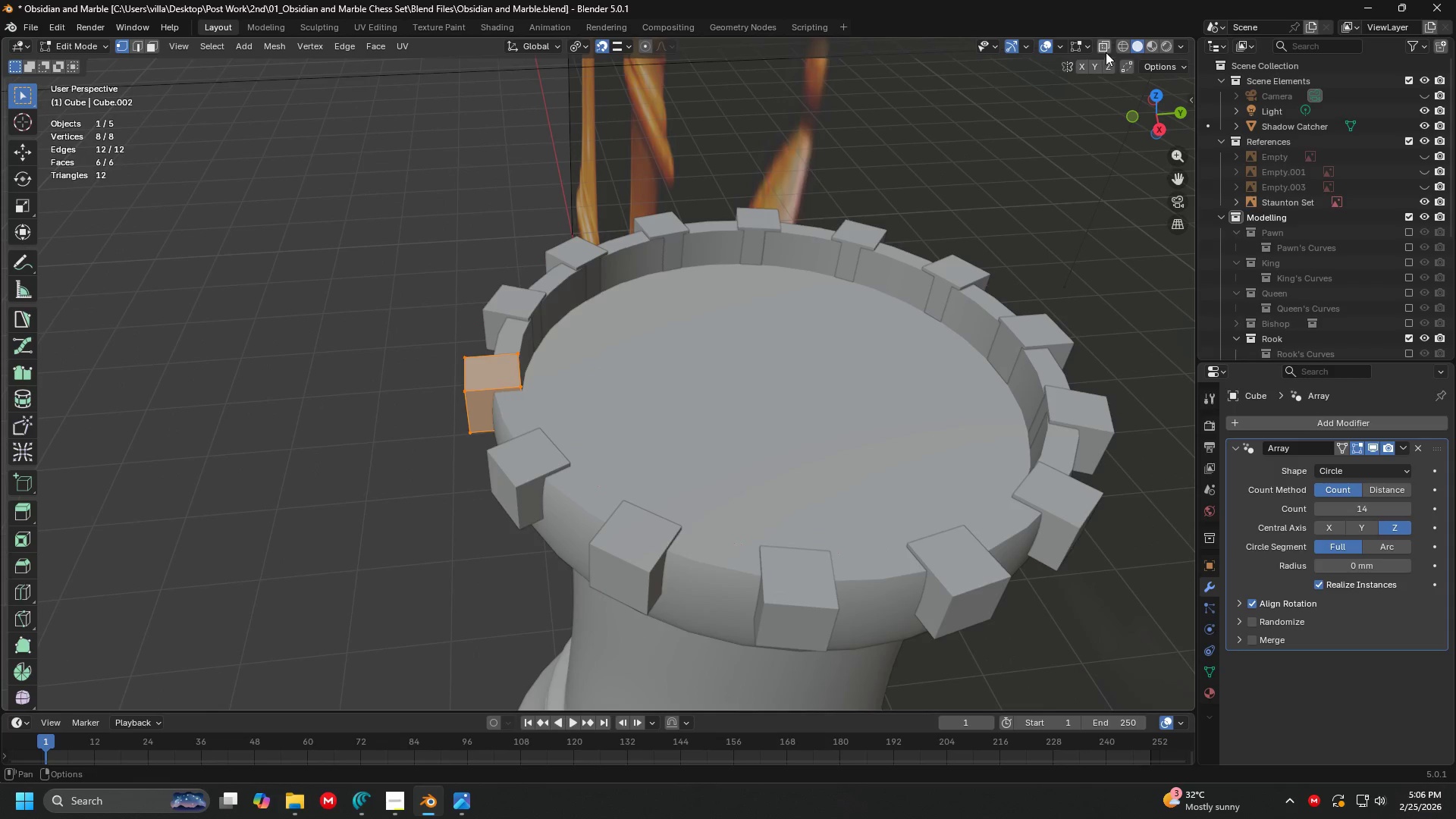 
left_click([1107, 49])
 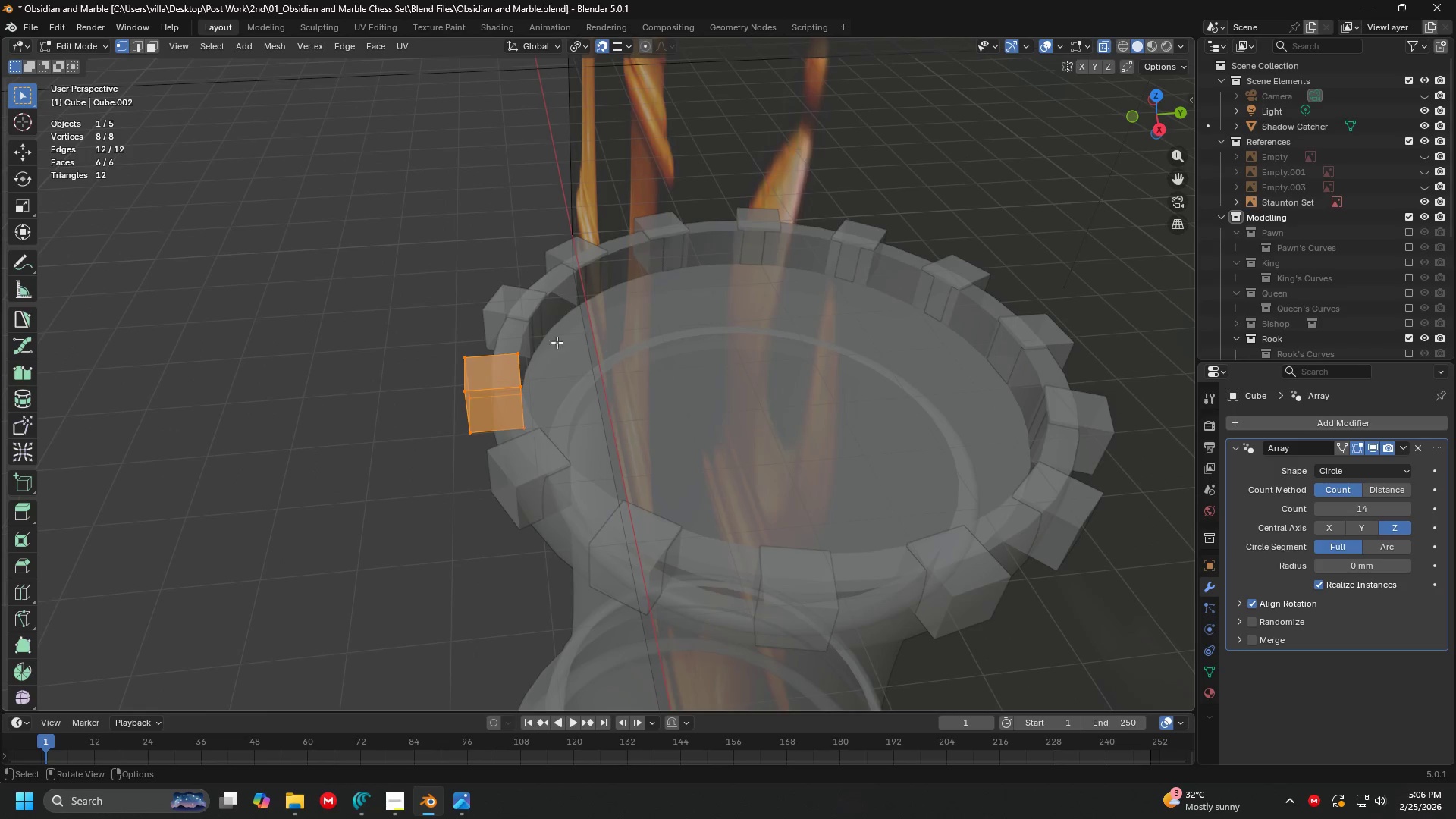 
left_click_drag(start_coordinate=[489, 328], to_coordinate=[612, 476])
 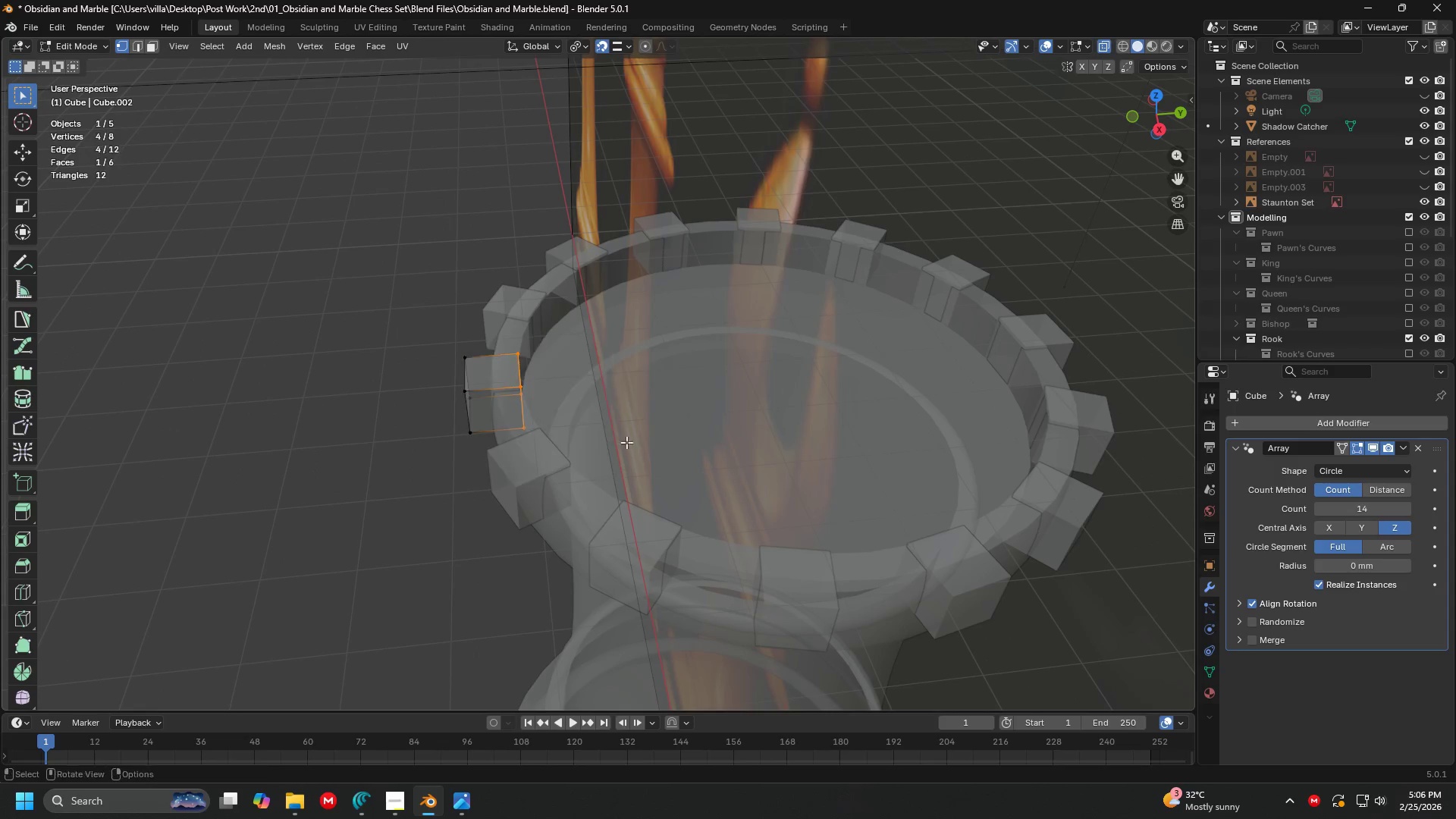 
key(G)
 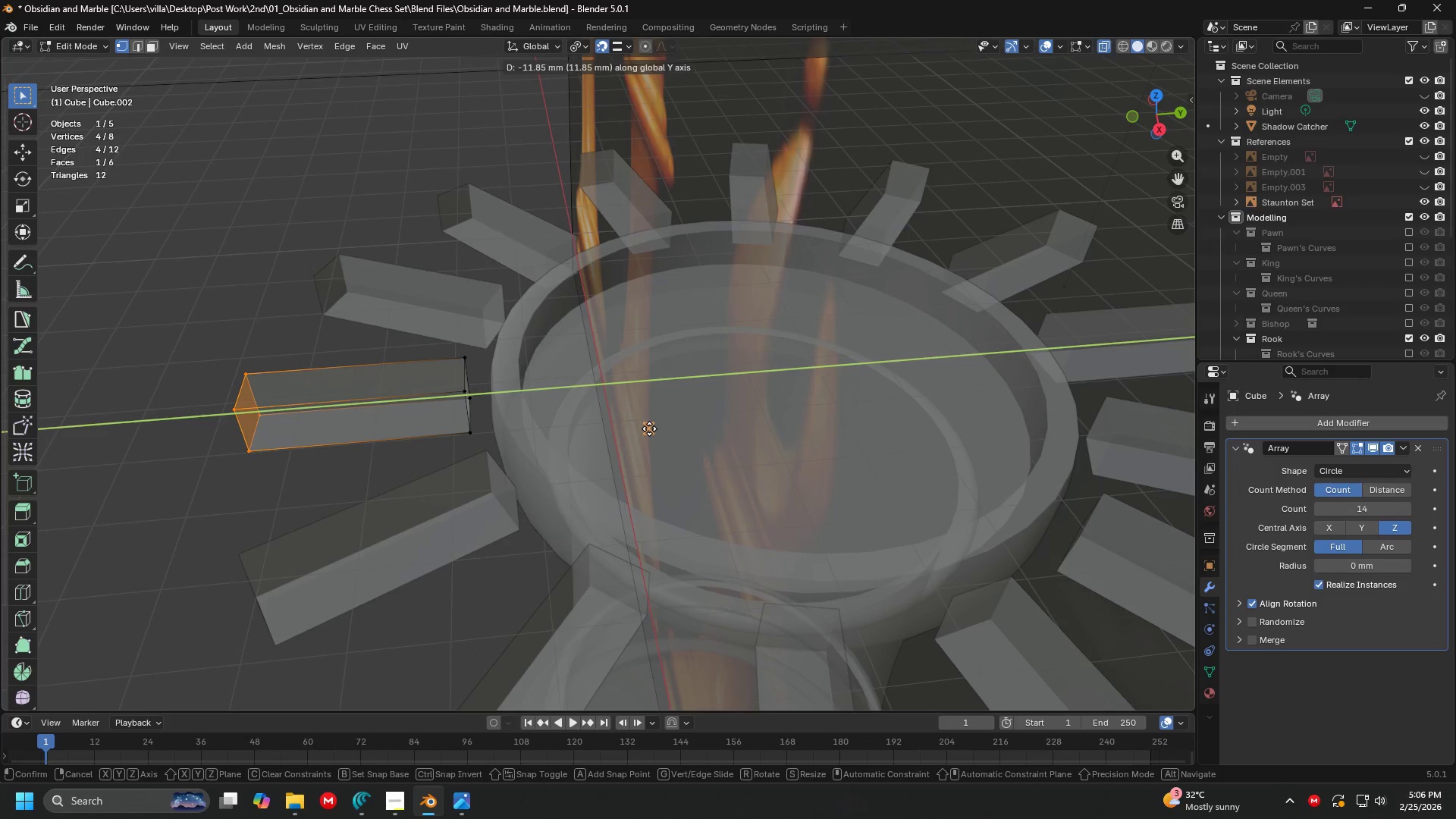 
key(Escape)
 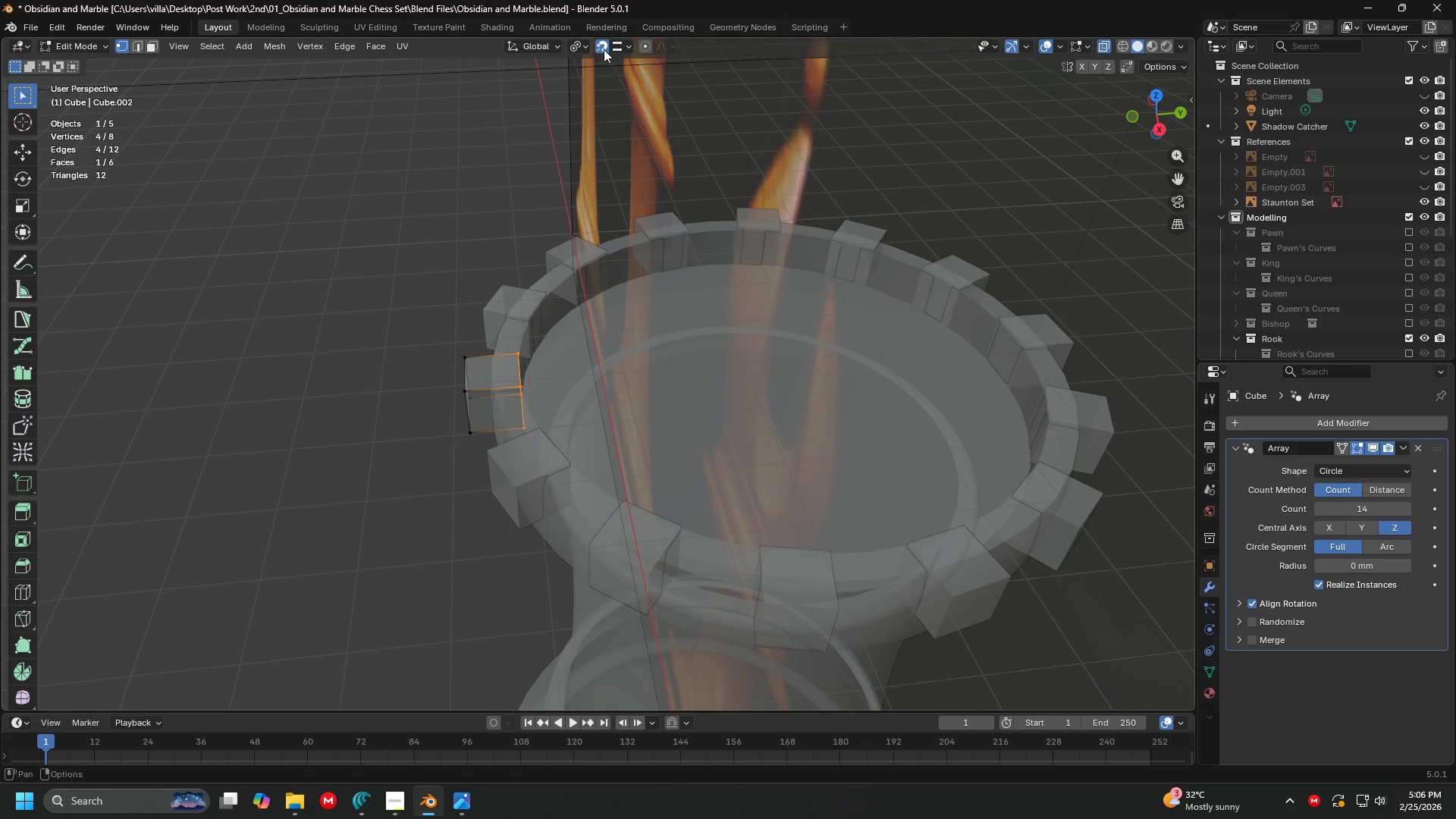 
left_click([604, 49])
 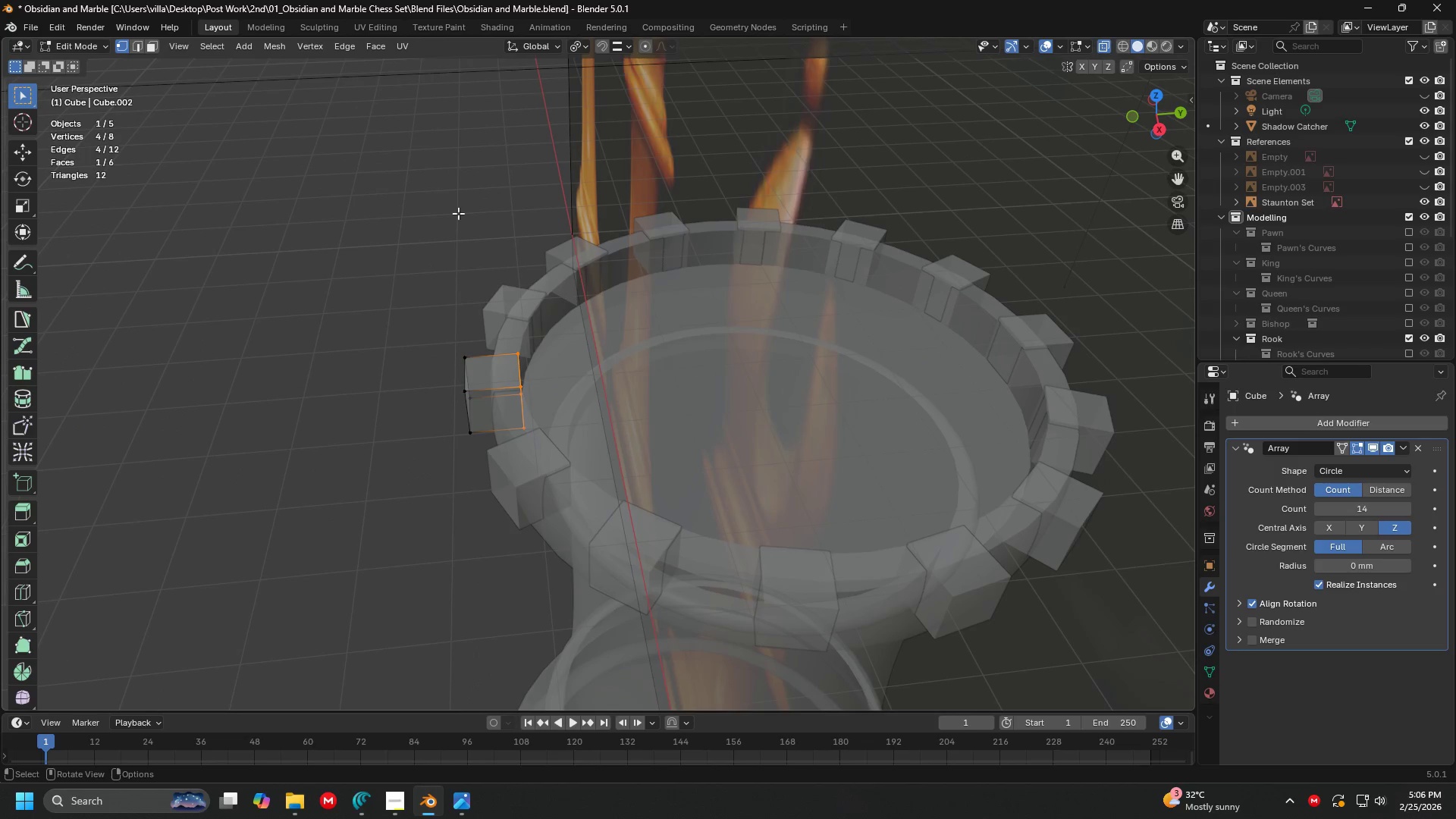 
key(G)
 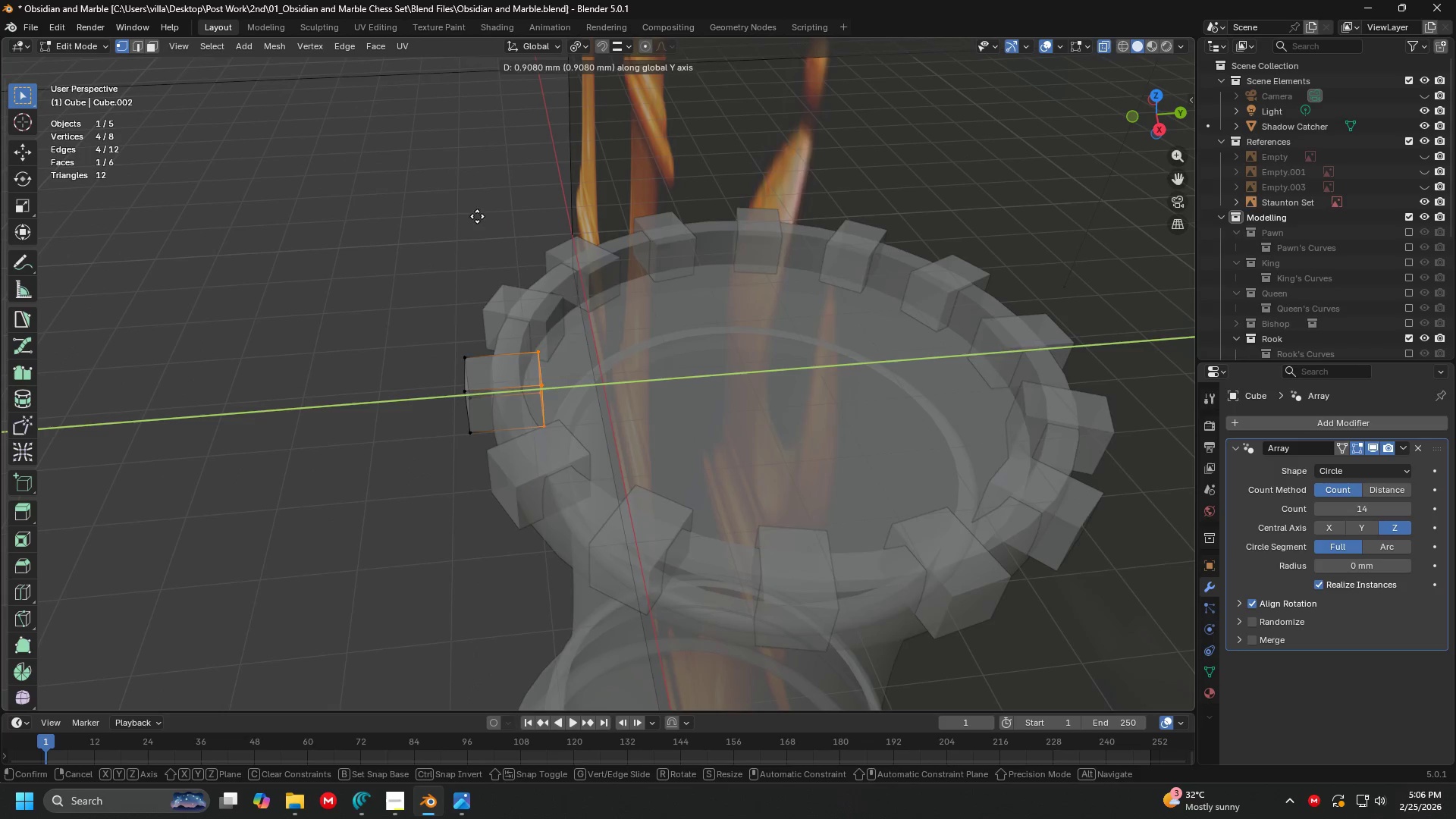 
left_click([491, 215])
 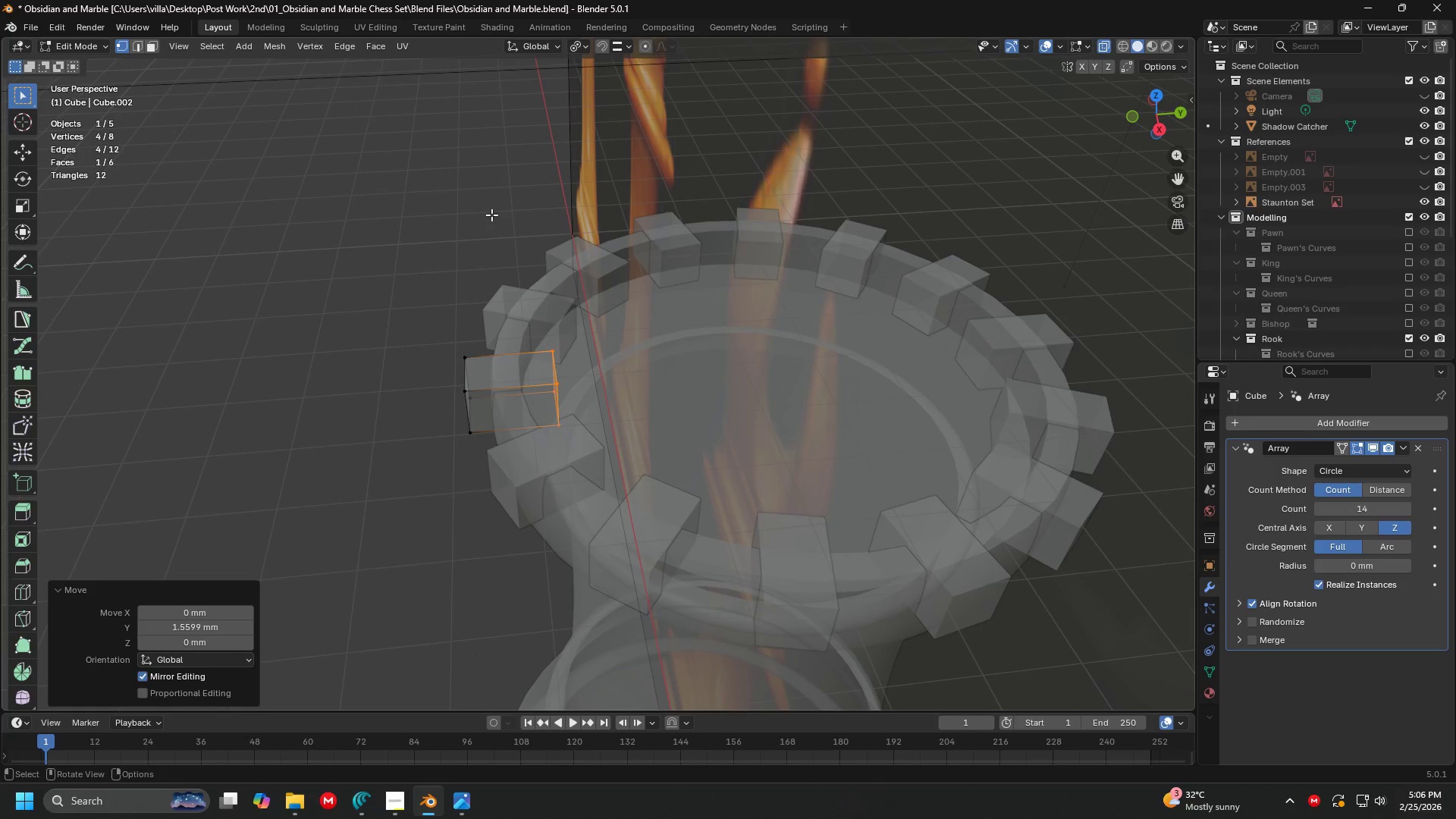 
key(Tab)
 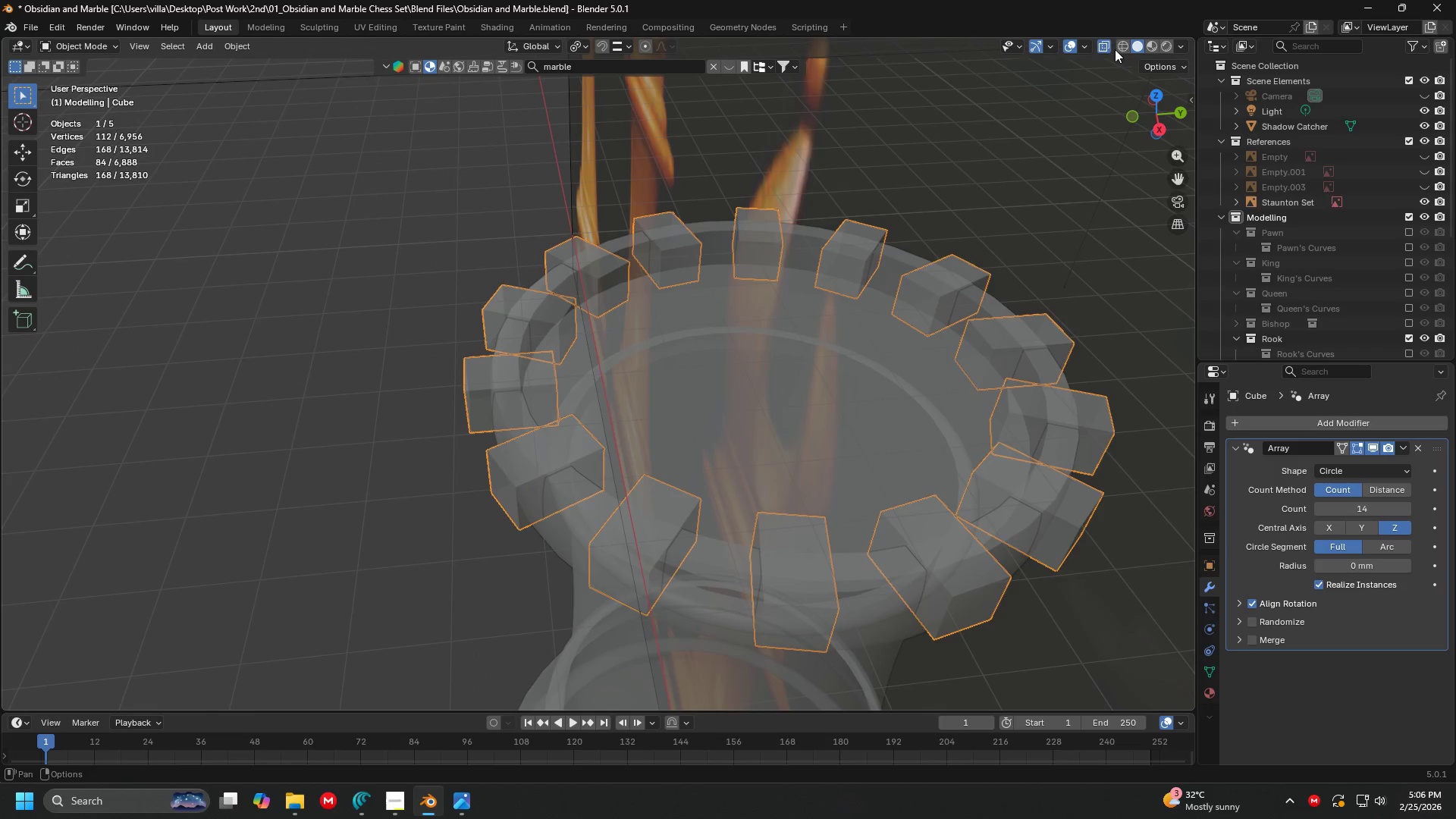 
left_click([1102, 43])
 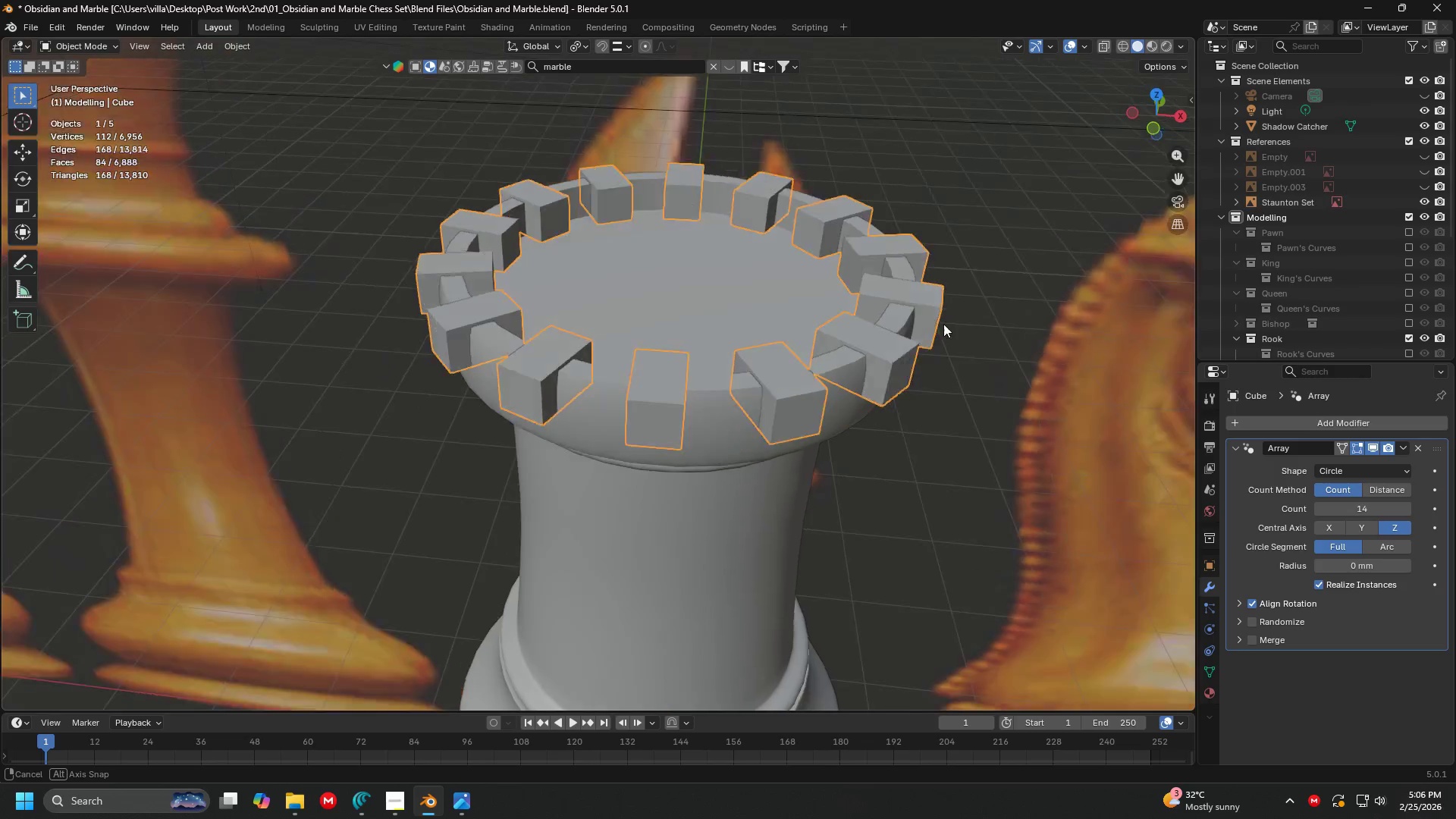 
key(Shift+ShiftLeft)
 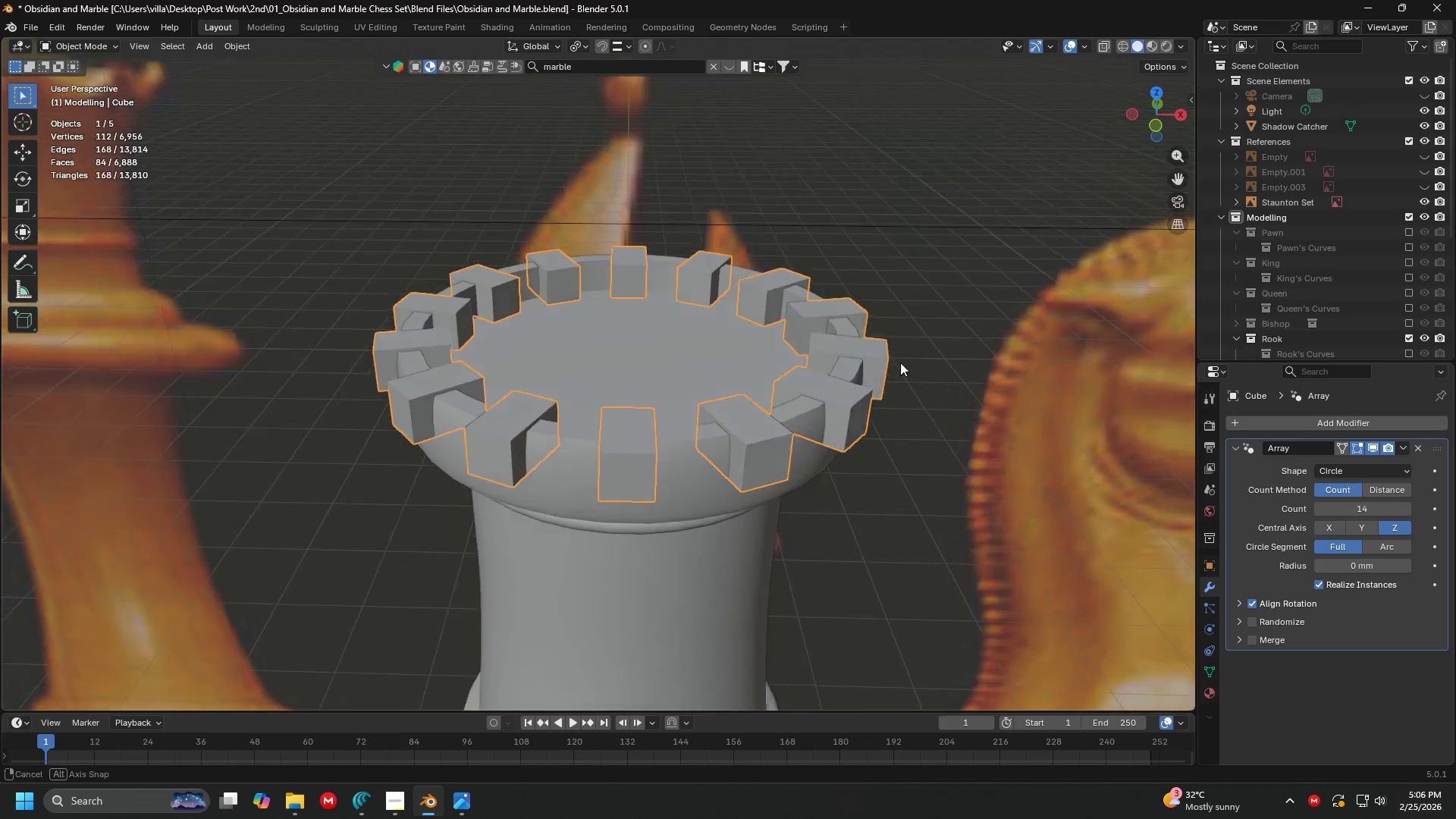 
scroll: coordinate [896, 322], scroll_direction: up, amount: 2.0
 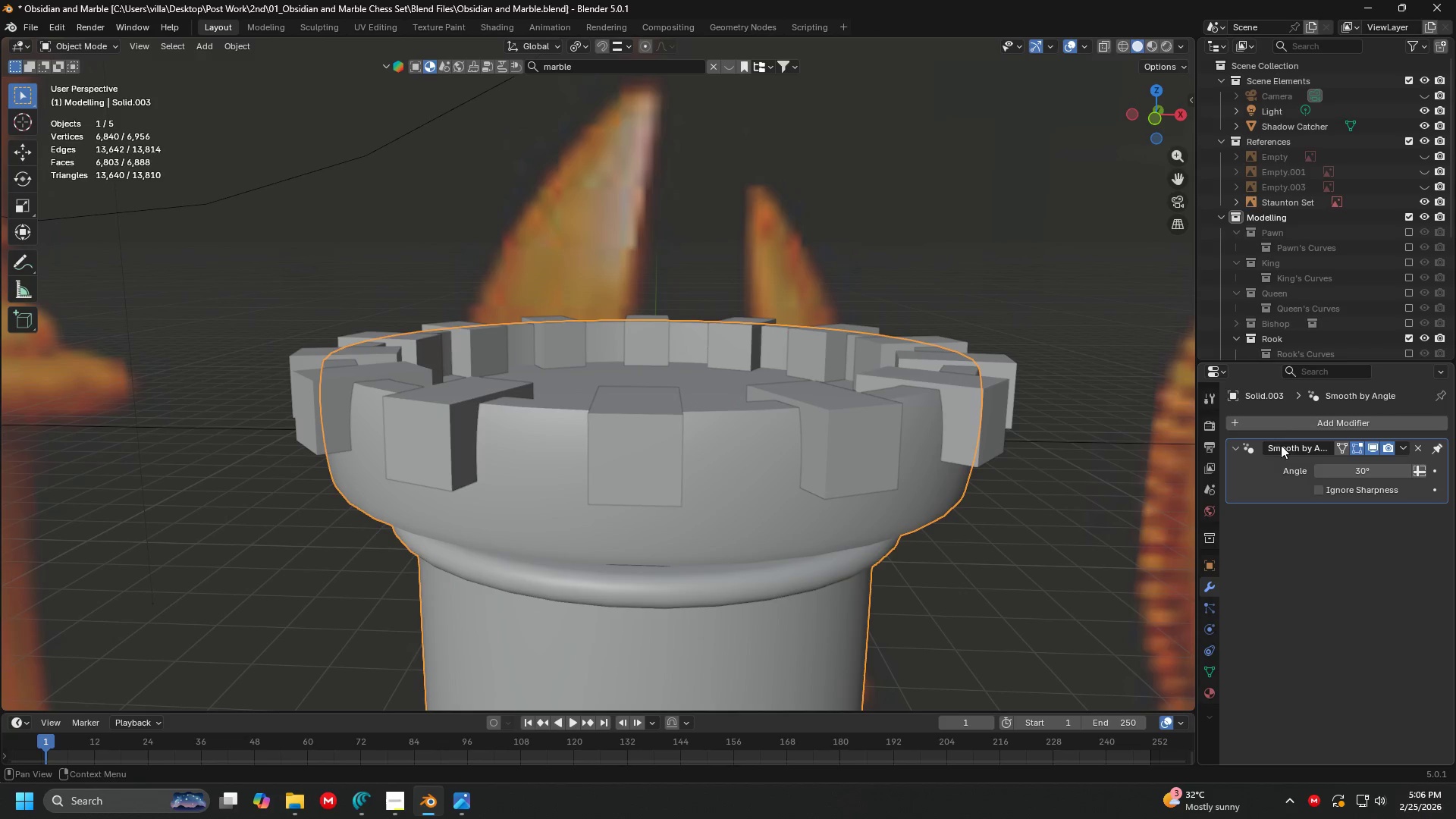 
double_click([1285, 428])
 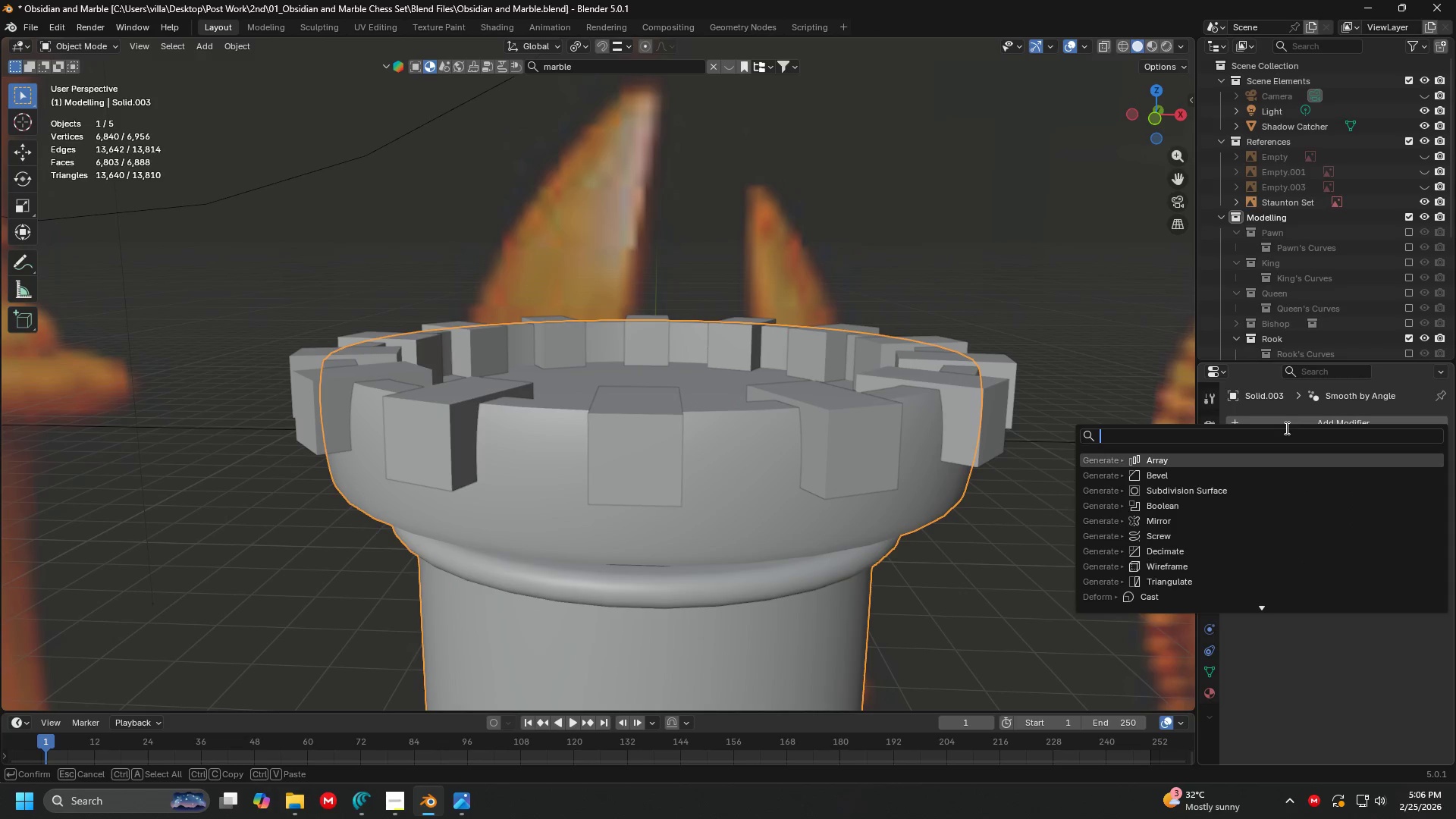 
type(bool)
 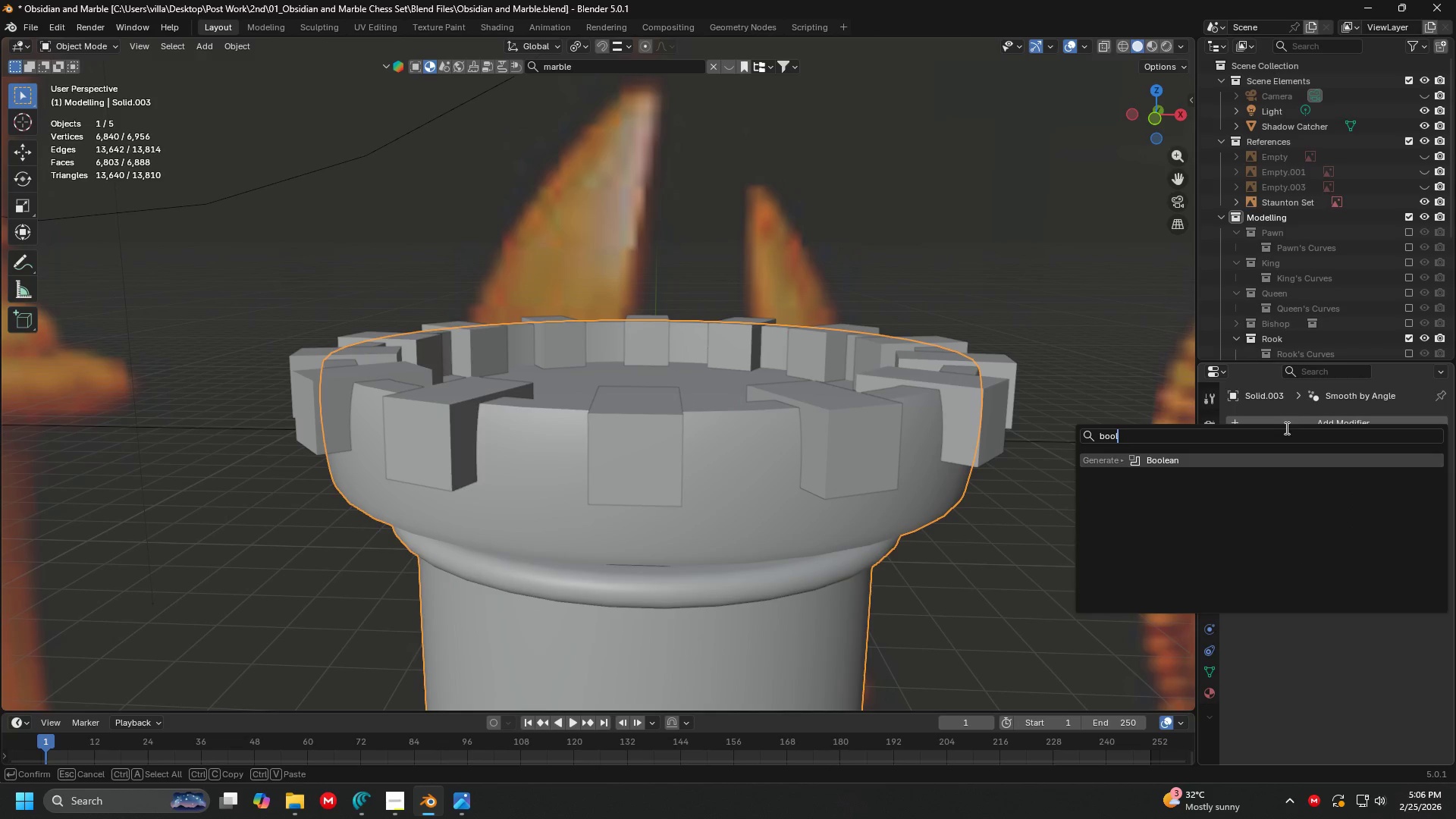 
key(Enter)
 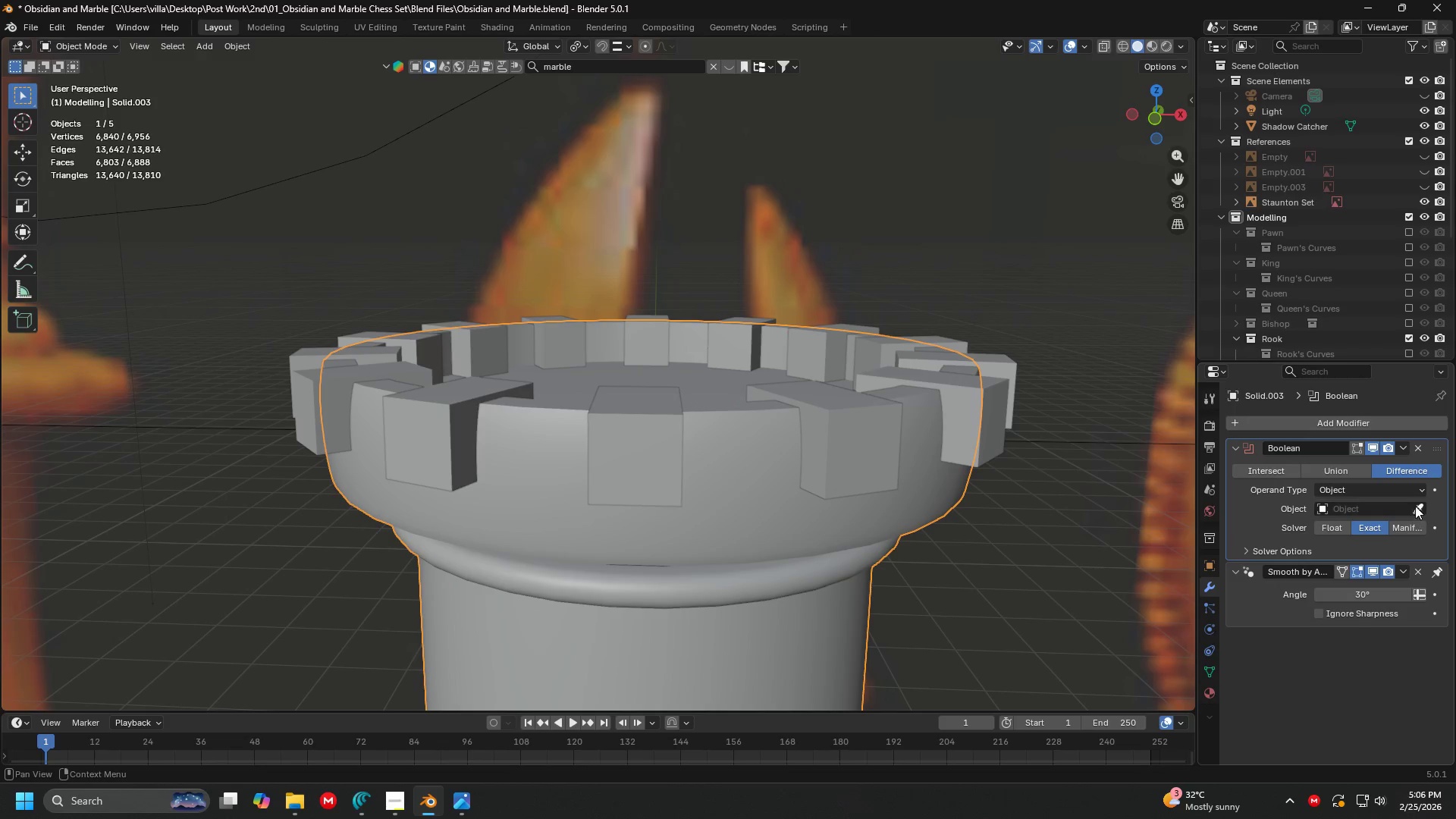 
left_click([1419, 505])
 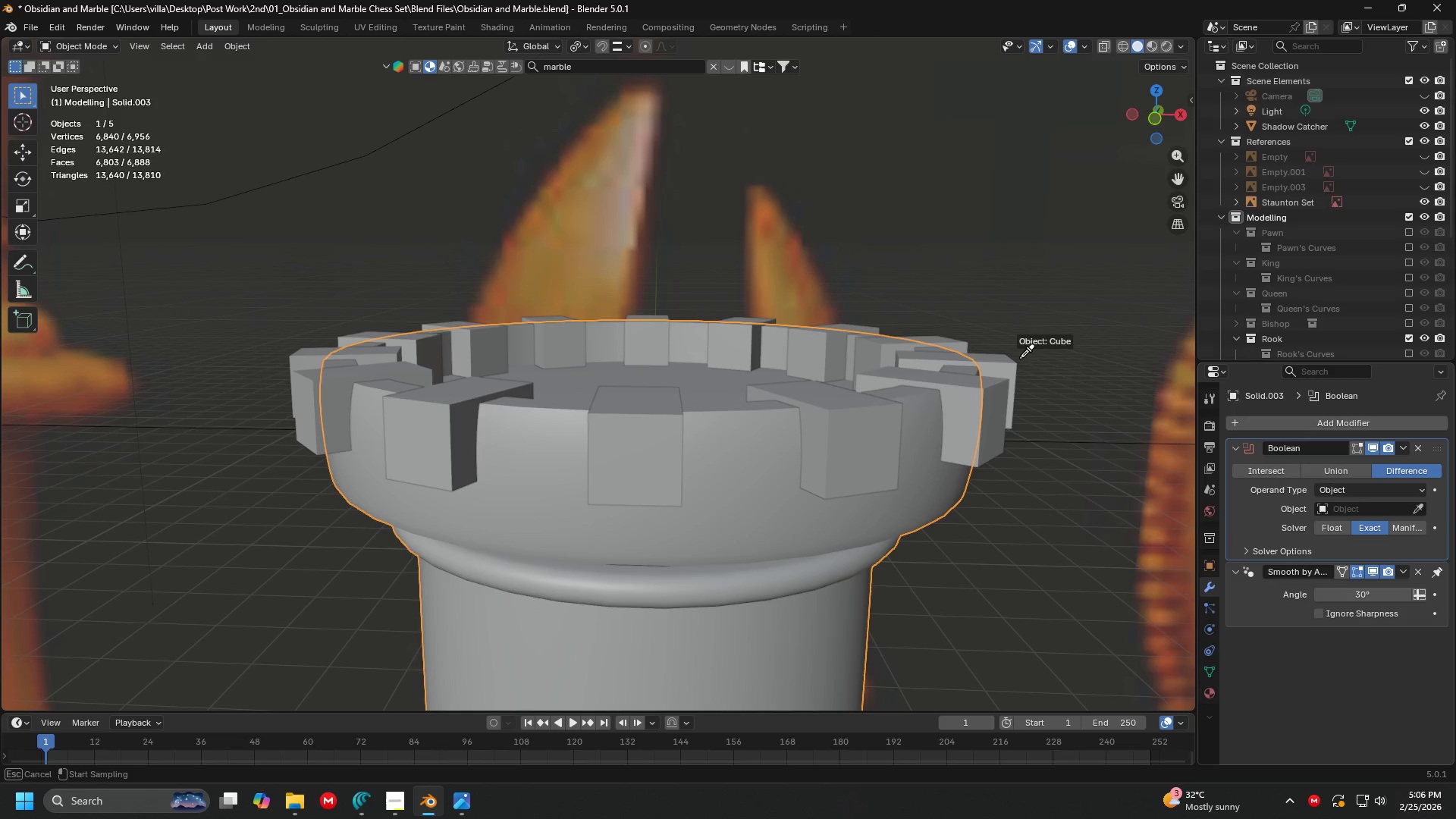 
left_click([1016, 359])
 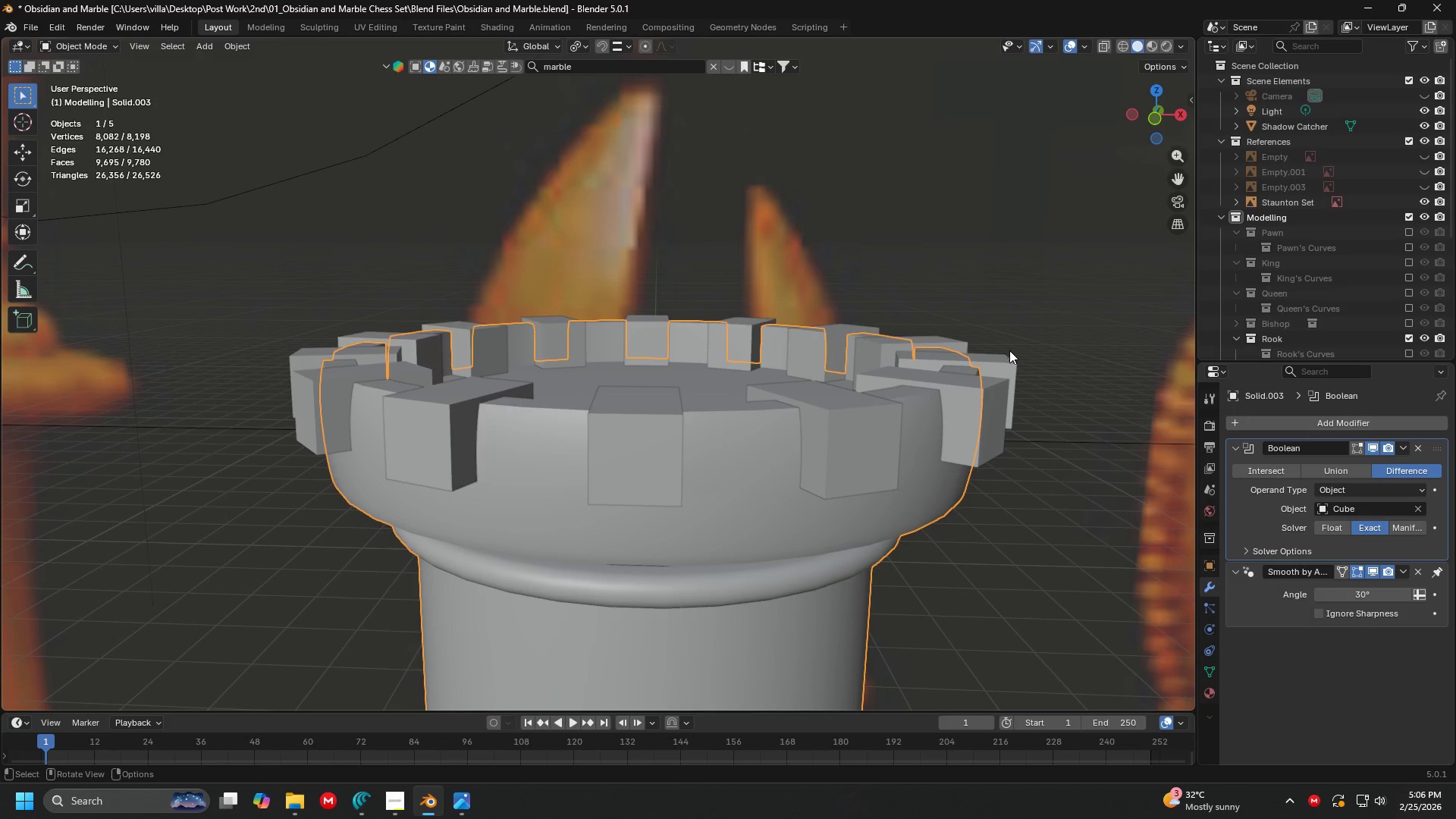 
left_click([1003, 363])
 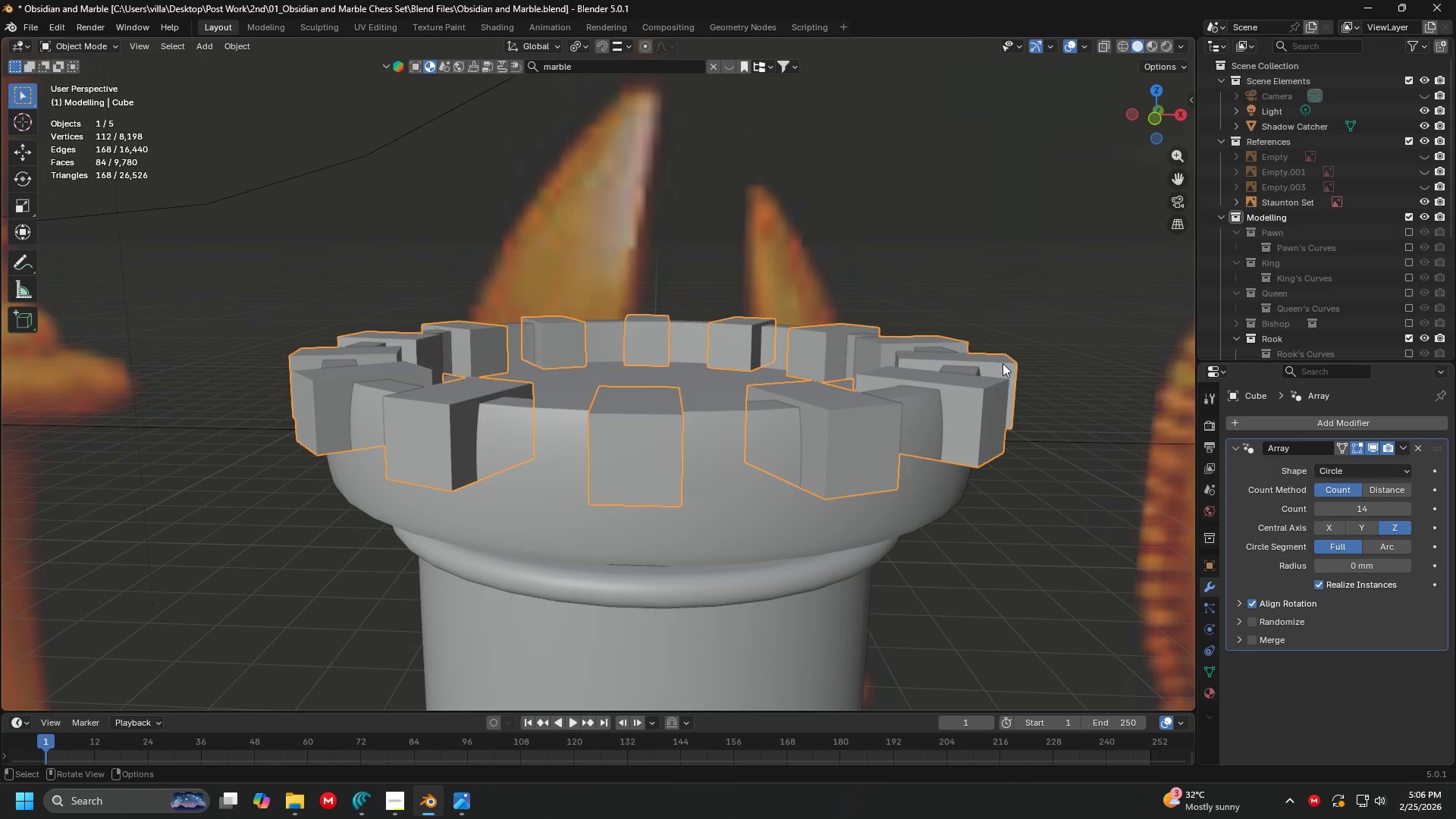 
key(H)
 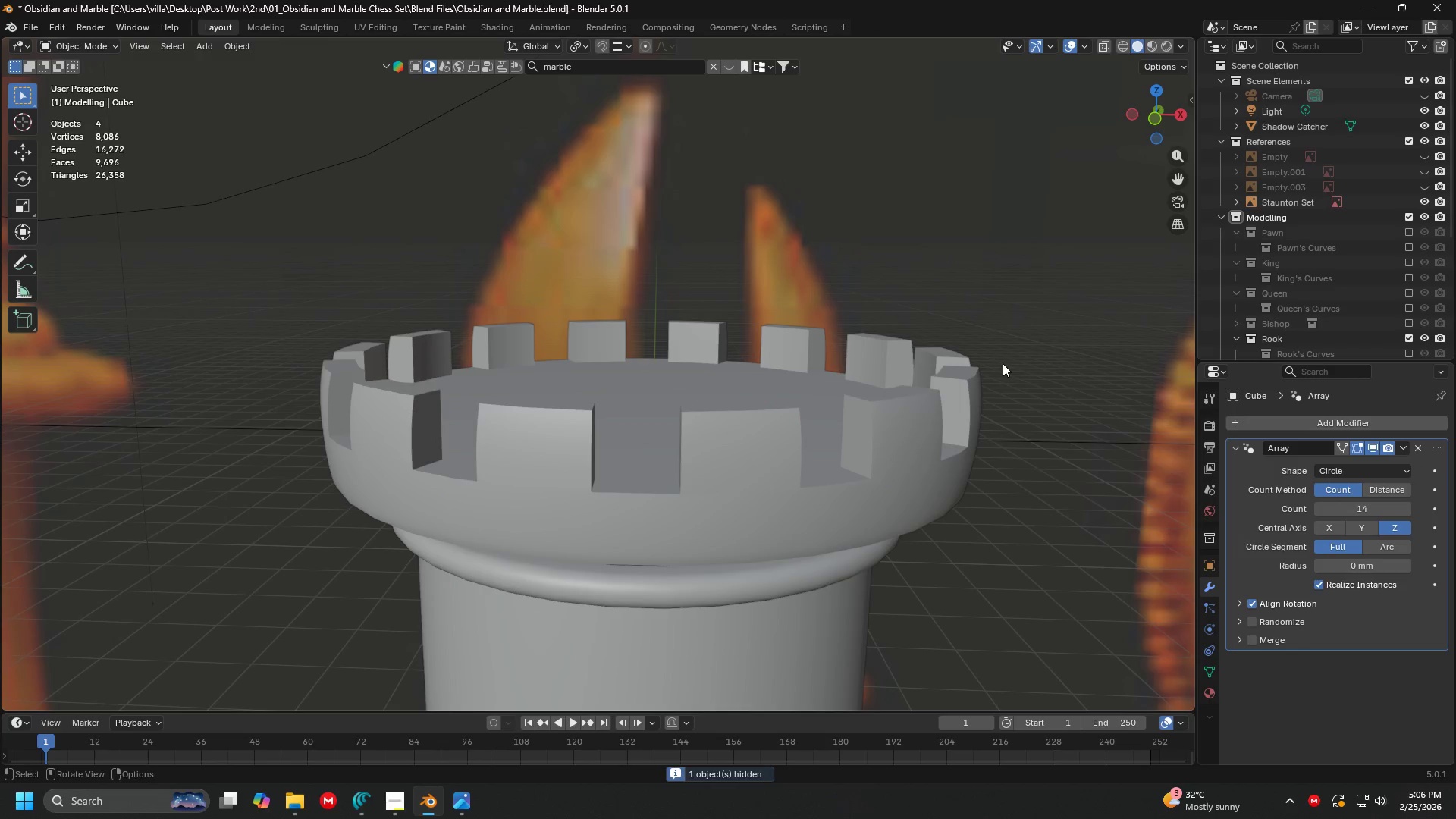 
key(Control+S)
 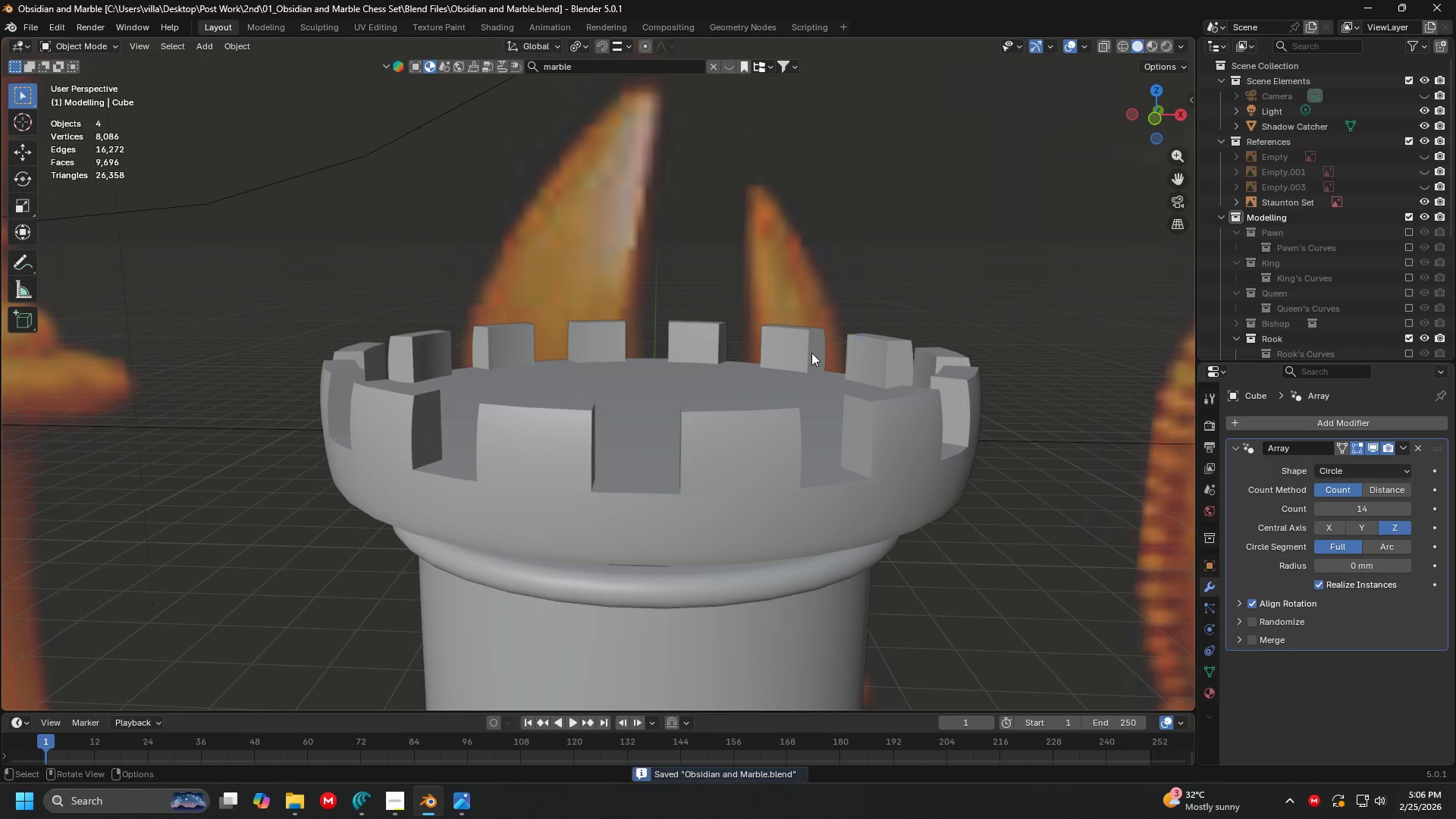 
scroll: coordinate [805, 359], scroll_direction: down, amount: 2.0
 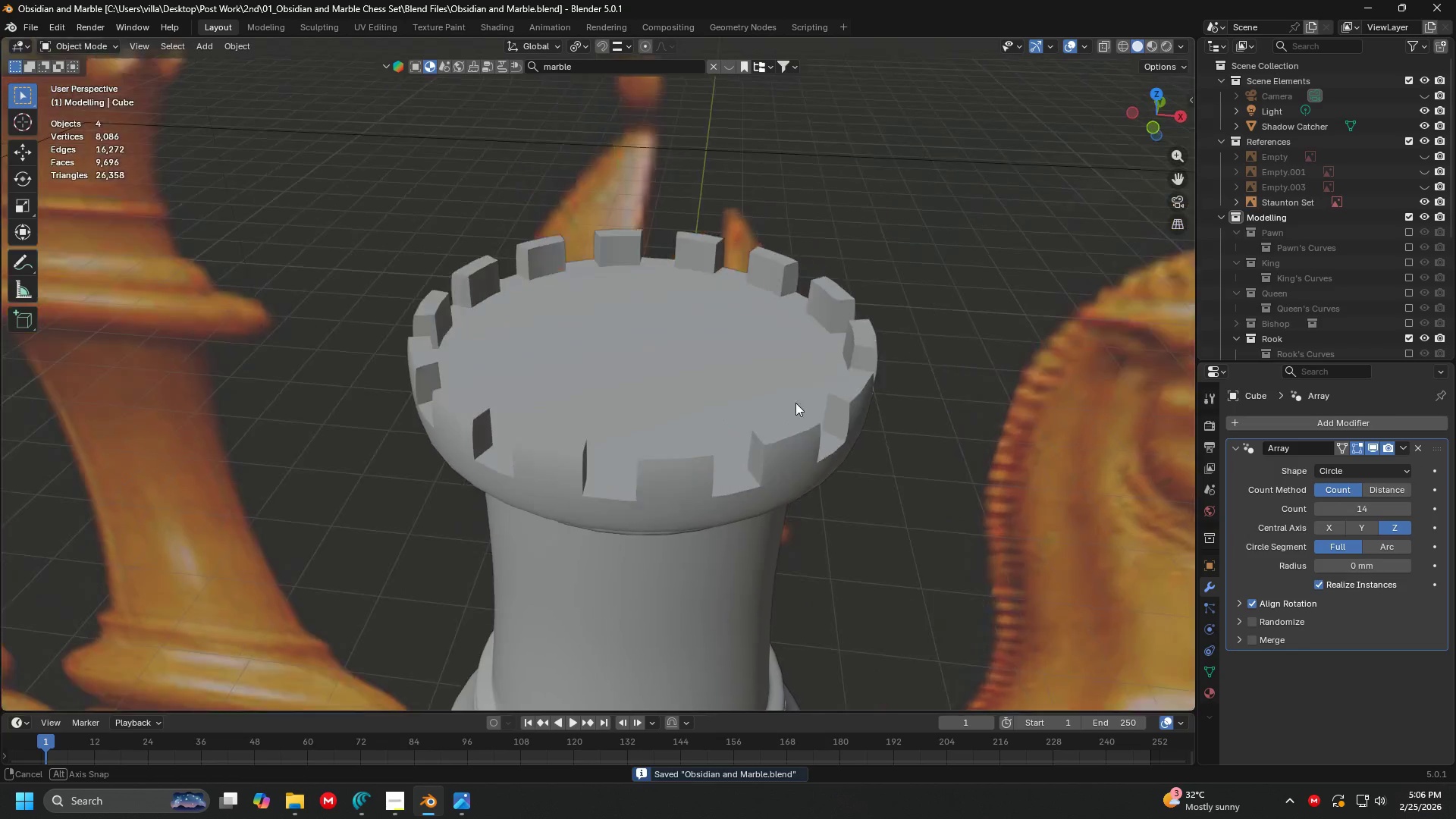 
key(Z)
 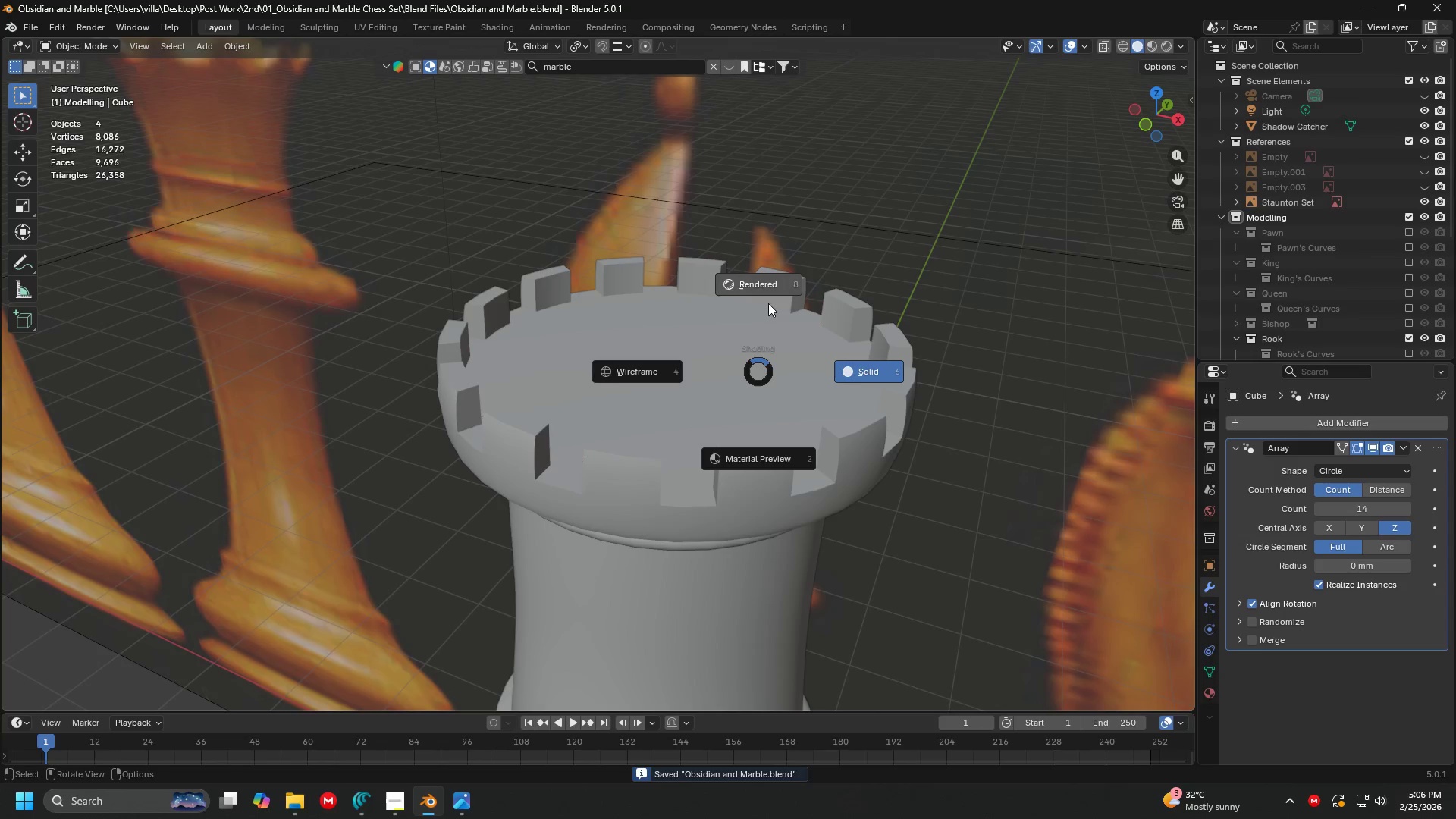 
mouse_move([773, 302])
 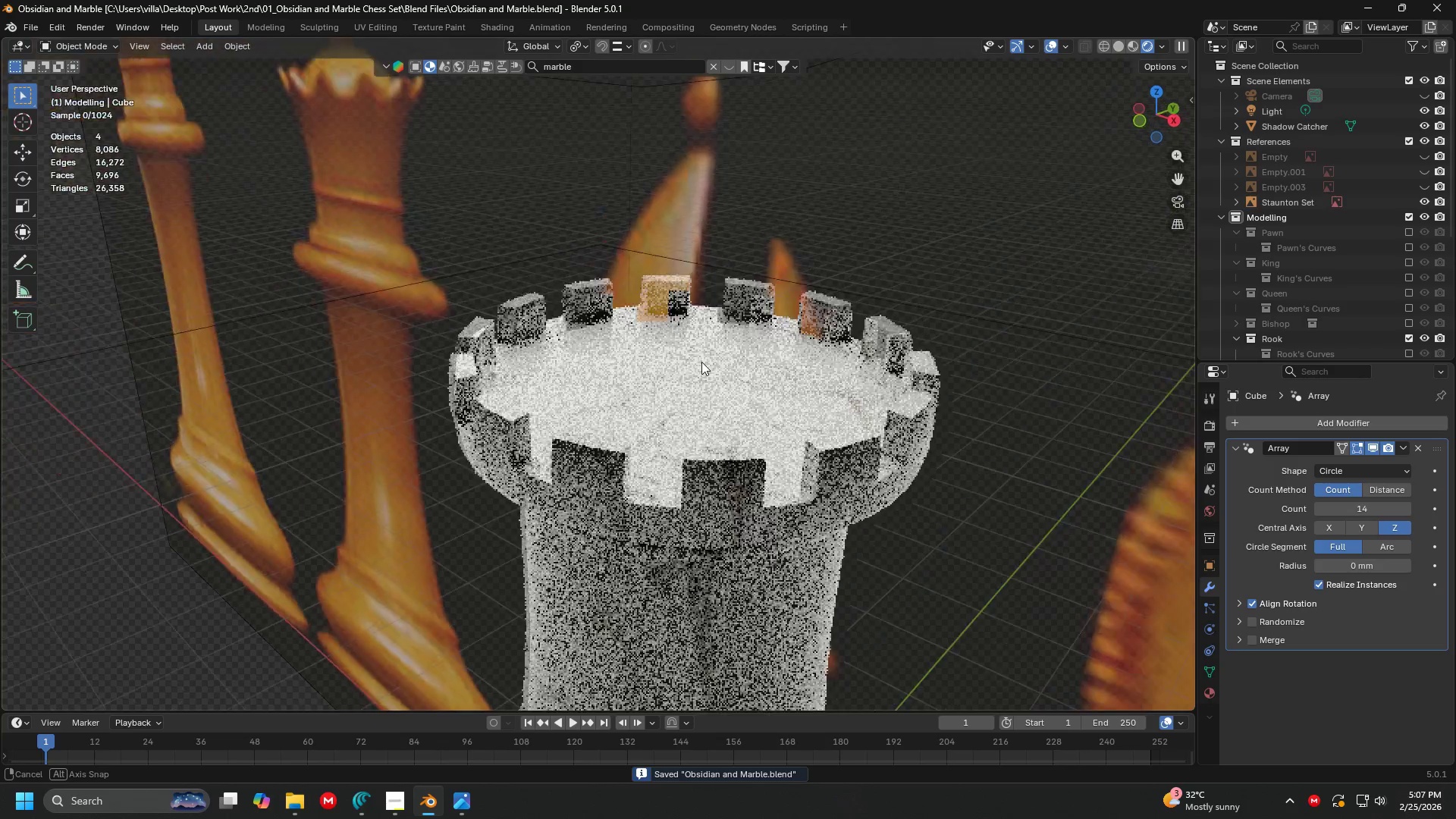 
scroll: coordinate [652, 334], scroll_direction: up, amount: 3.0
 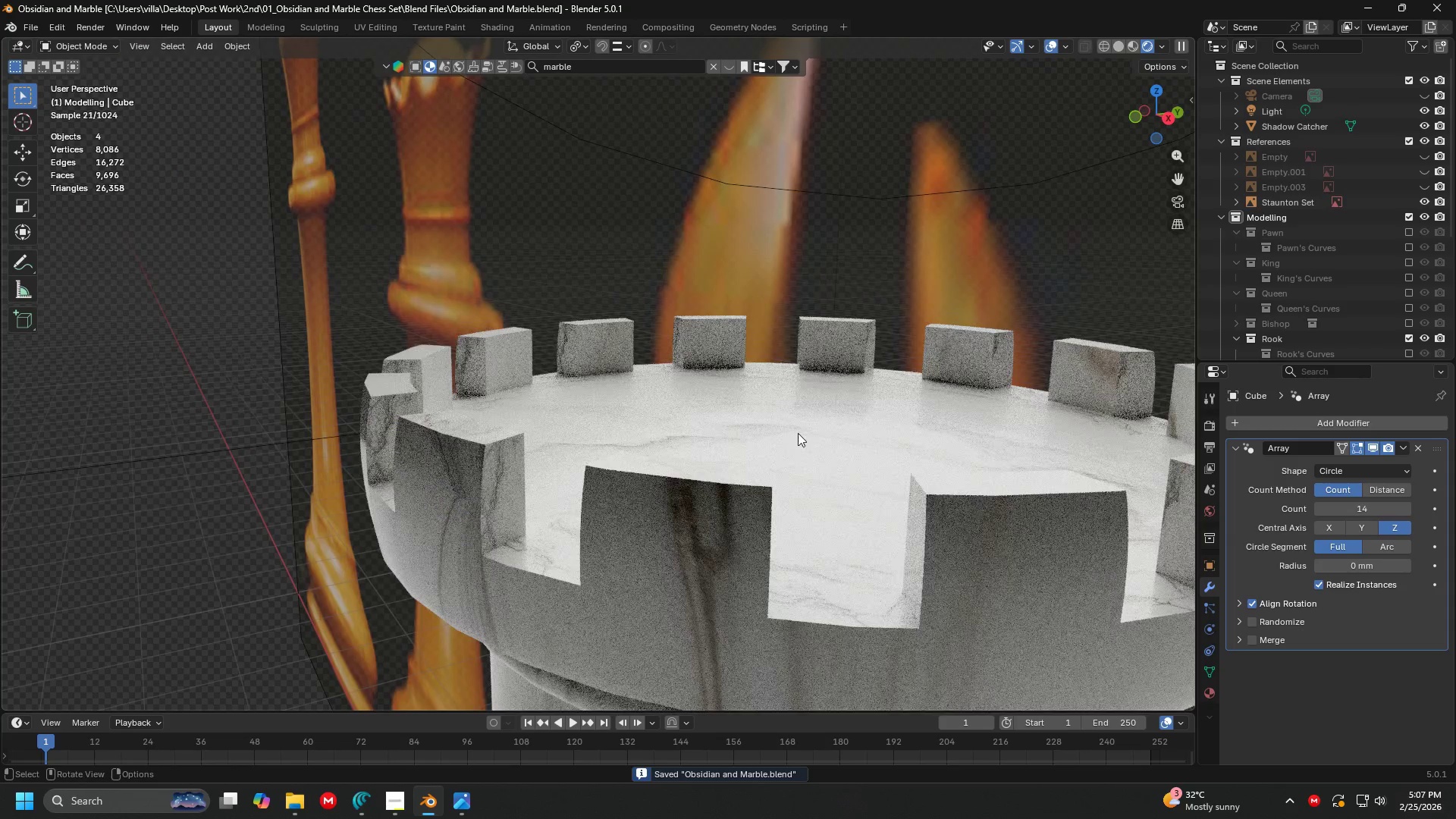 
hold_key(key=ShiftLeft, duration=0.38)
 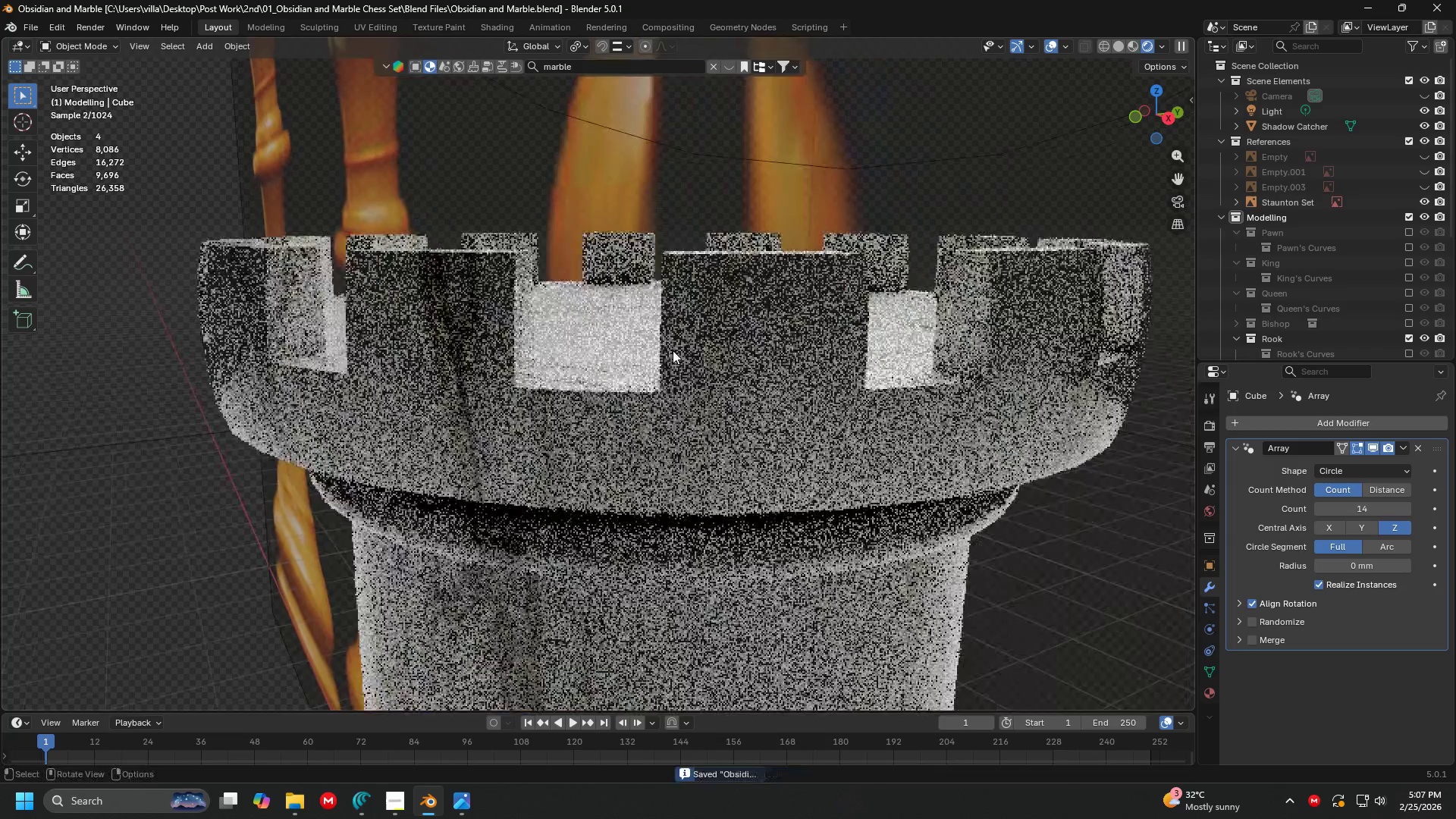 
scroll: coordinate [730, 388], scroll_direction: down, amount: 5.0
 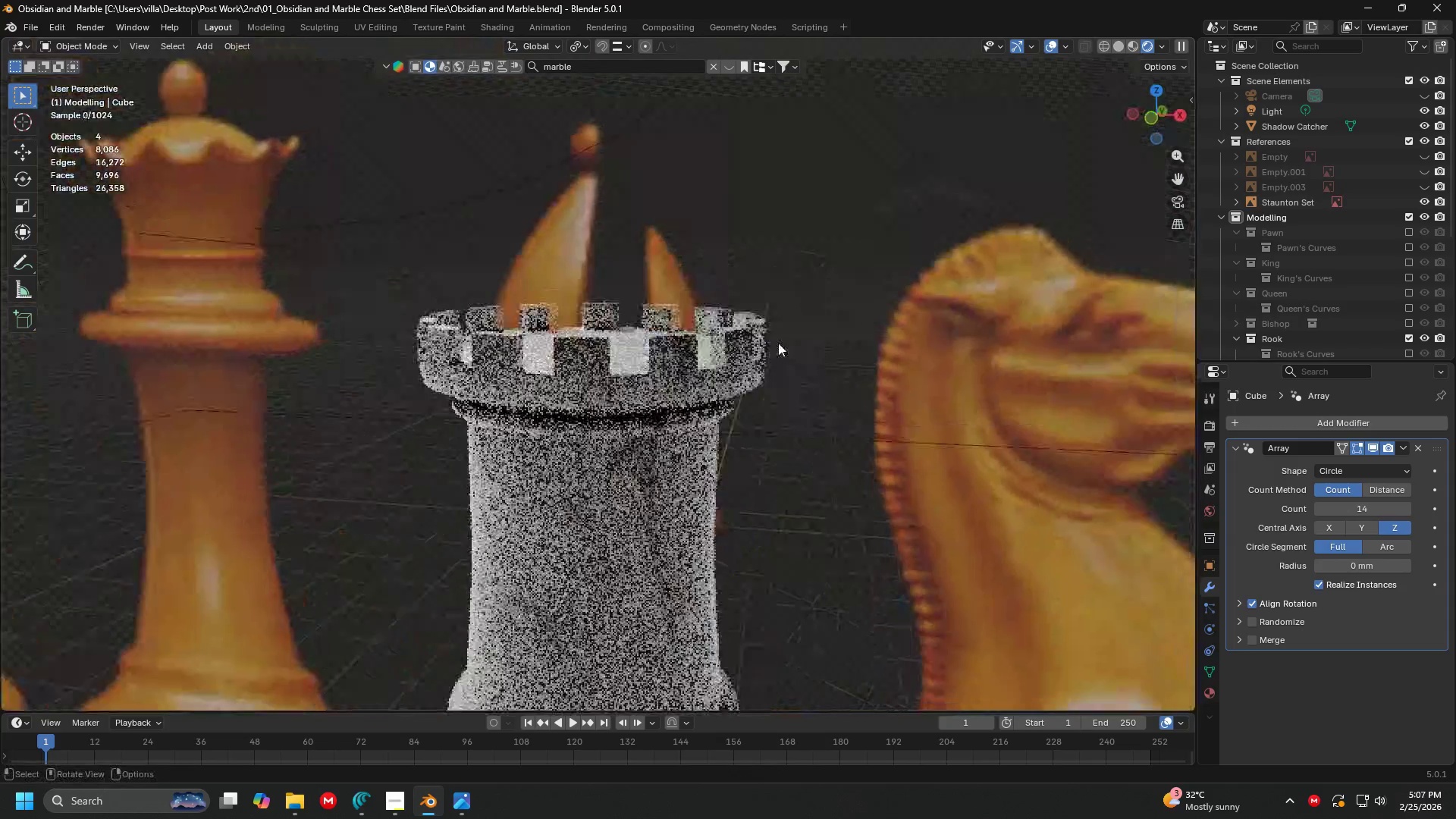 
hold_key(key=ShiftLeft, duration=1.23)
 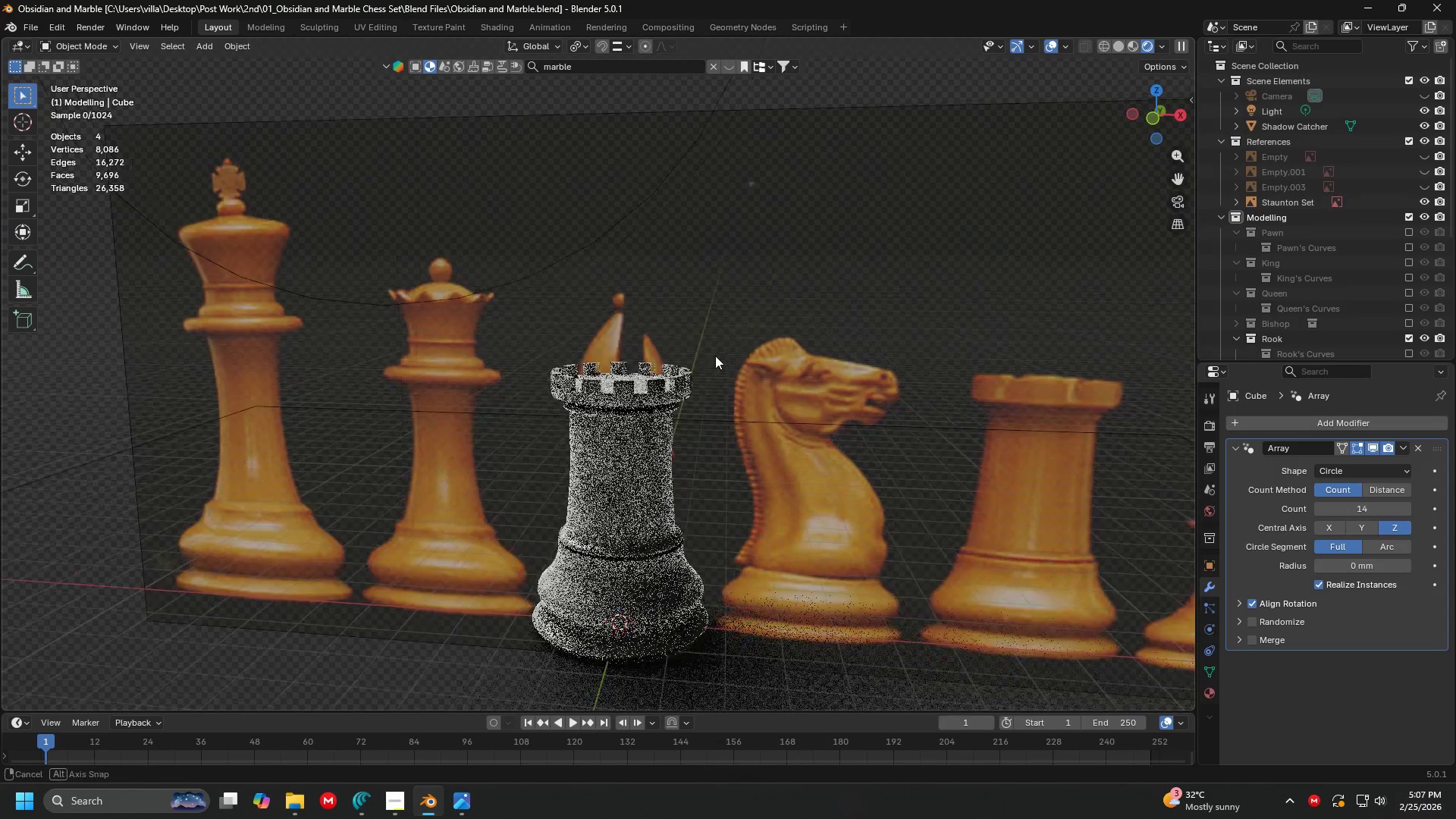 
scroll: coordinate [780, 341], scroll_direction: down, amount: 6.0
 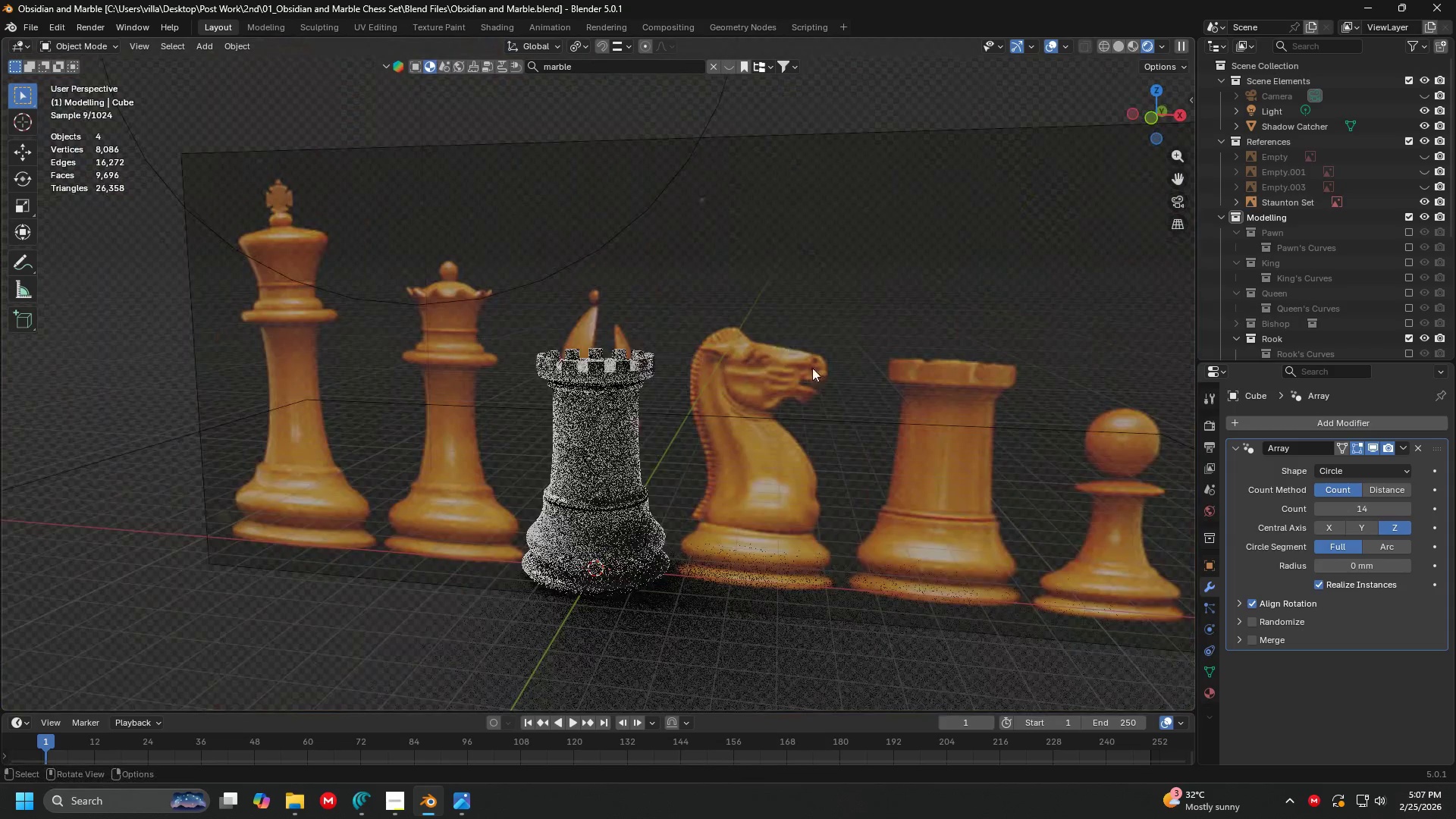 
hold_key(key=ShiftLeft, duration=2.38)
scroll: coordinate [723, 406], scroll_direction: up, amount: 9.0
 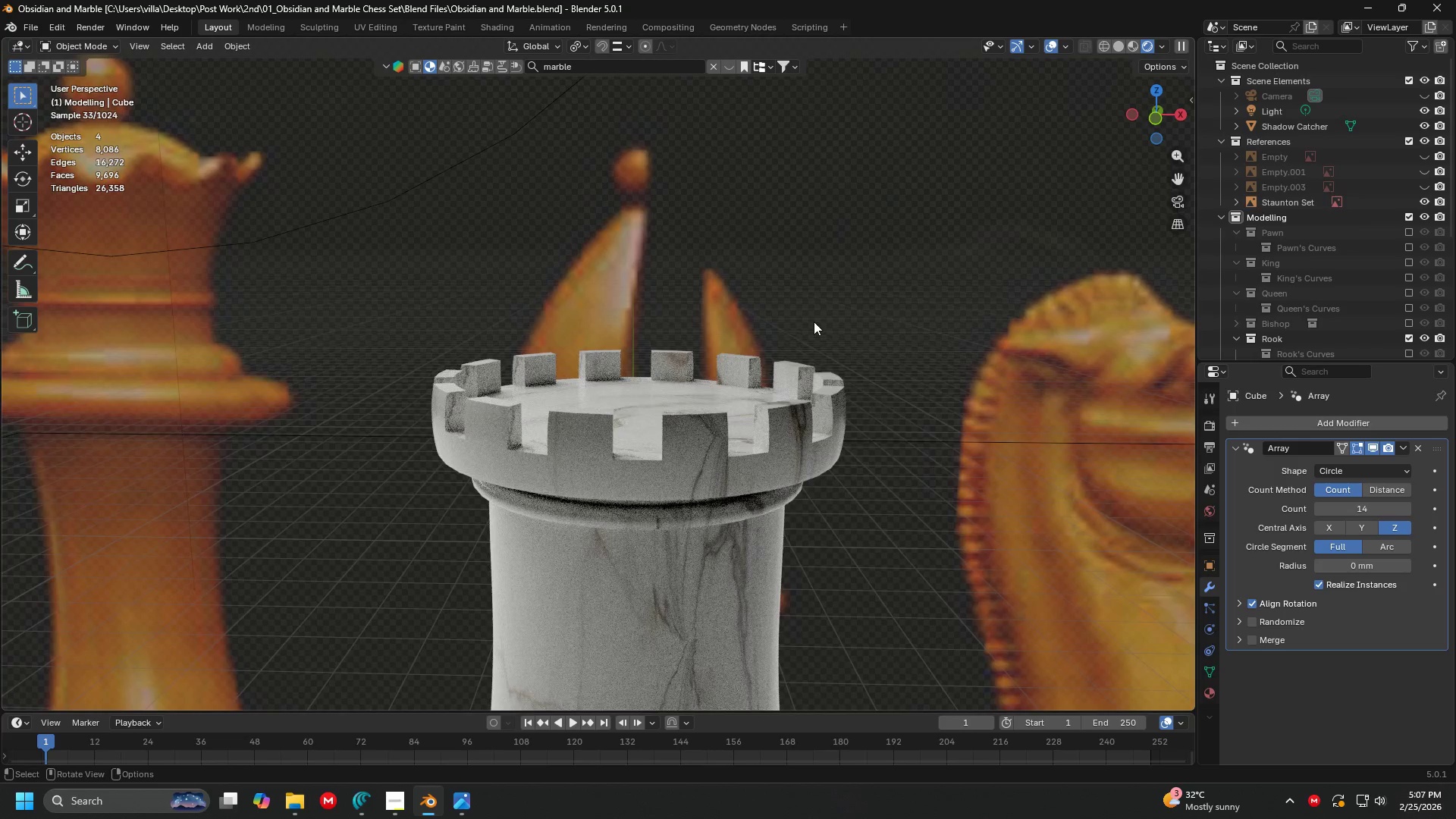 
scroll: coordinate [1341, 234], scroll_direction: down, amount: 5.0
 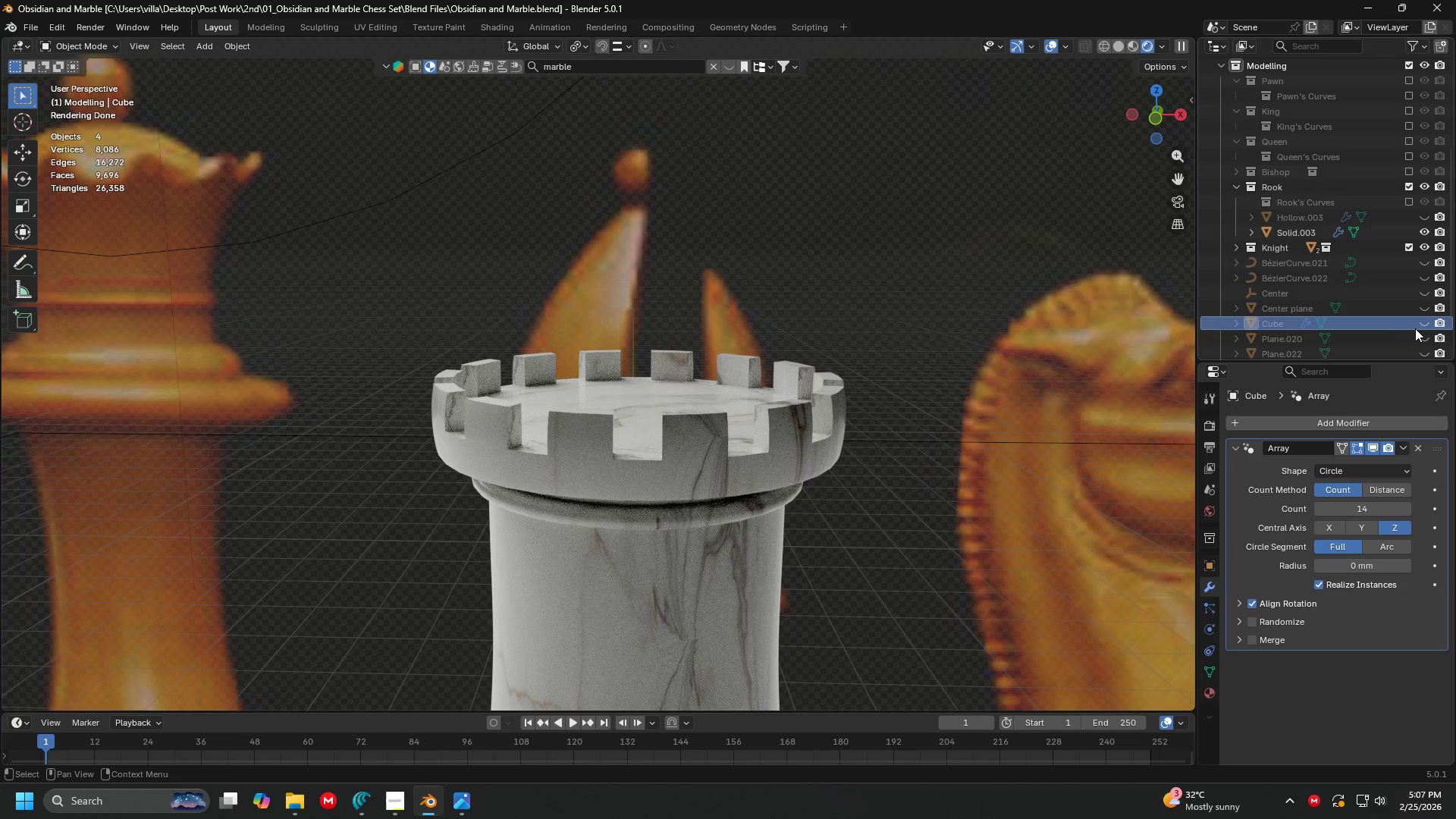 
left_click([1422, 325])
 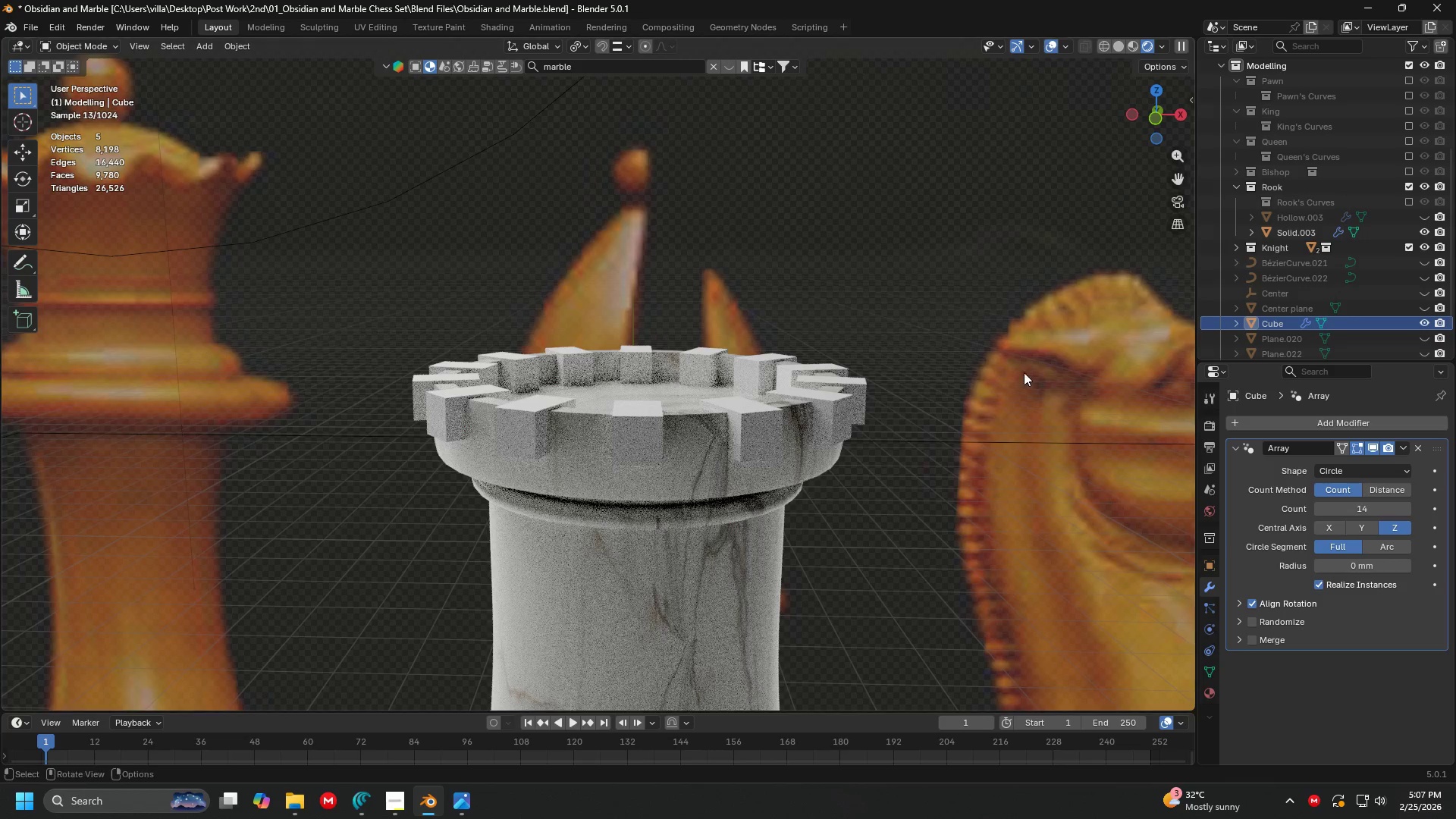 
left_click([780, 435])
 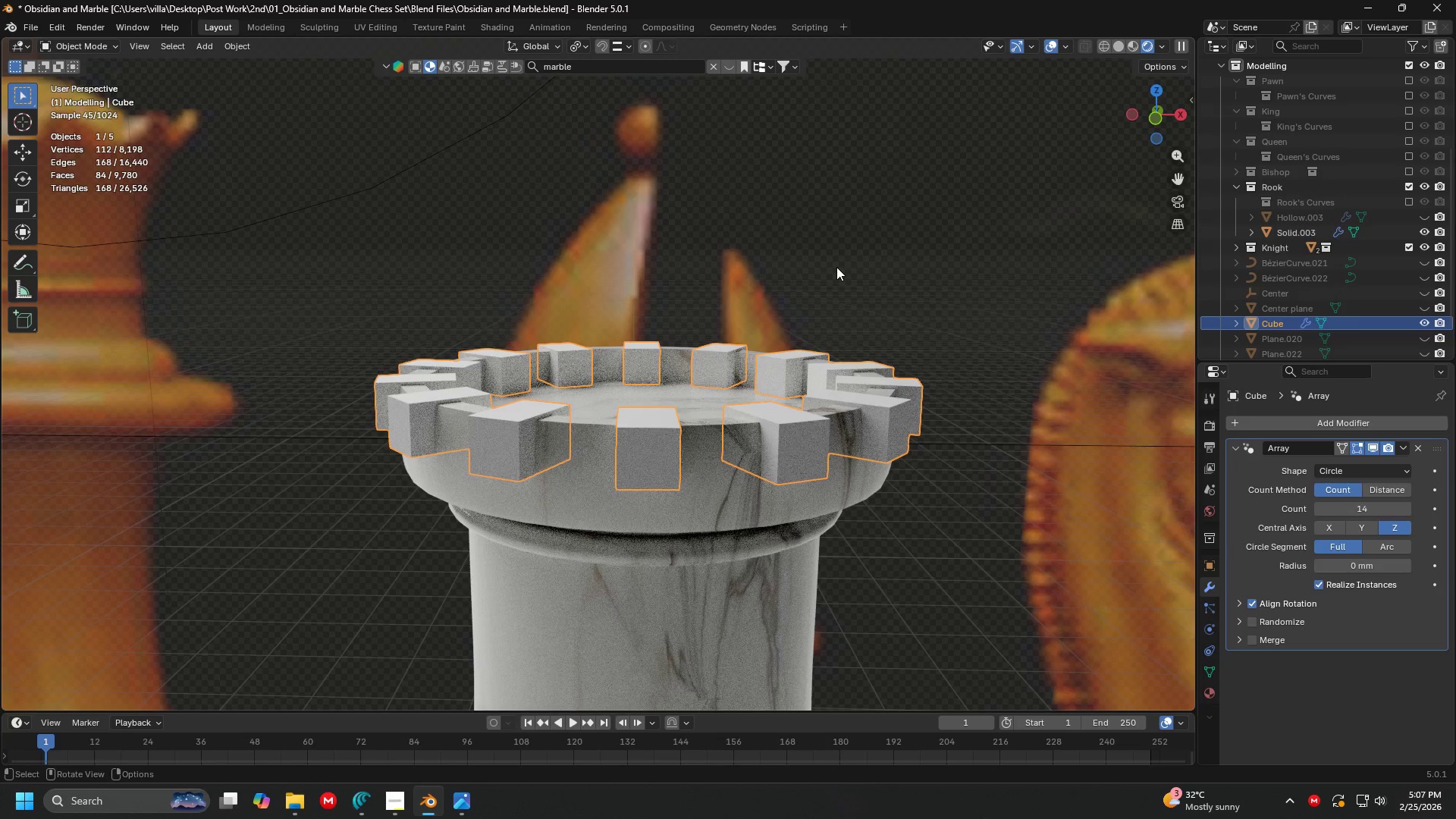 
scroll: coordinate [850, 392], scroll_direction: up, amount: 1.0
 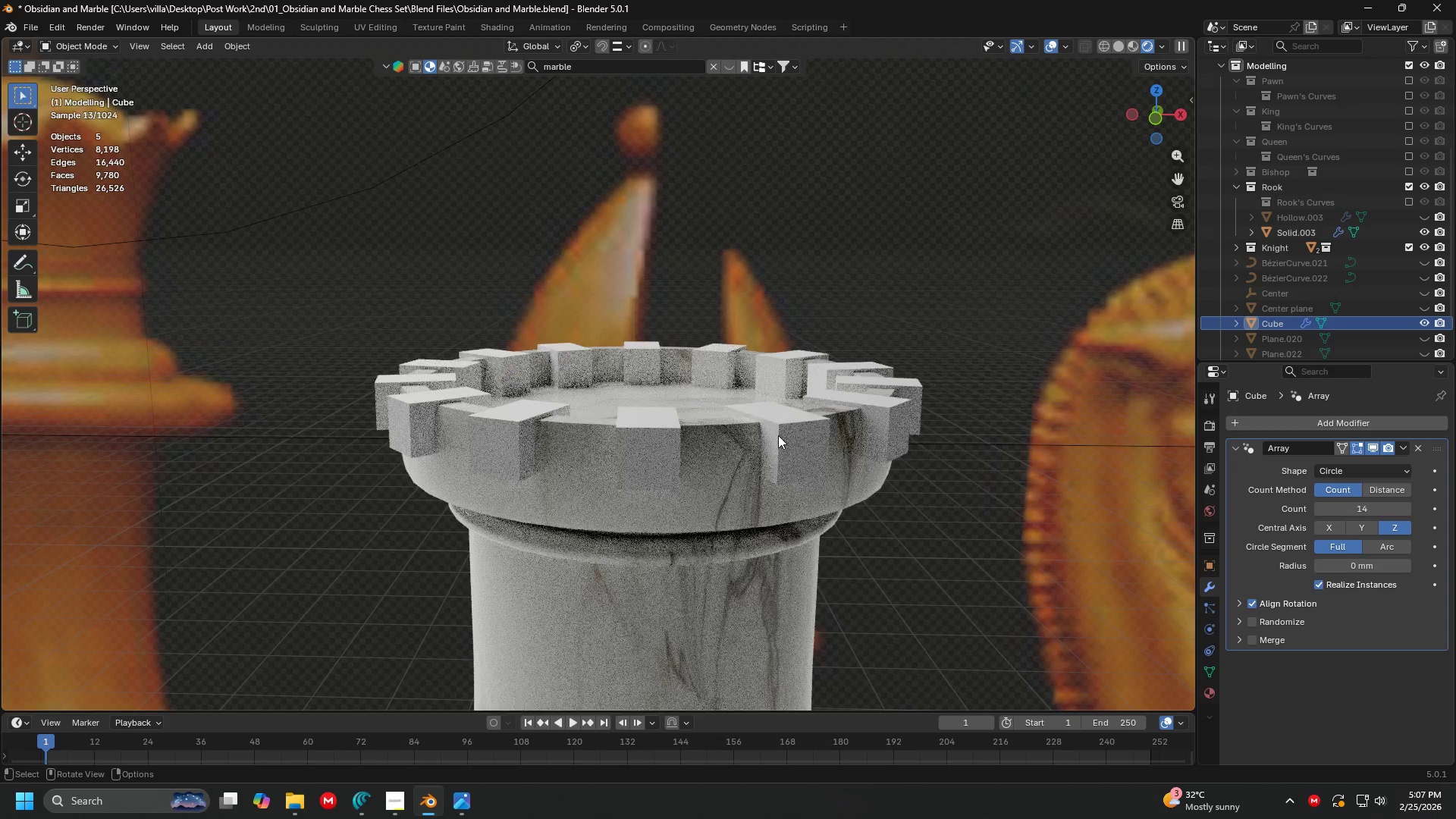 
type(gz)
 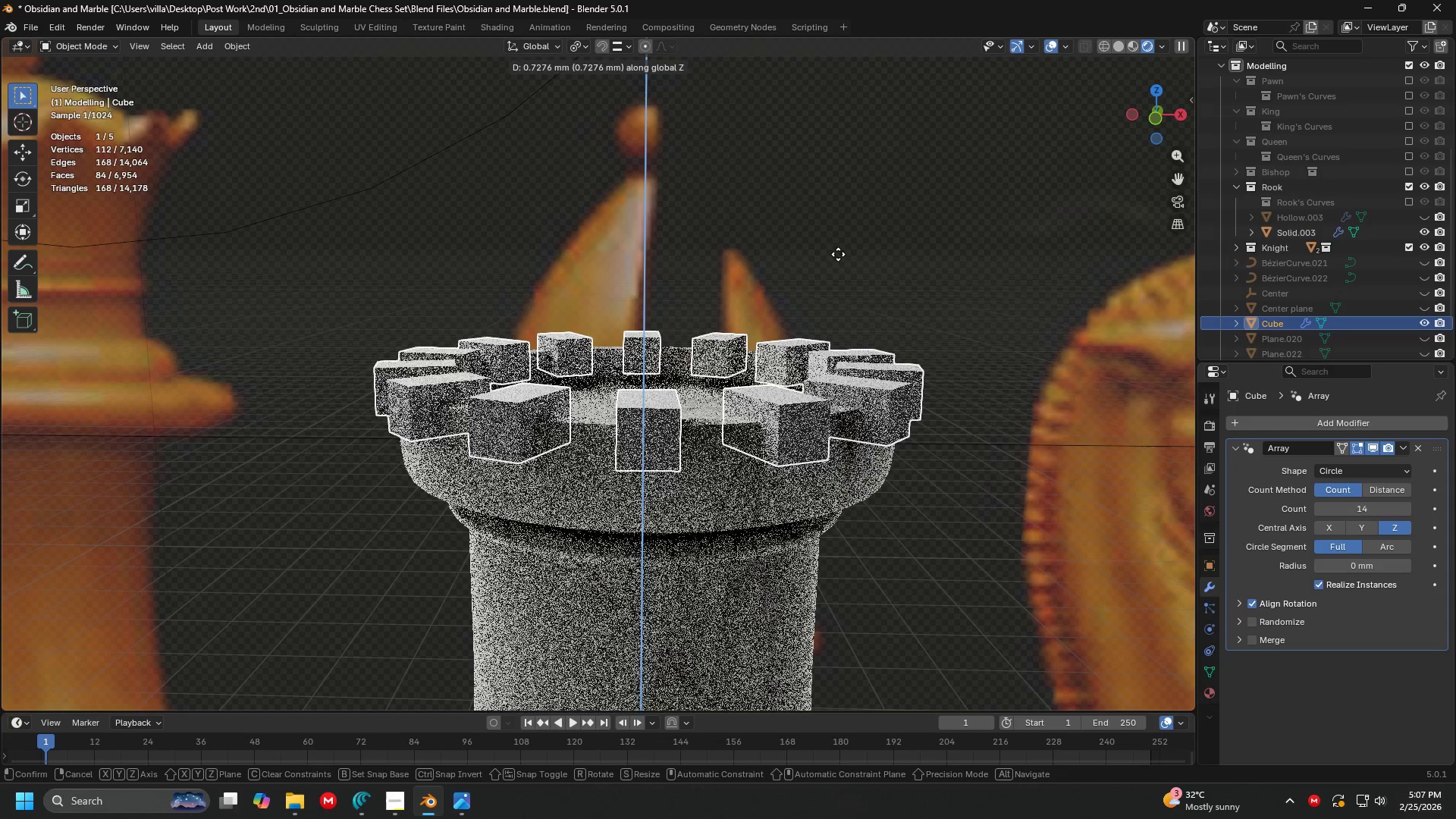 
left_click([838, 253])
 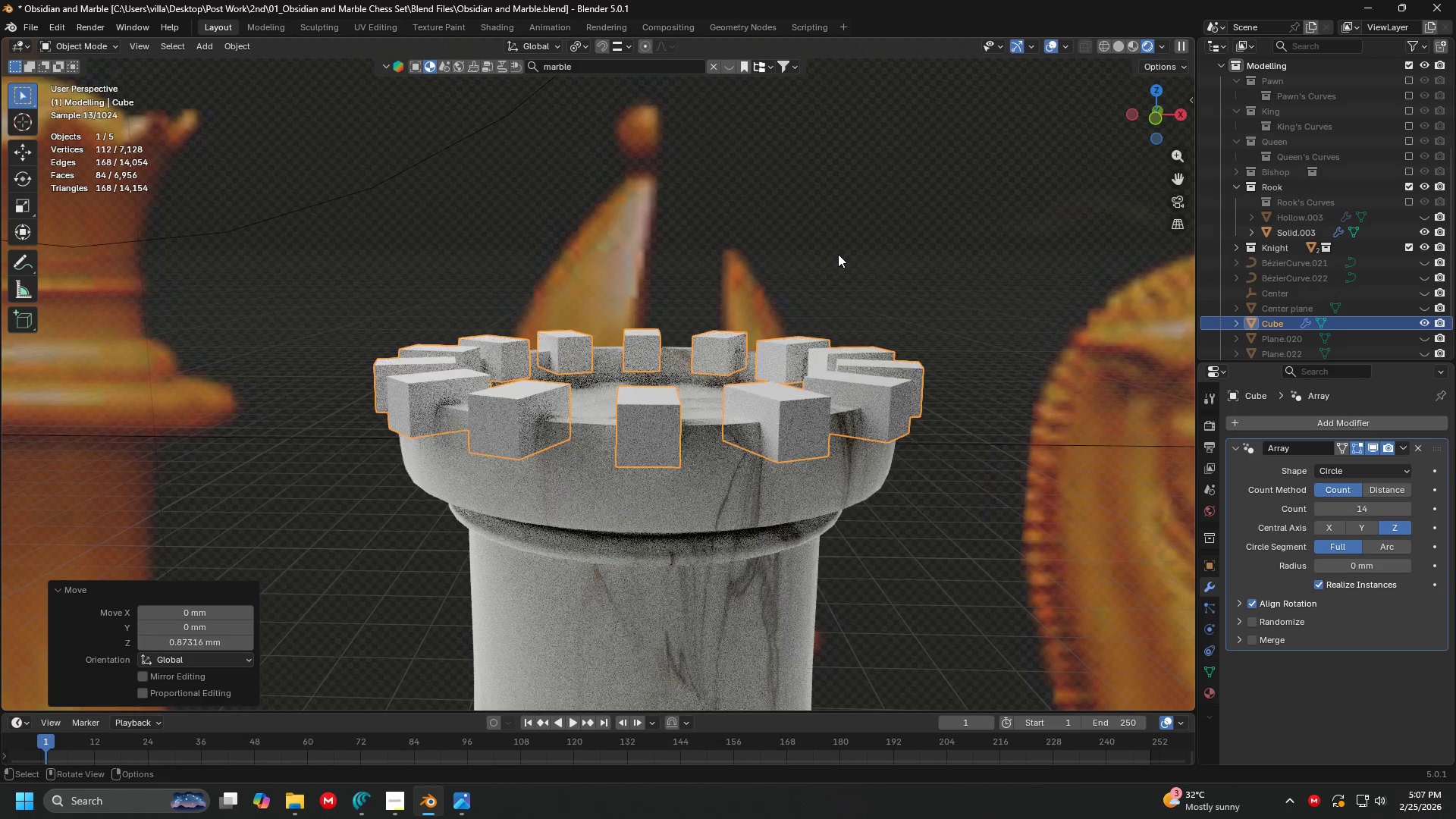 
key(H)
 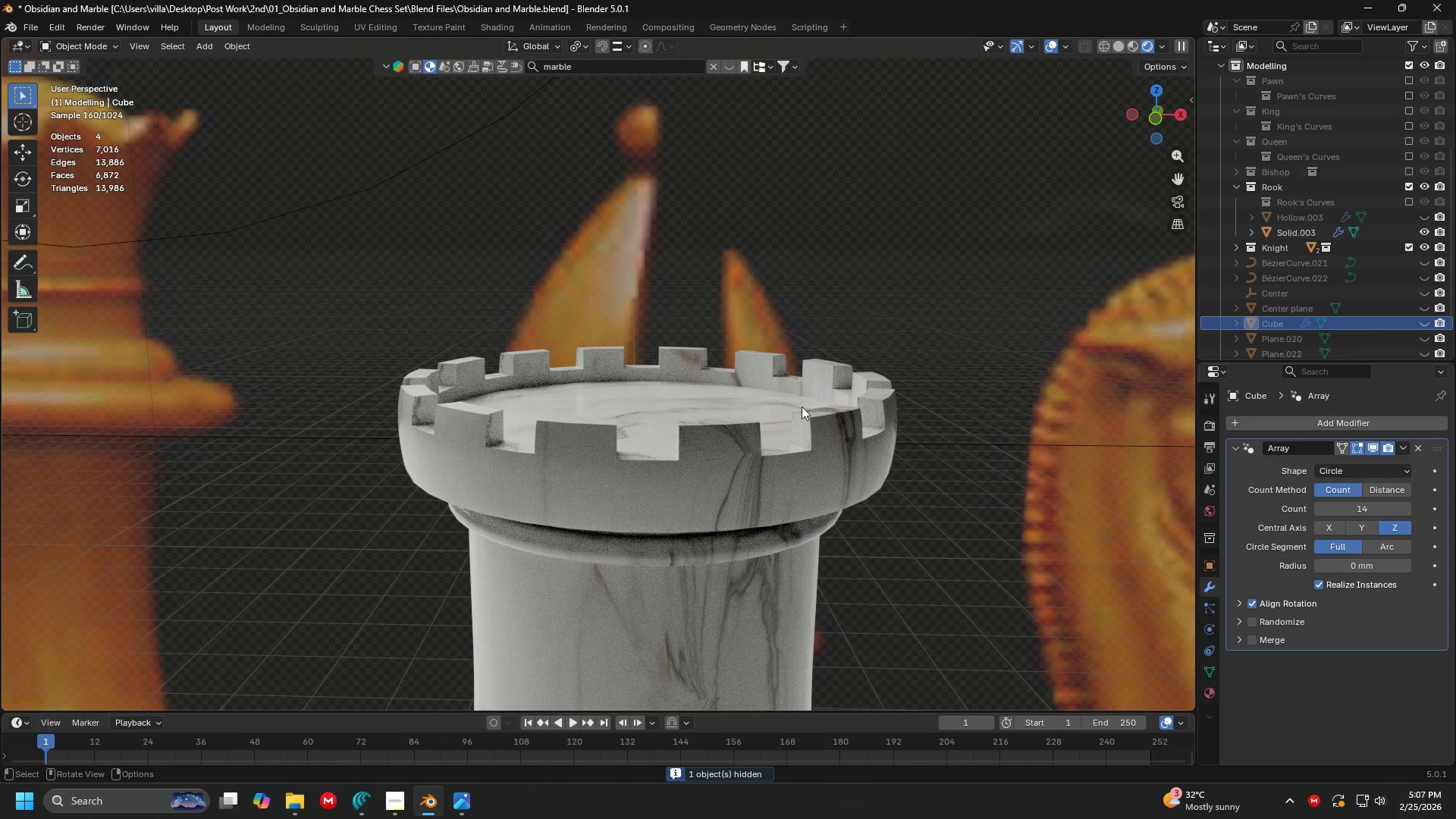 
scroll: coordinate [756, 410], scroll_direction: up, amount: 3.0
 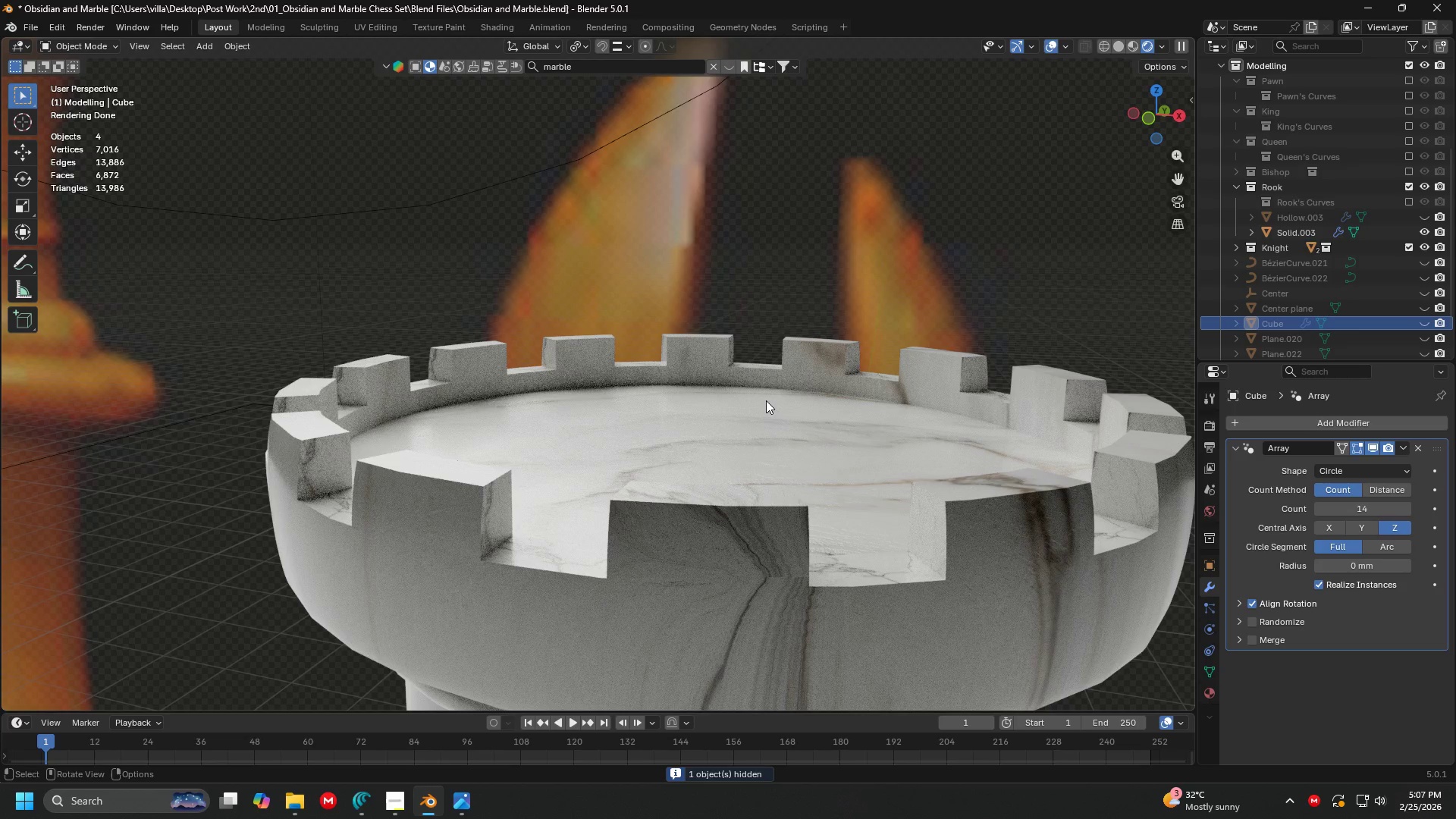 
scroll: coordinate [772, 401], scroll_direction: down, amount: 2.0
 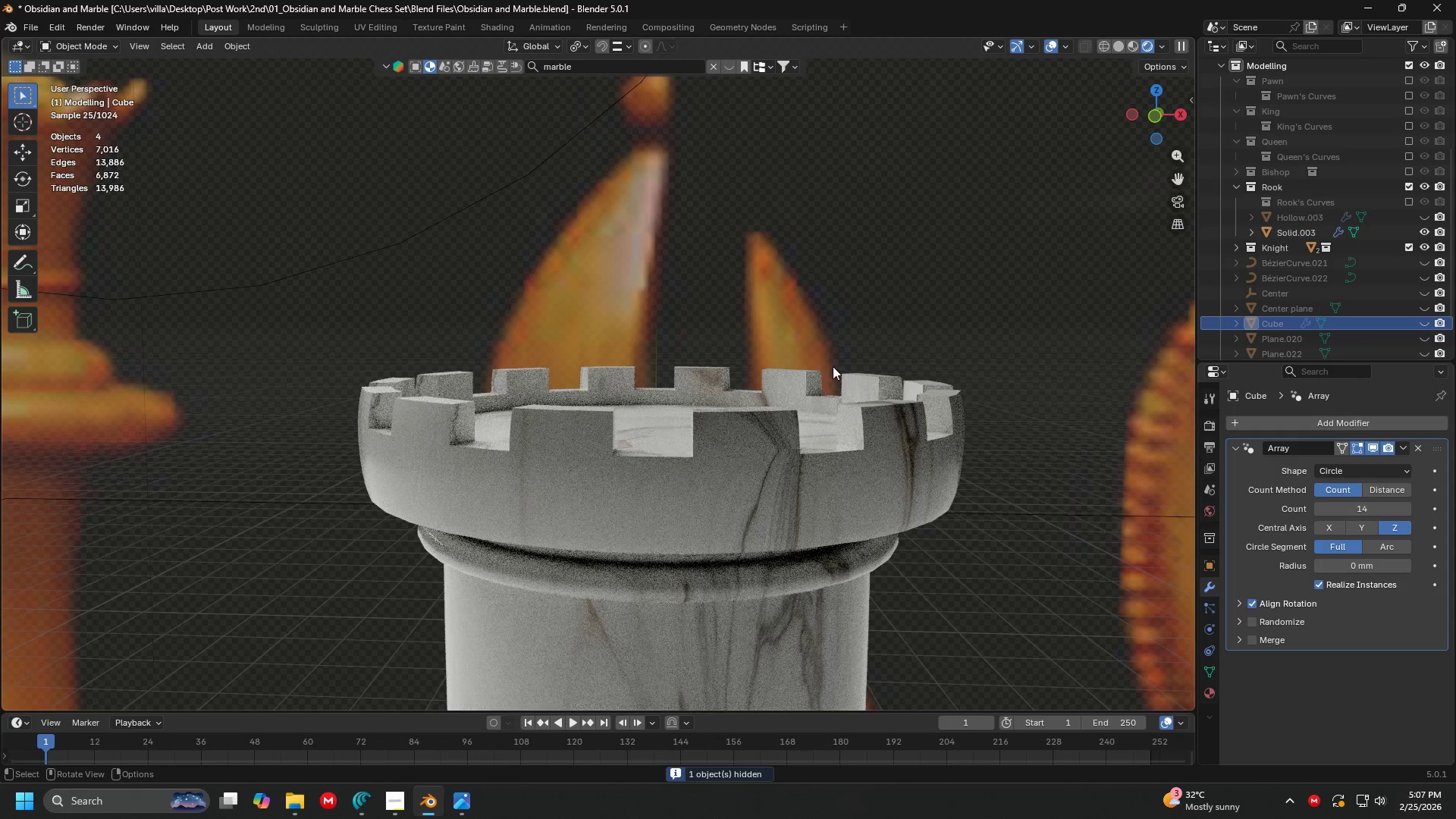 
key(Control+ControlLeft)
 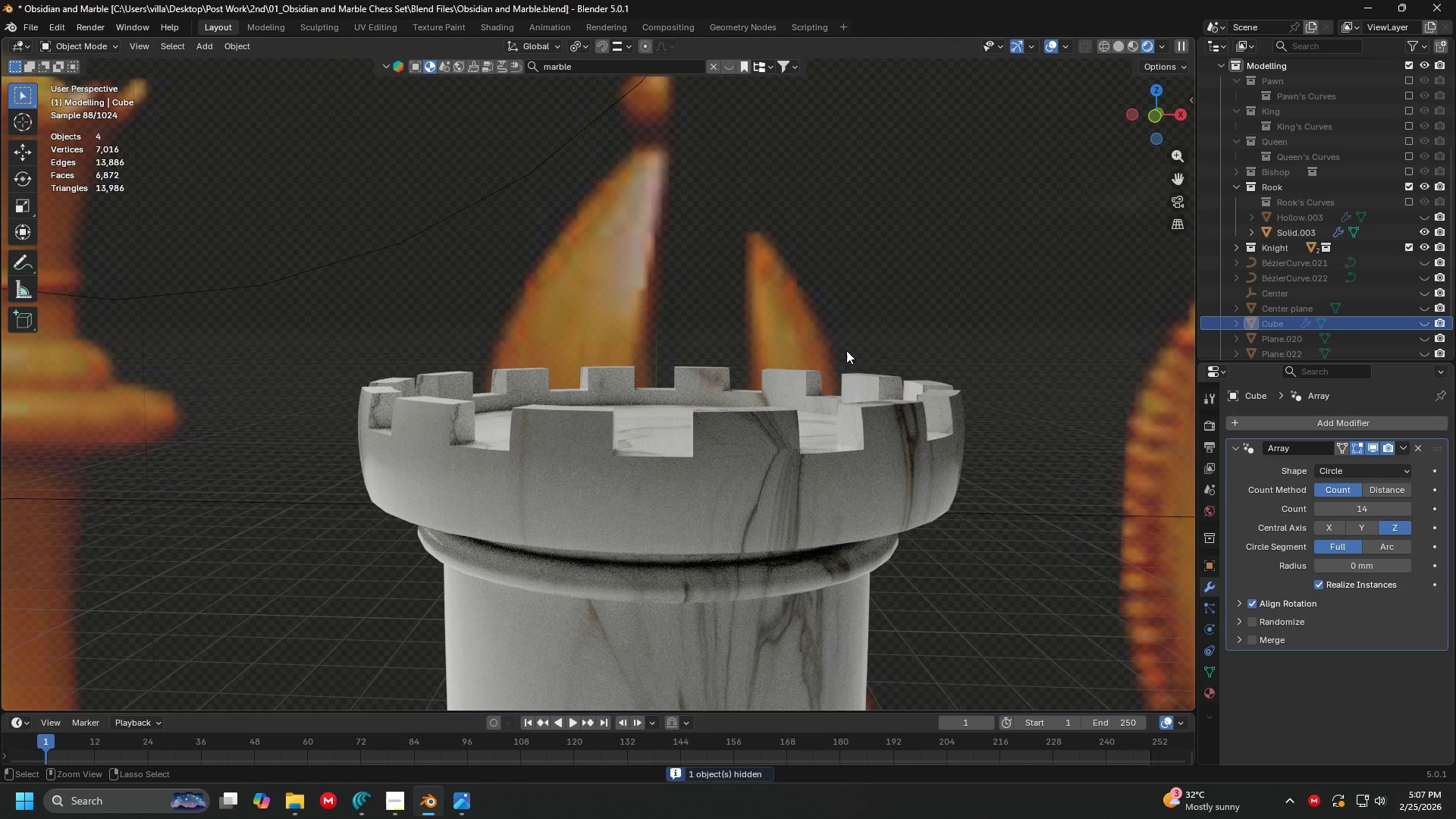 
key(Control+Z)
 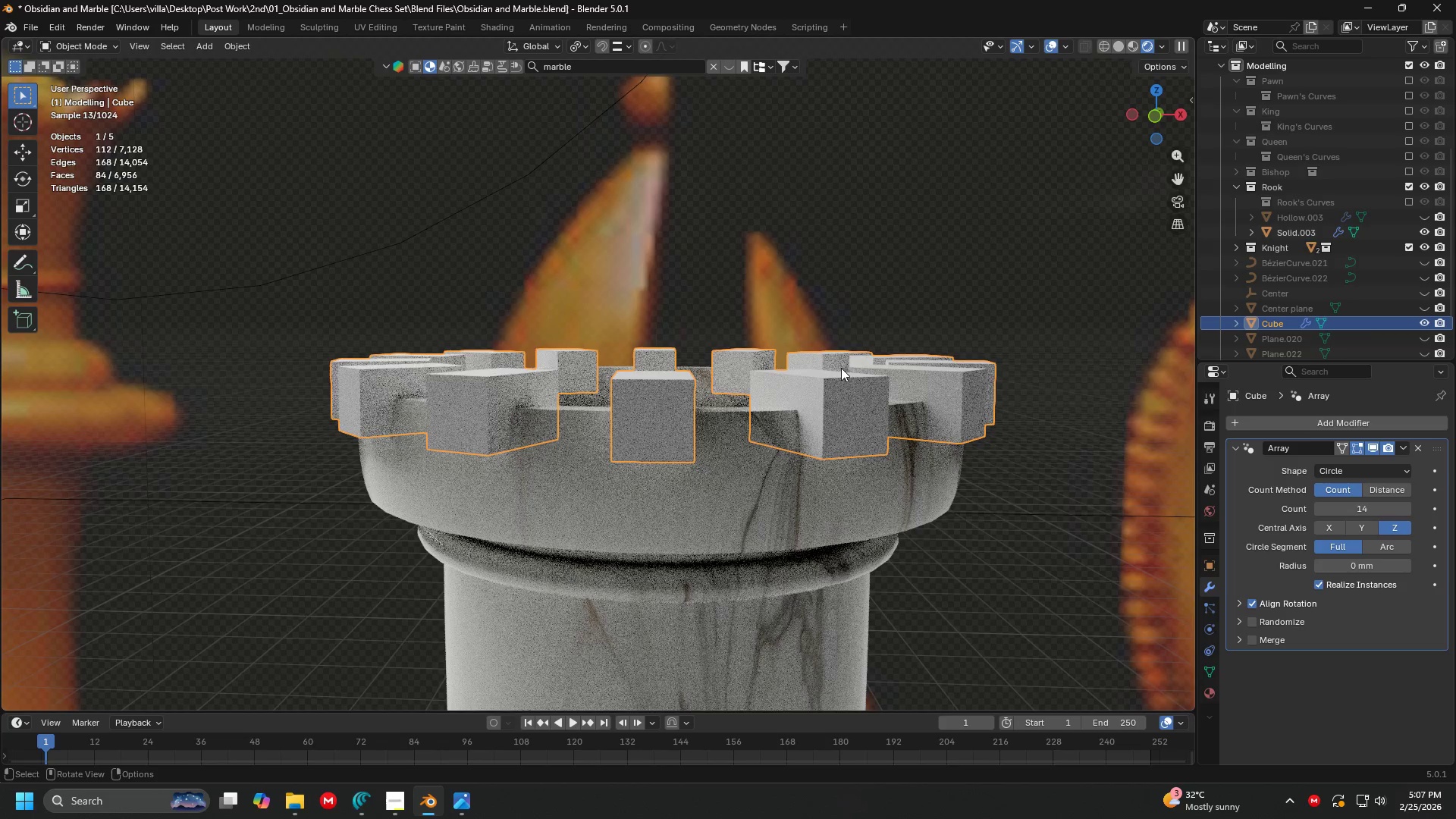 
type(gz)
 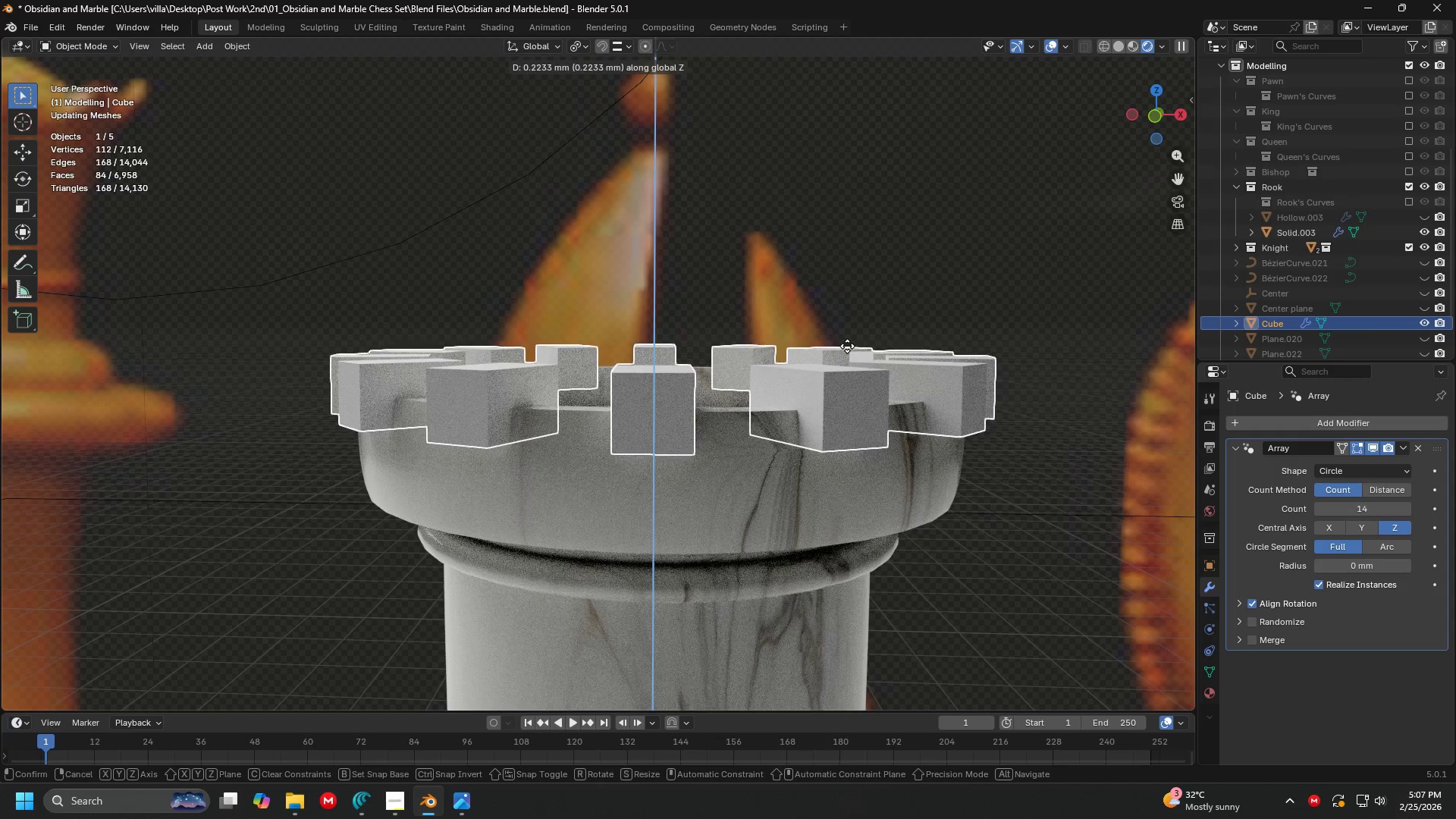 
left_click([847, 345])
 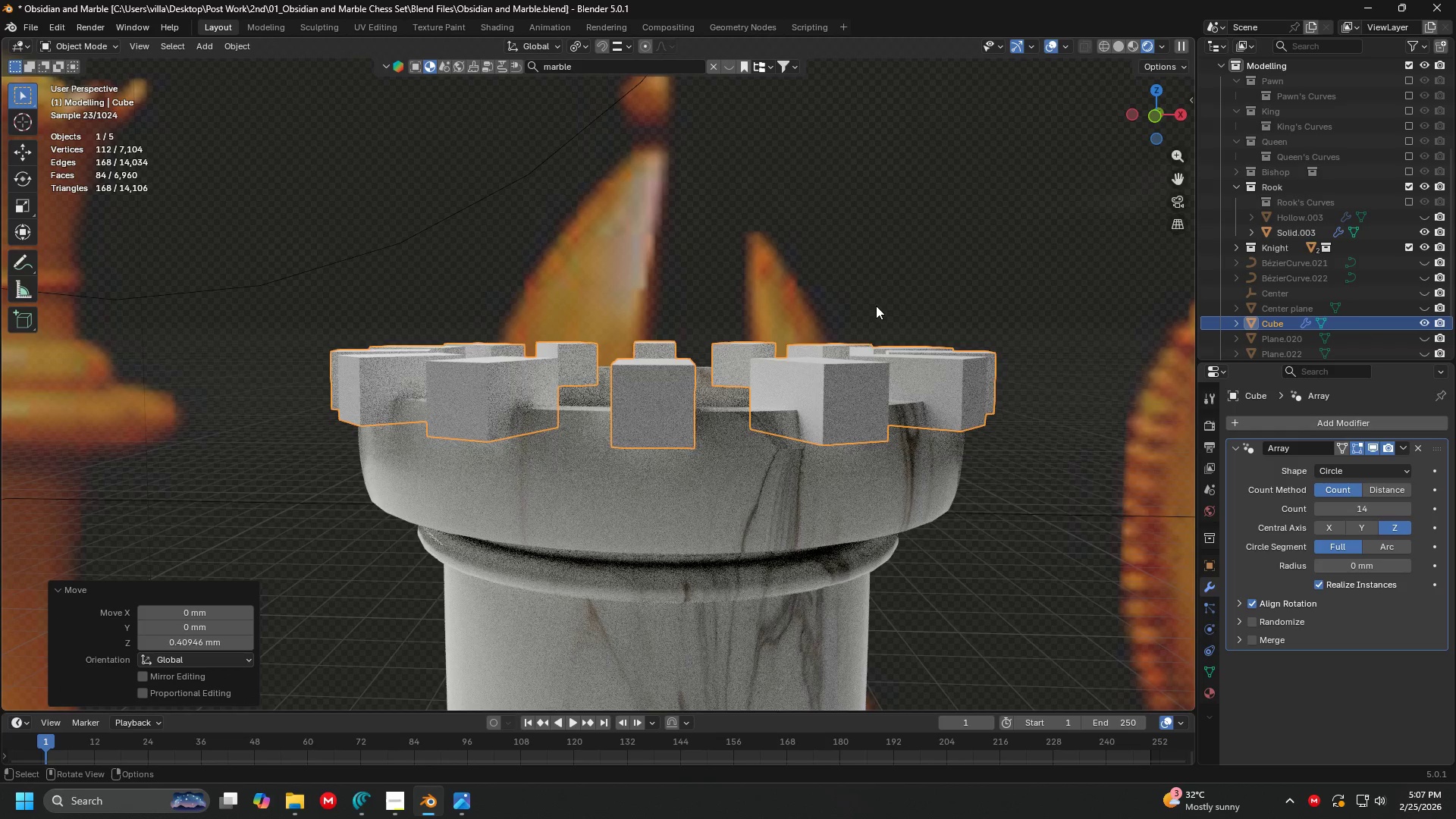 
key(H)
 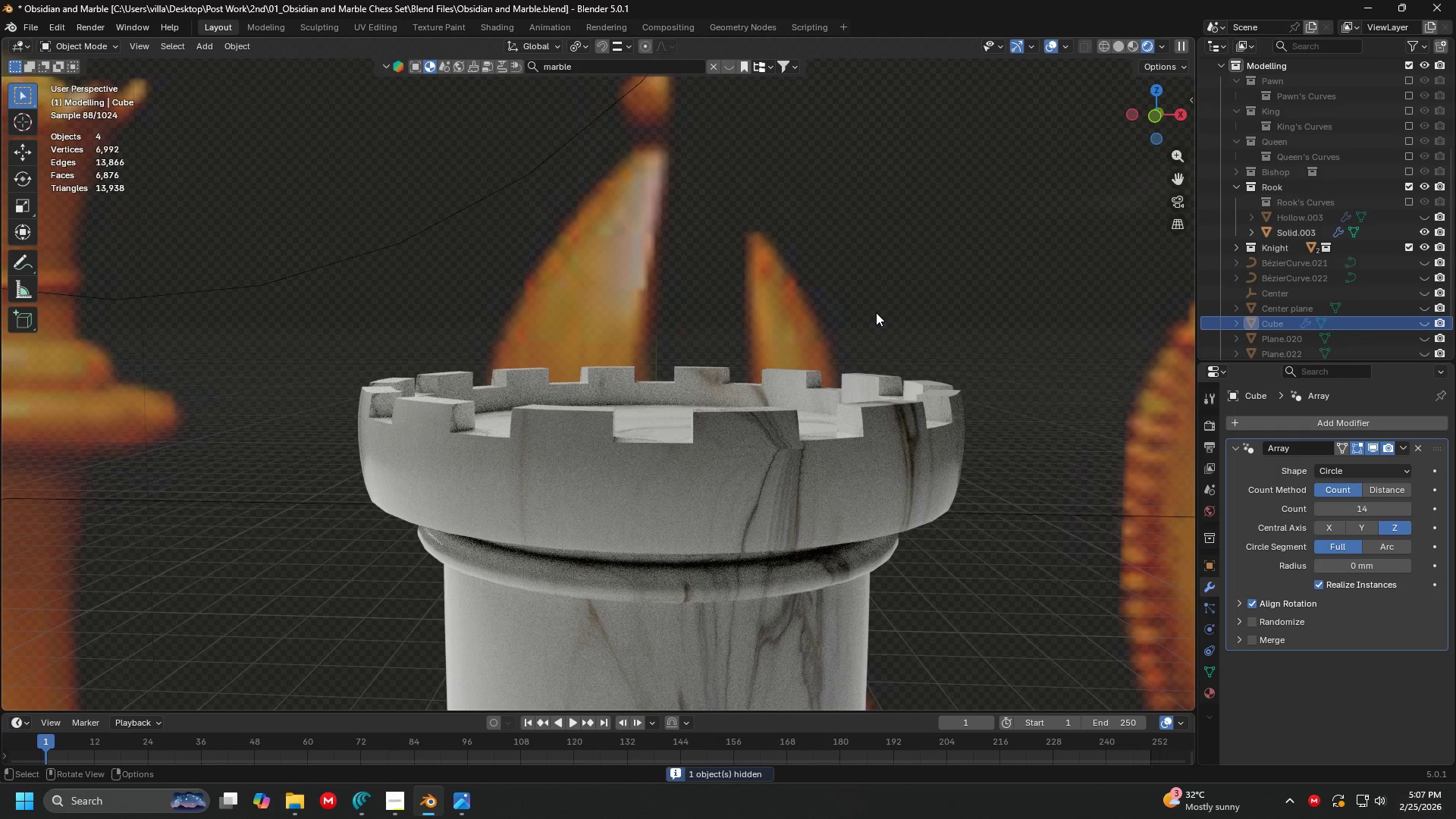 
scroll: coordinate [876, 312], scroll_direction: down, amount: 2.0
 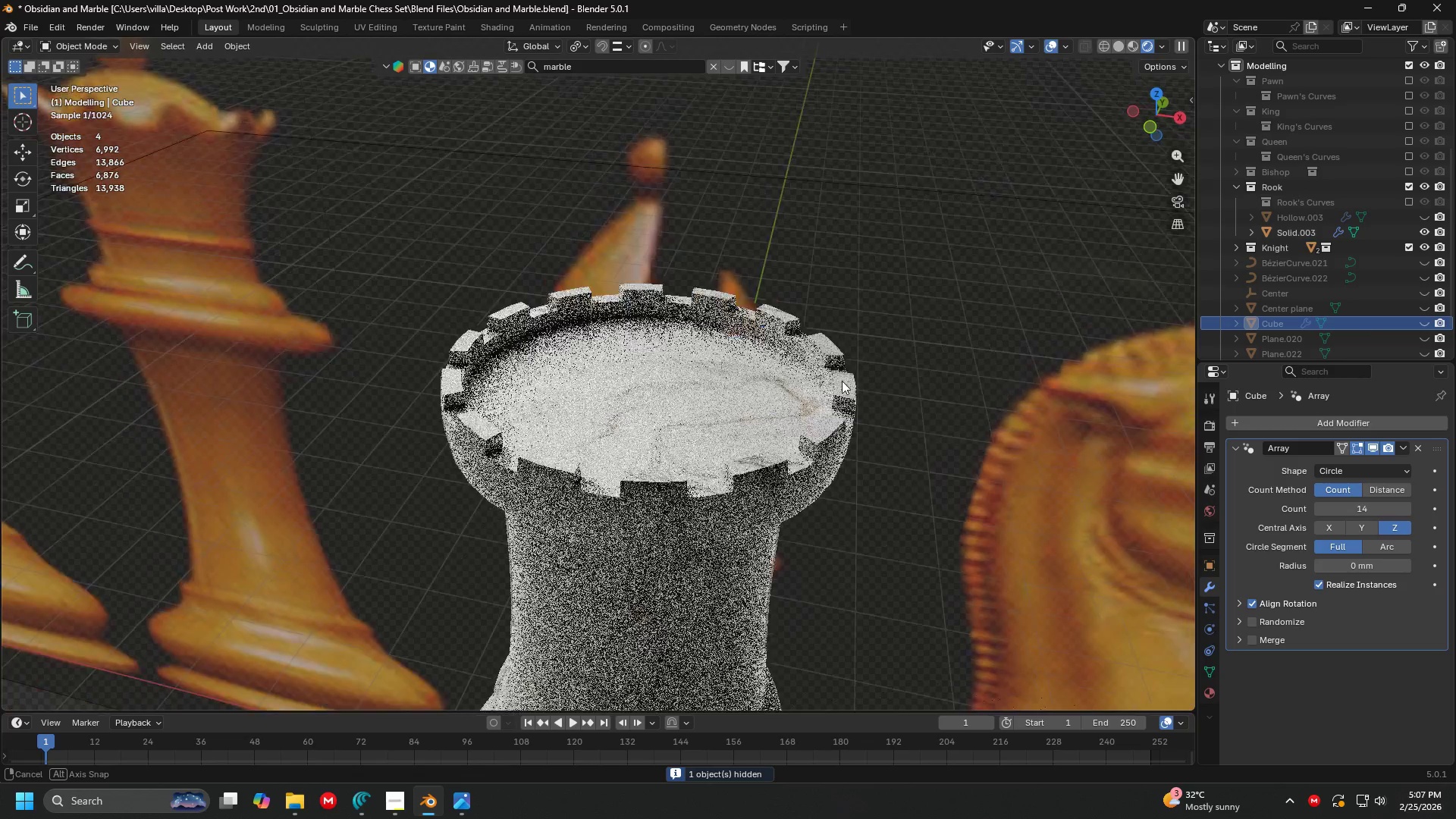 
scroll: coordinate [950, 340], scroll_direction: up, amount: 5.0
 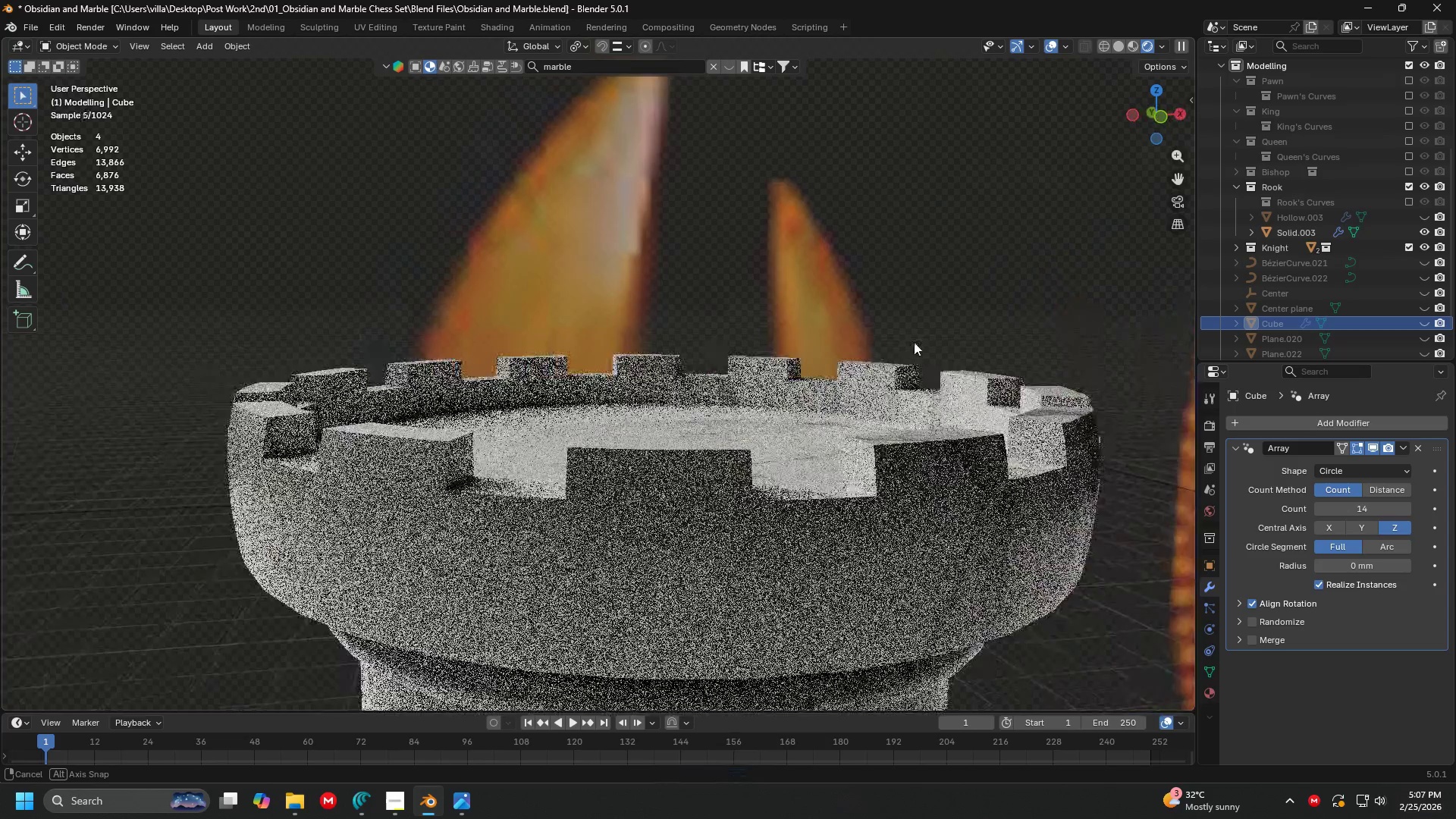 
scroll: coordinate [883, 362], scroll_direction: down, amount: 9.0
 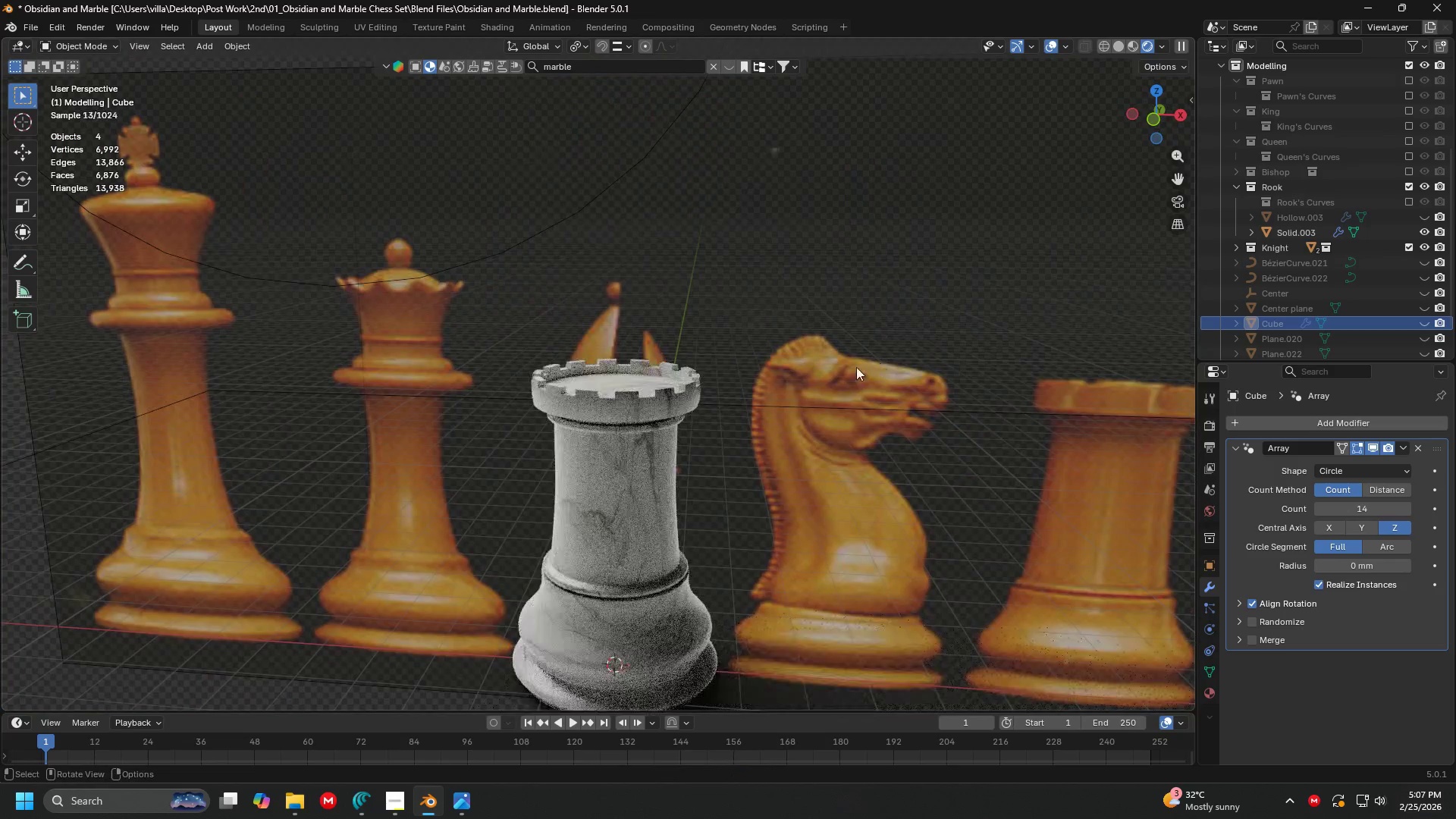 
scroll: coordinate [757, 369], scroll_direction: up, amount: 9.0
 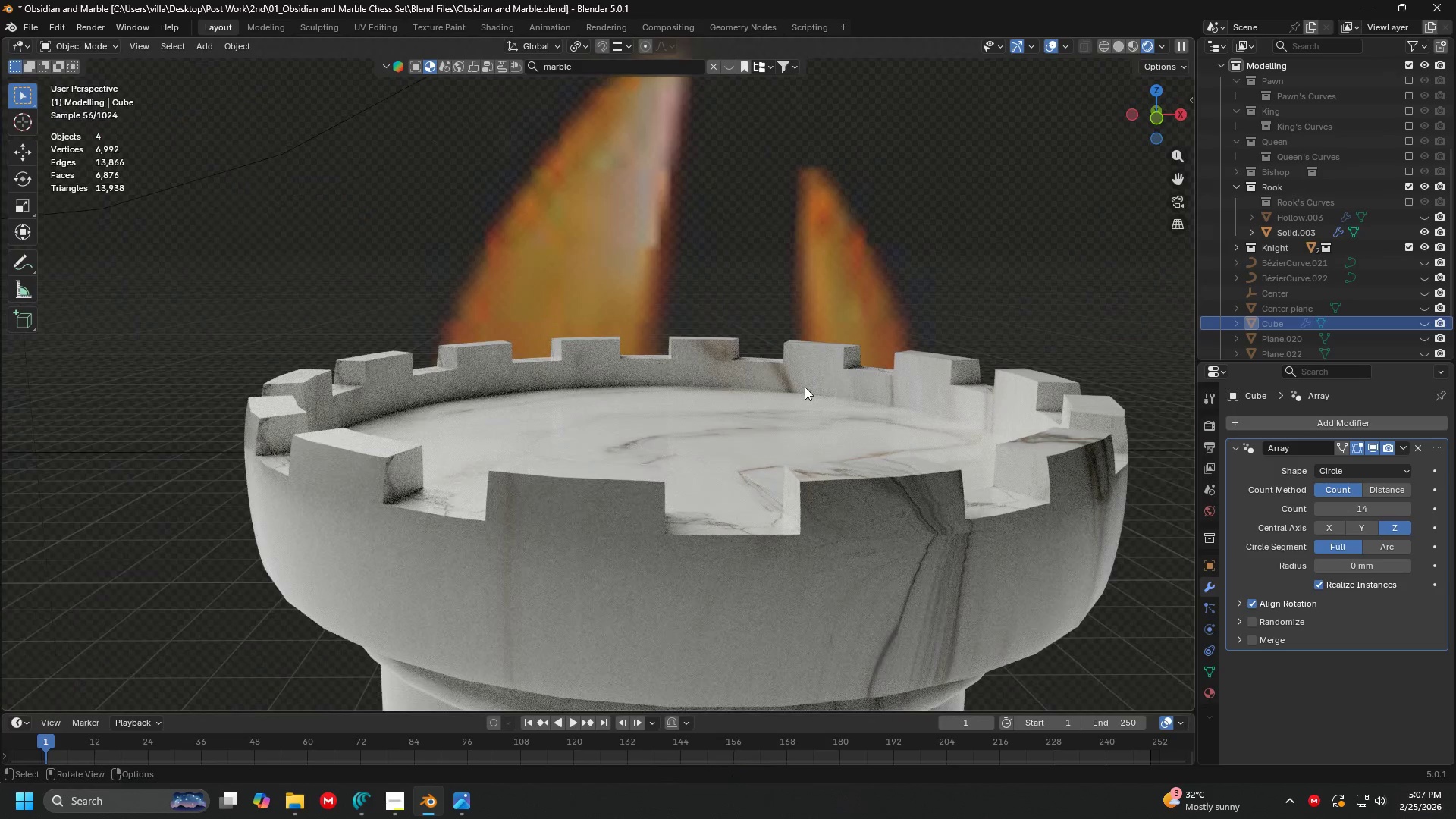 
key(Control+Z)
 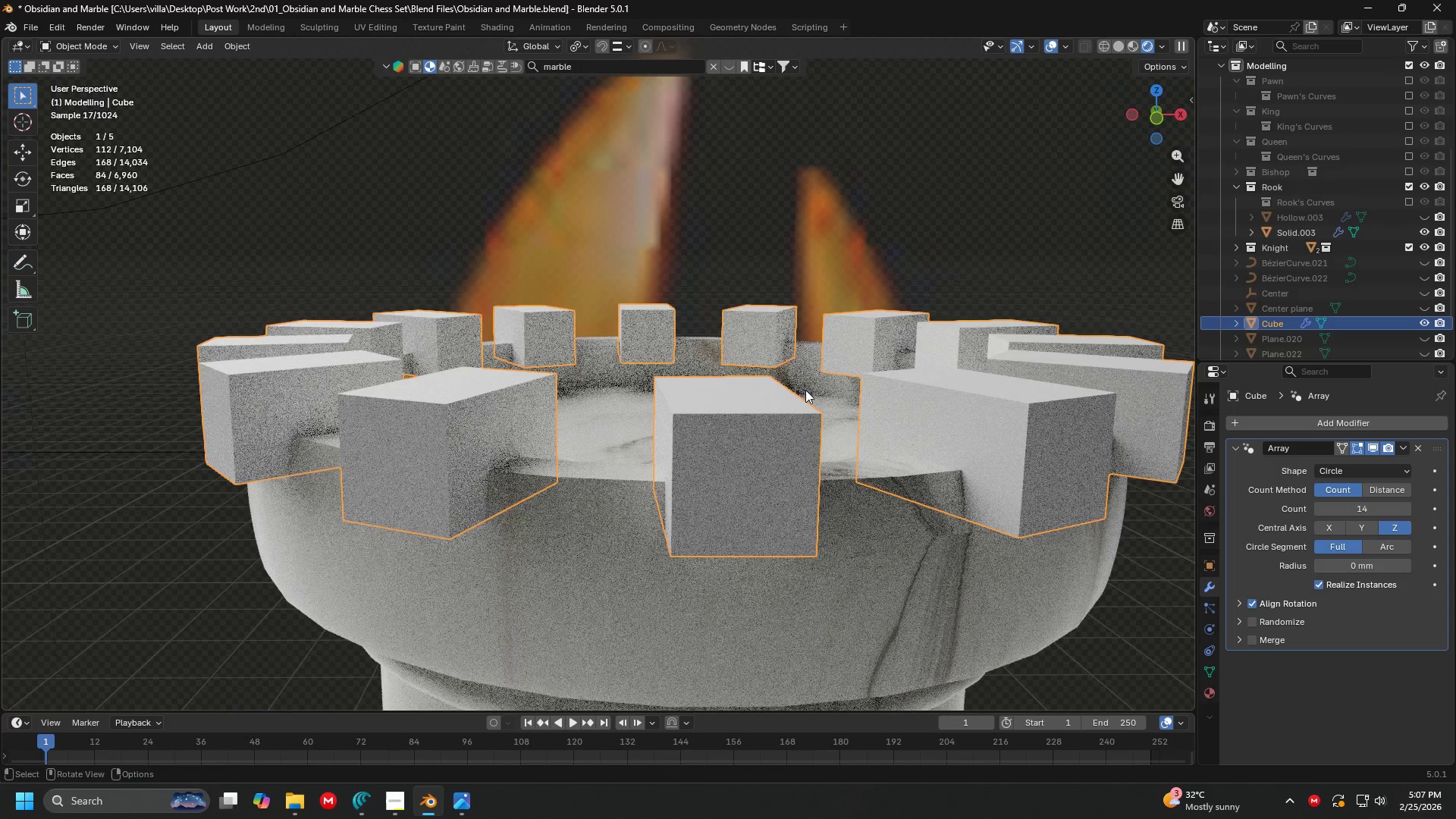 
type(gz)
 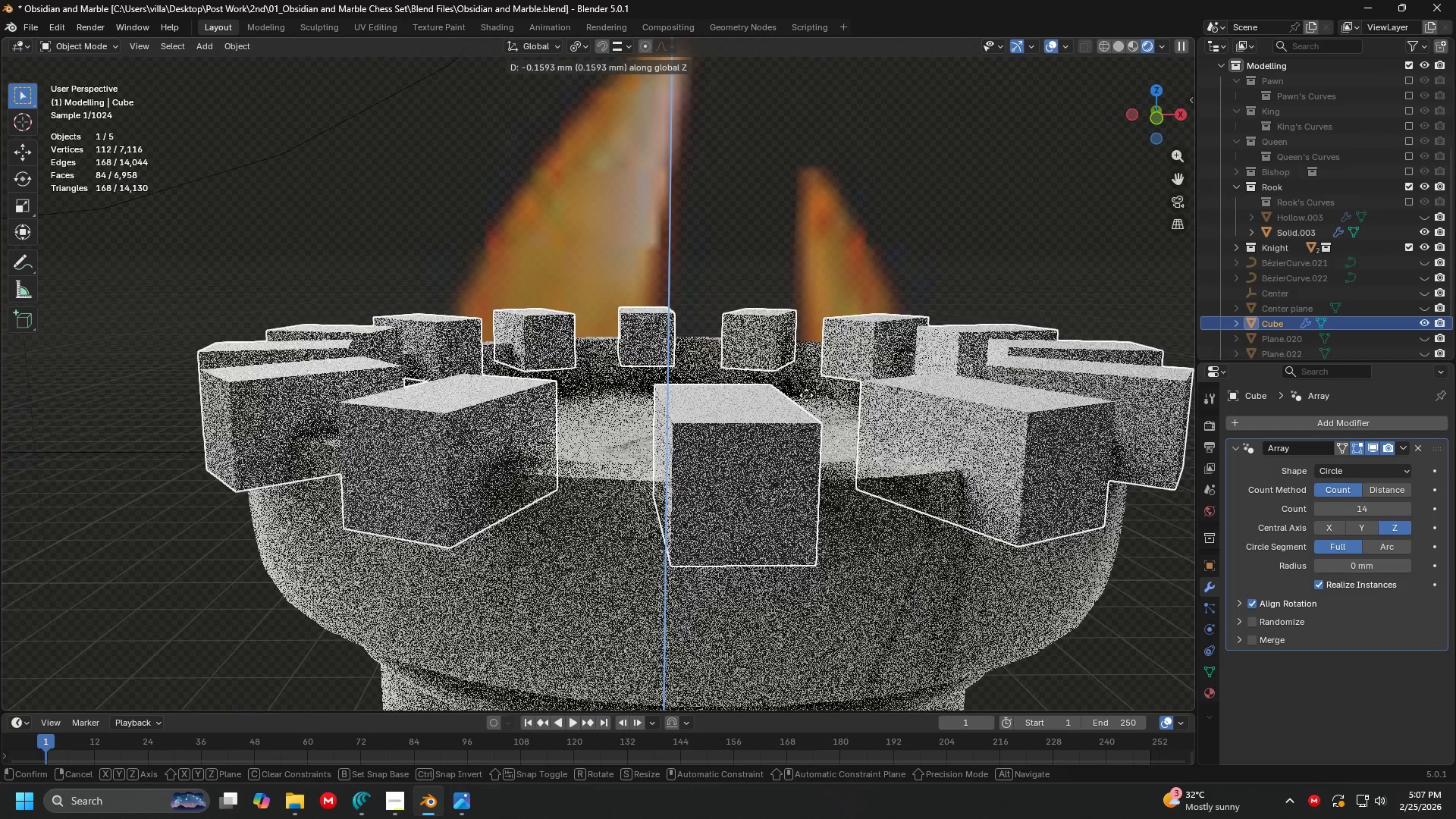 
left_click([806, 395])
 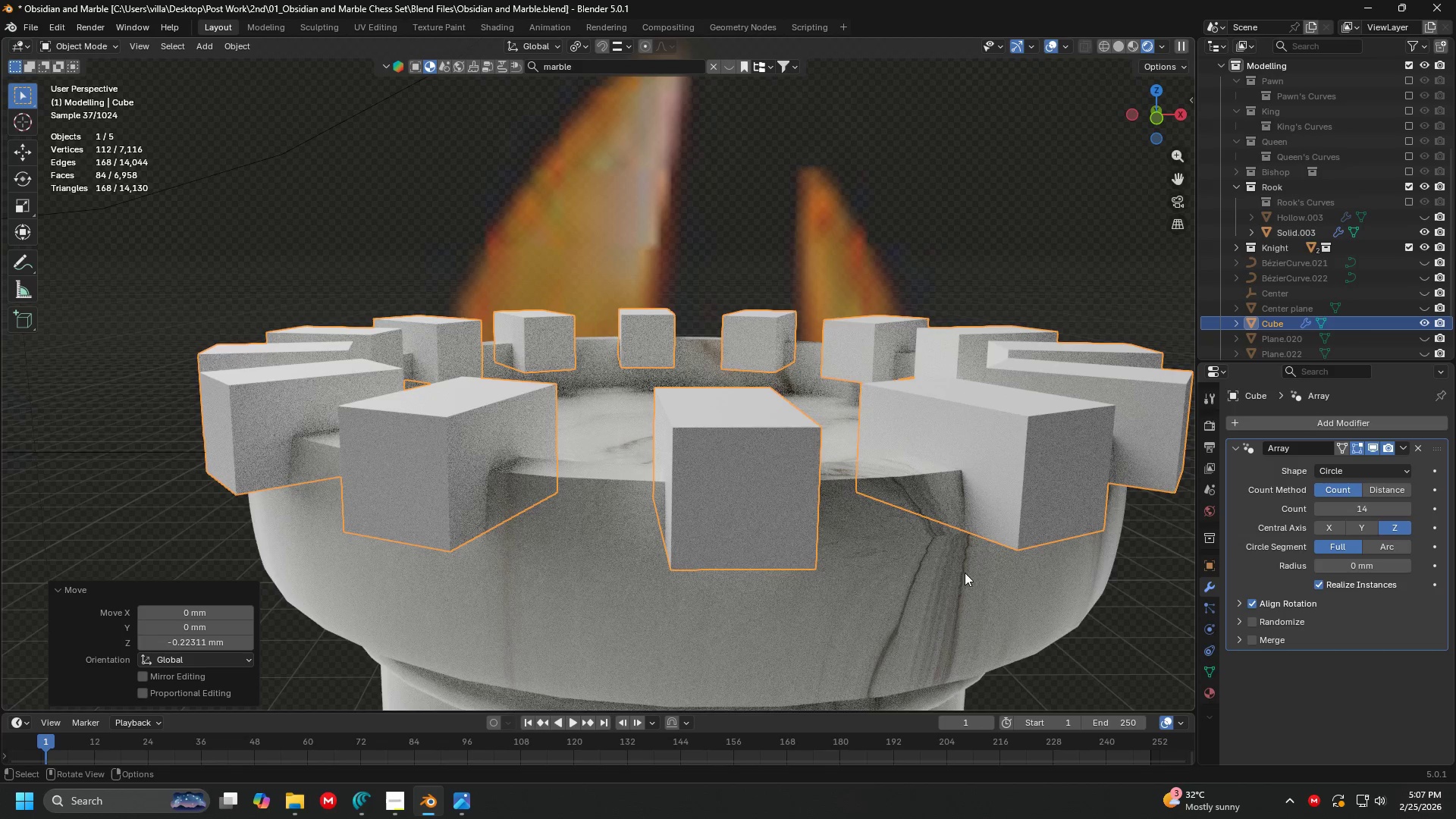 
left_click([952, 576])
 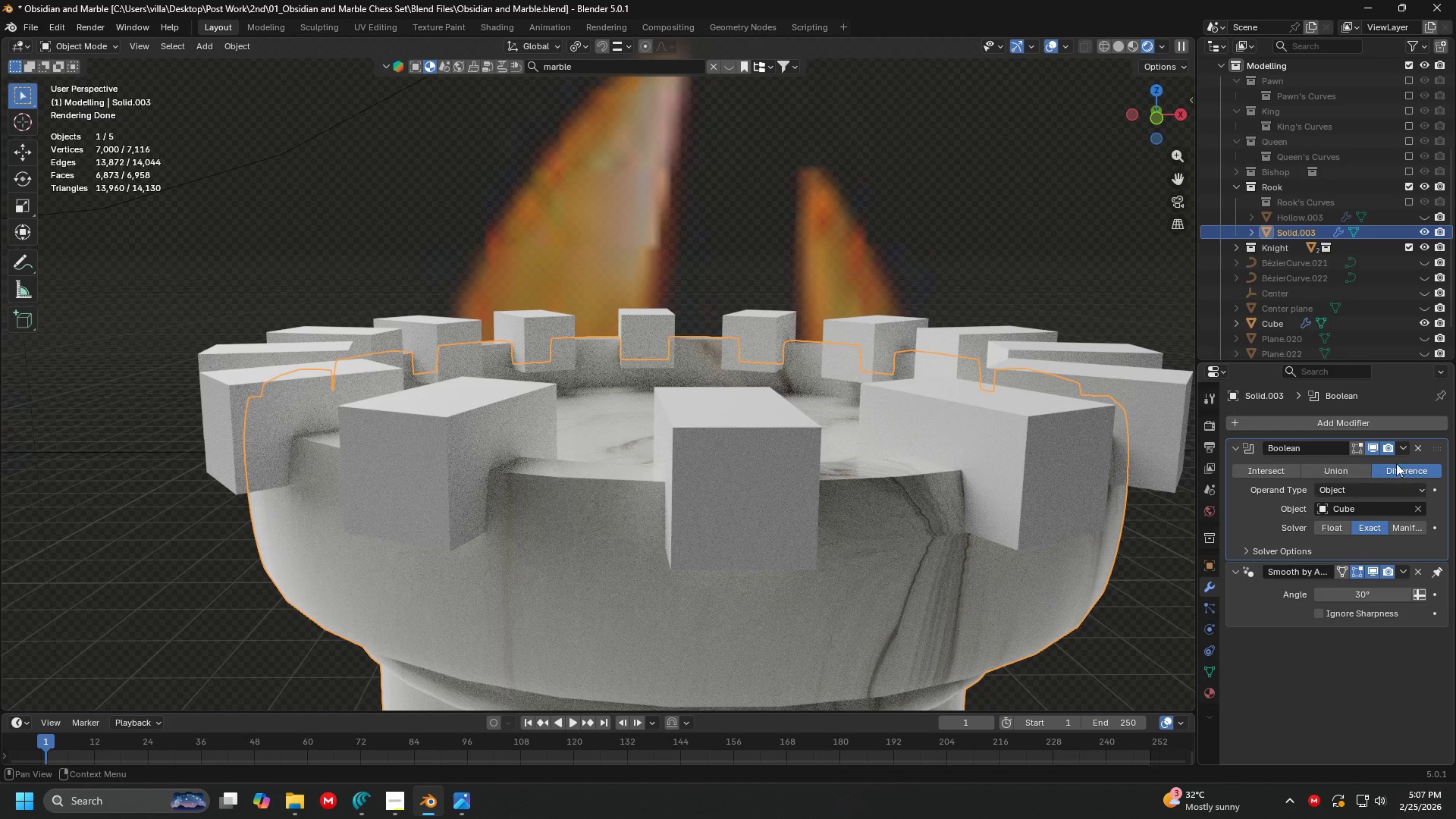 
left_click([1404, 447])
 